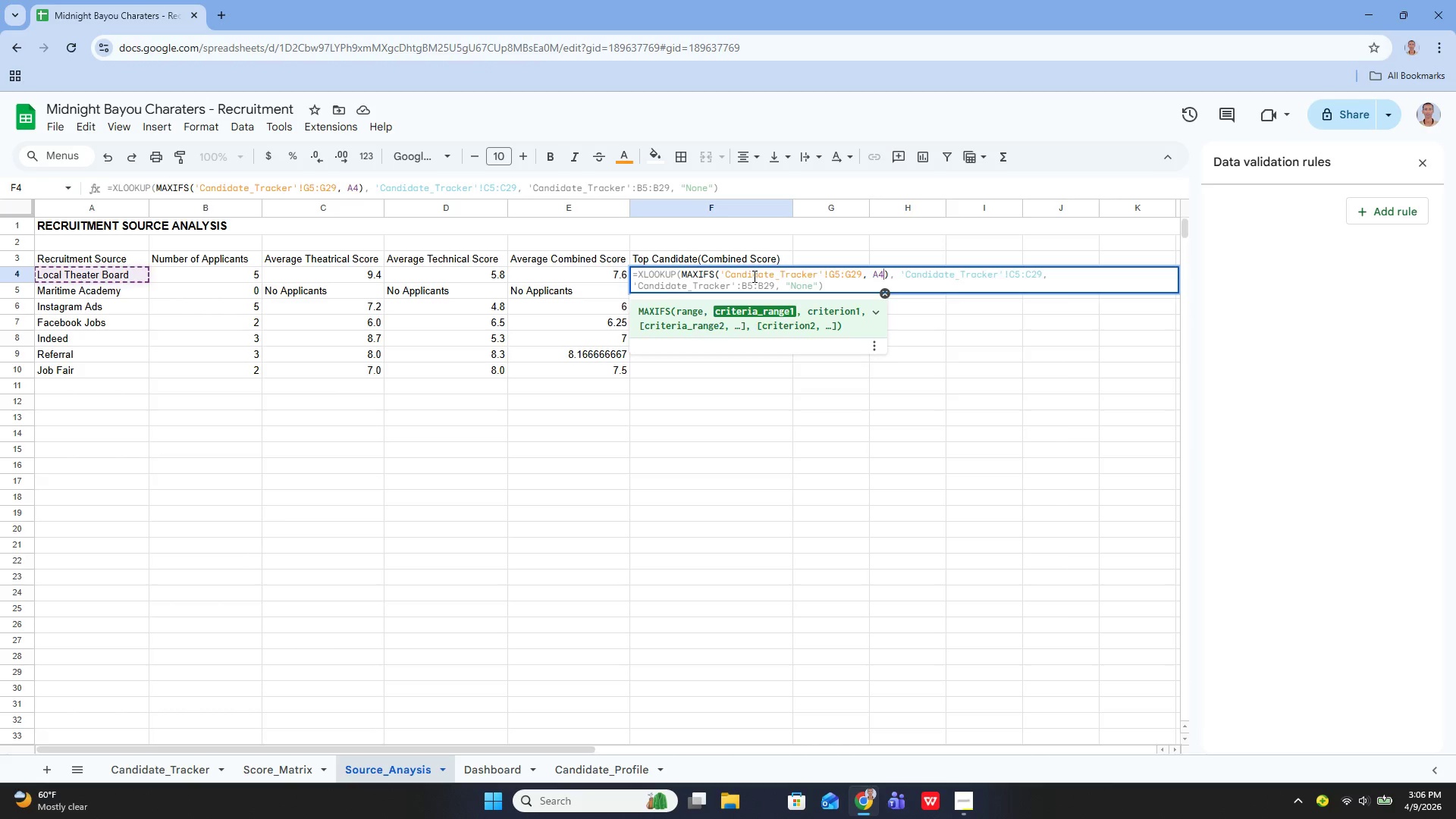 
key(ArrowRight)
 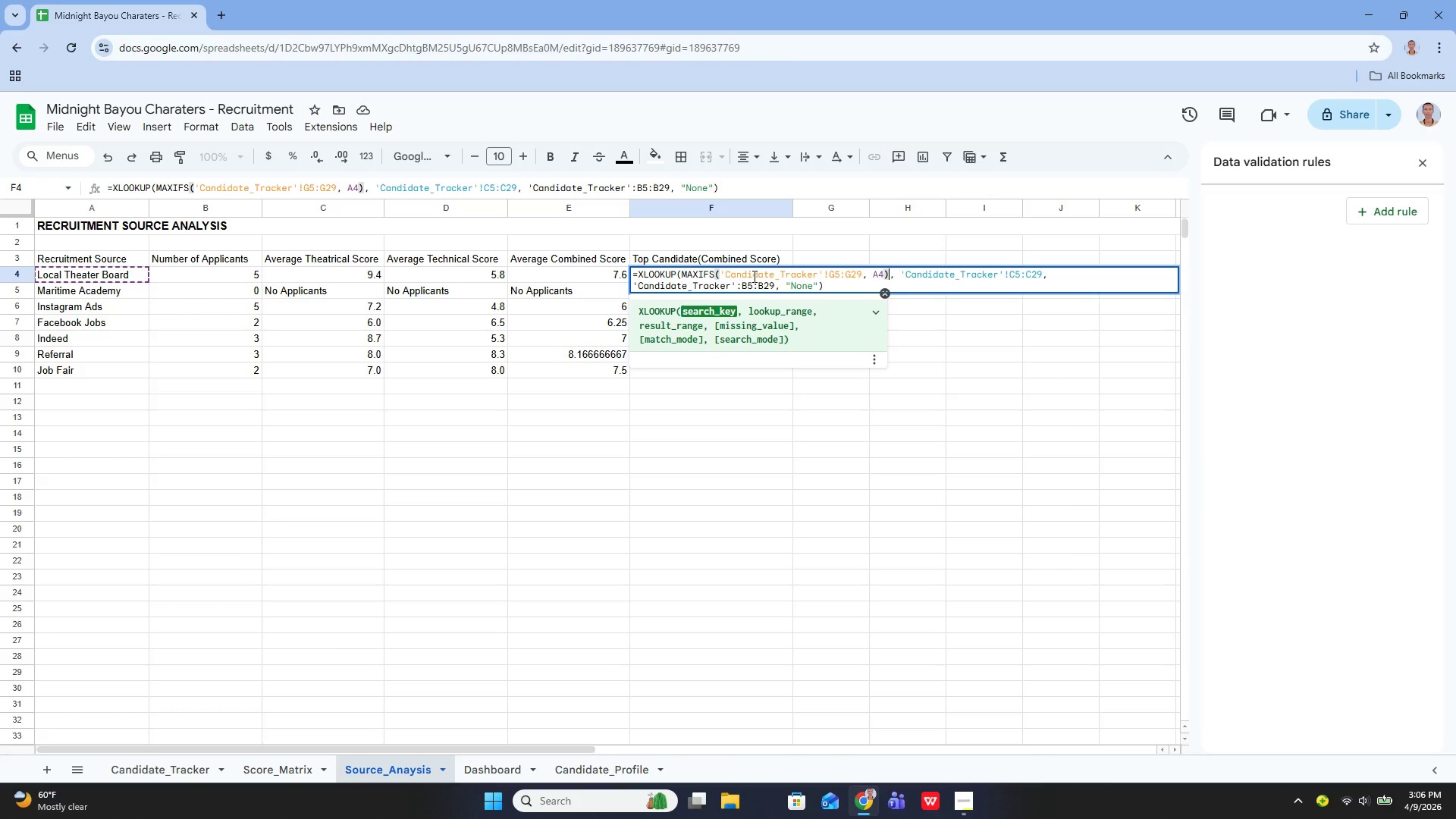 
hold_key(key=ArrowRight, duration=0.8)
 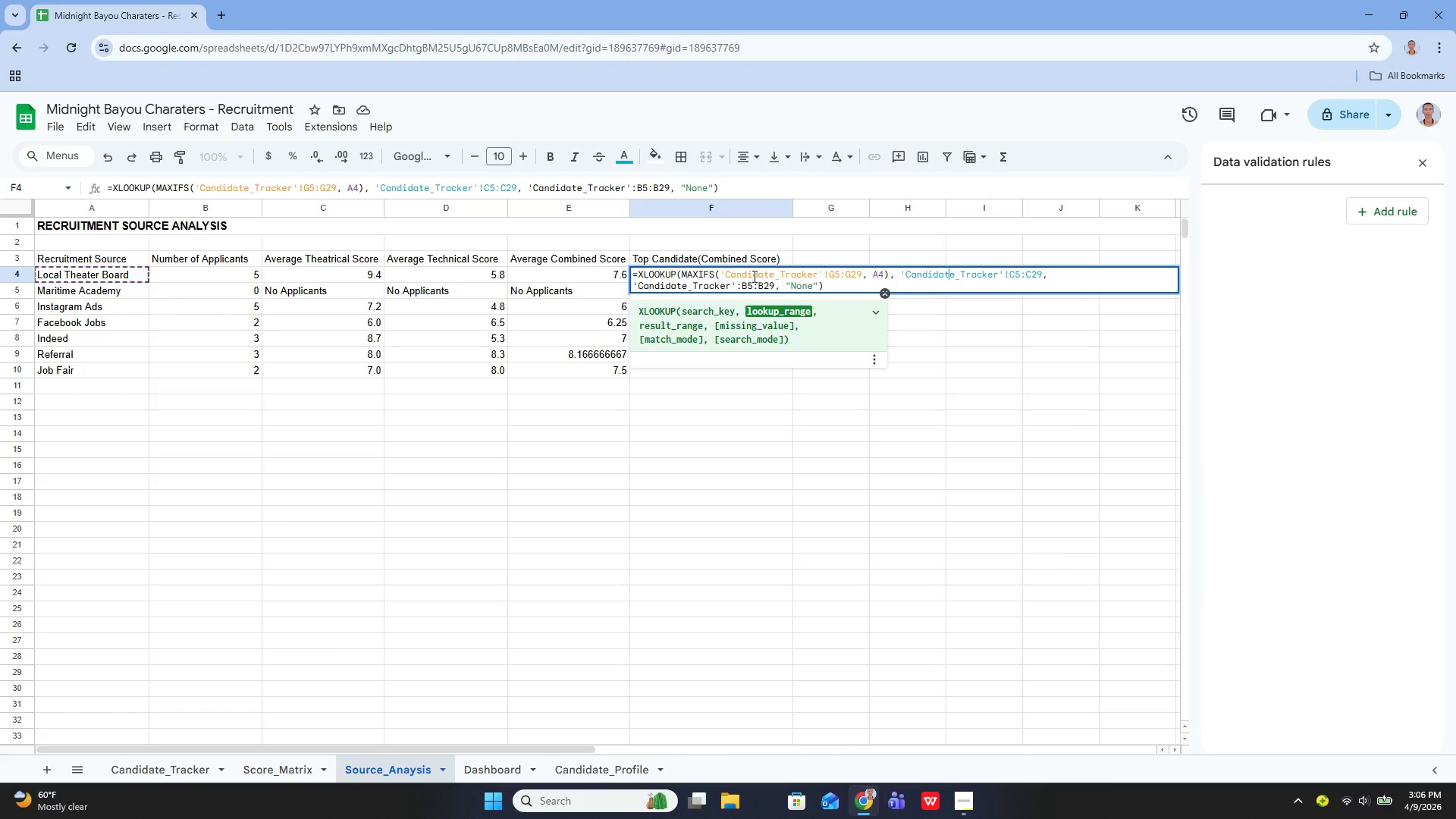 
hold_key(key=ArrowRight, duration=0.48)
 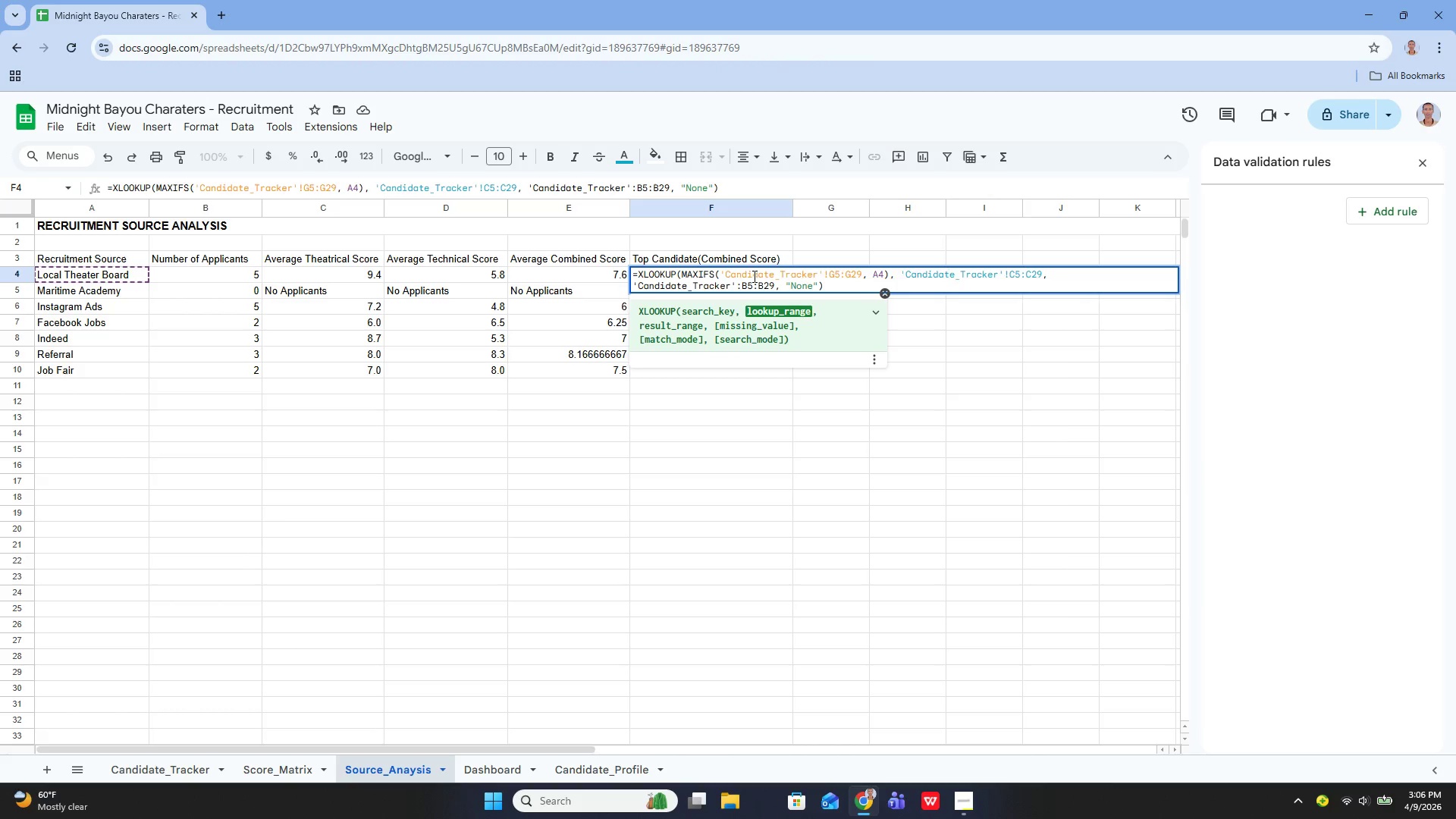 
hold_key(key=ArrowLeft, duration=0.91)
 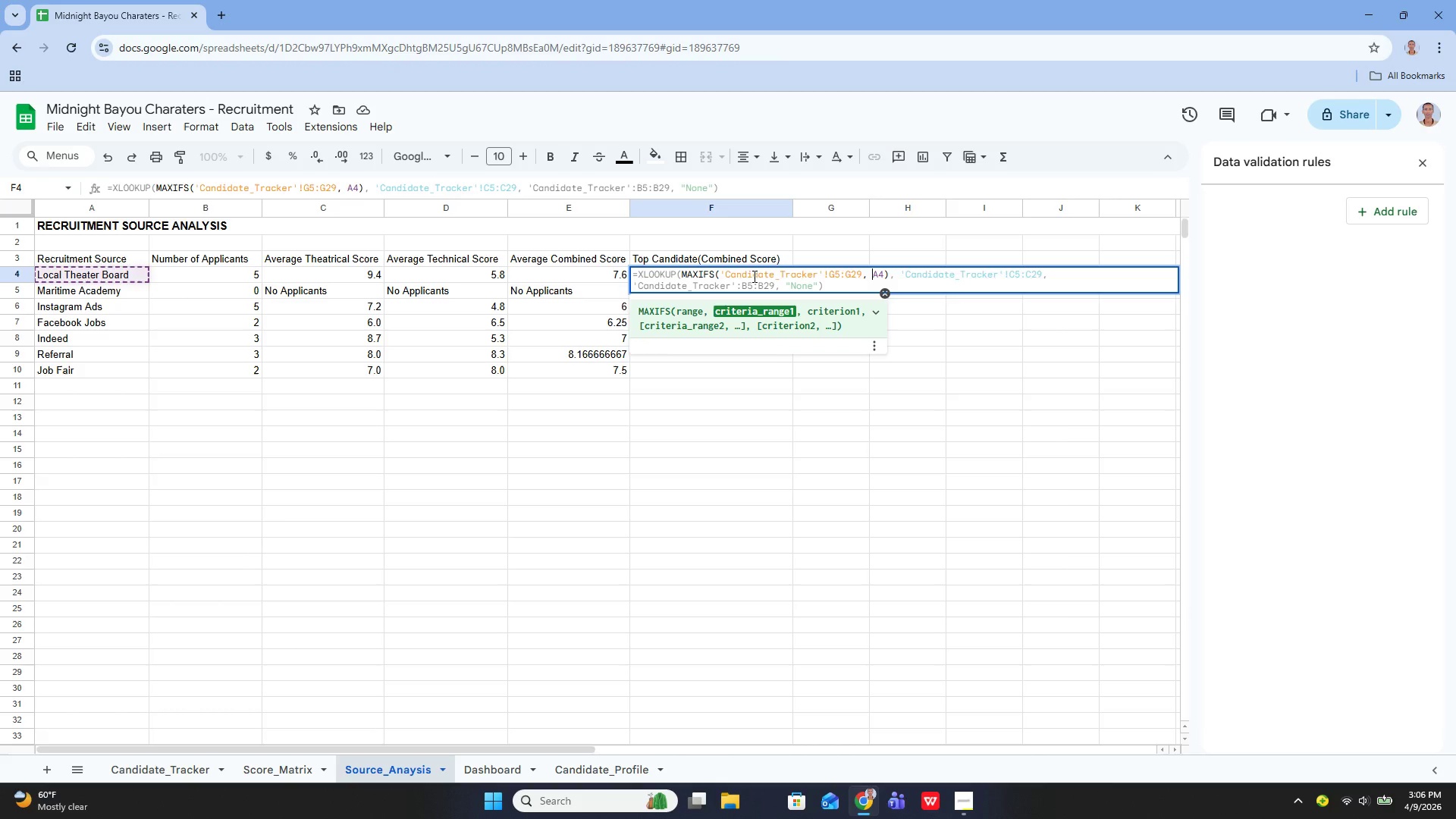 
wait(7.34)
 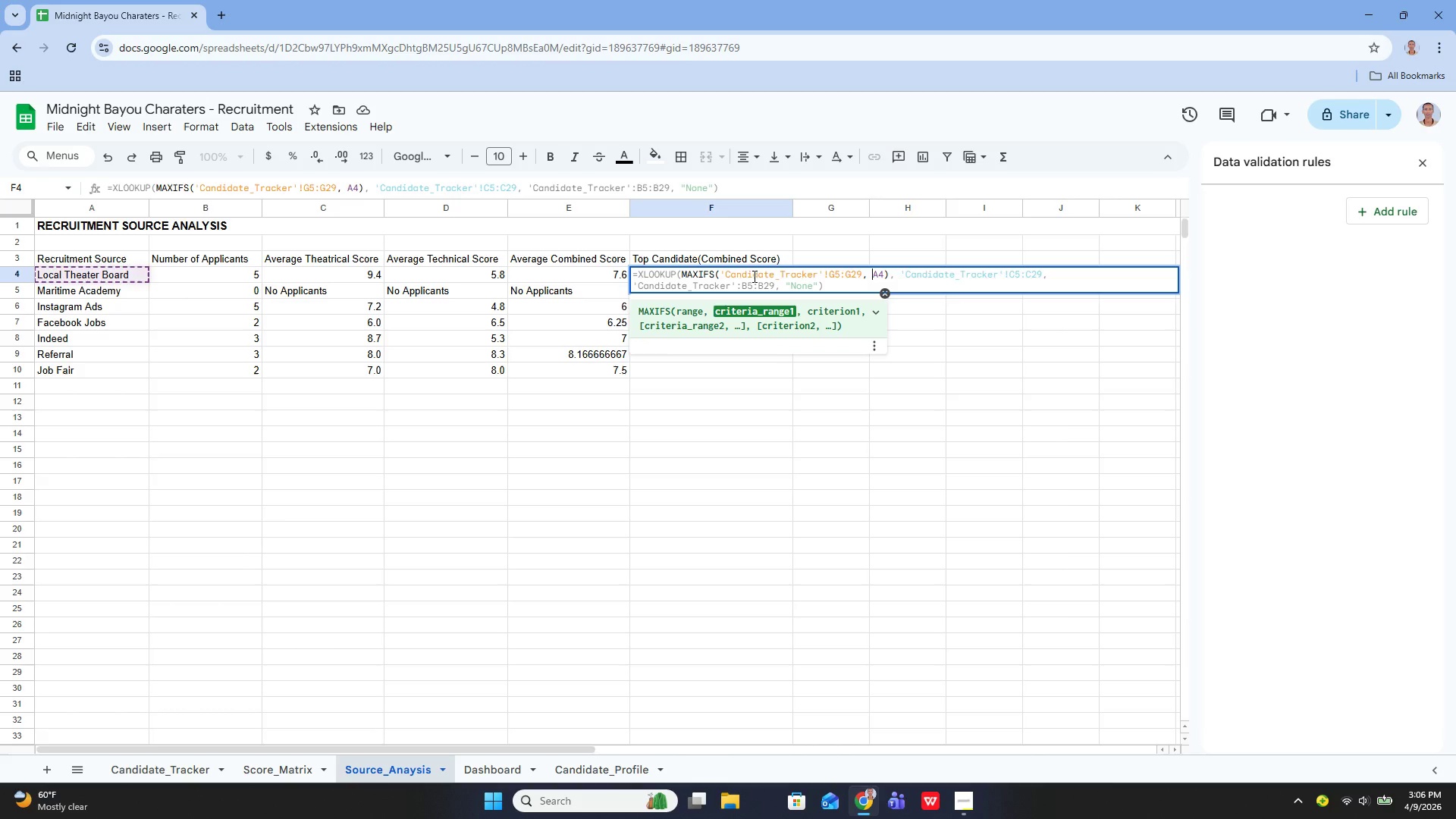 
key(Quote)
 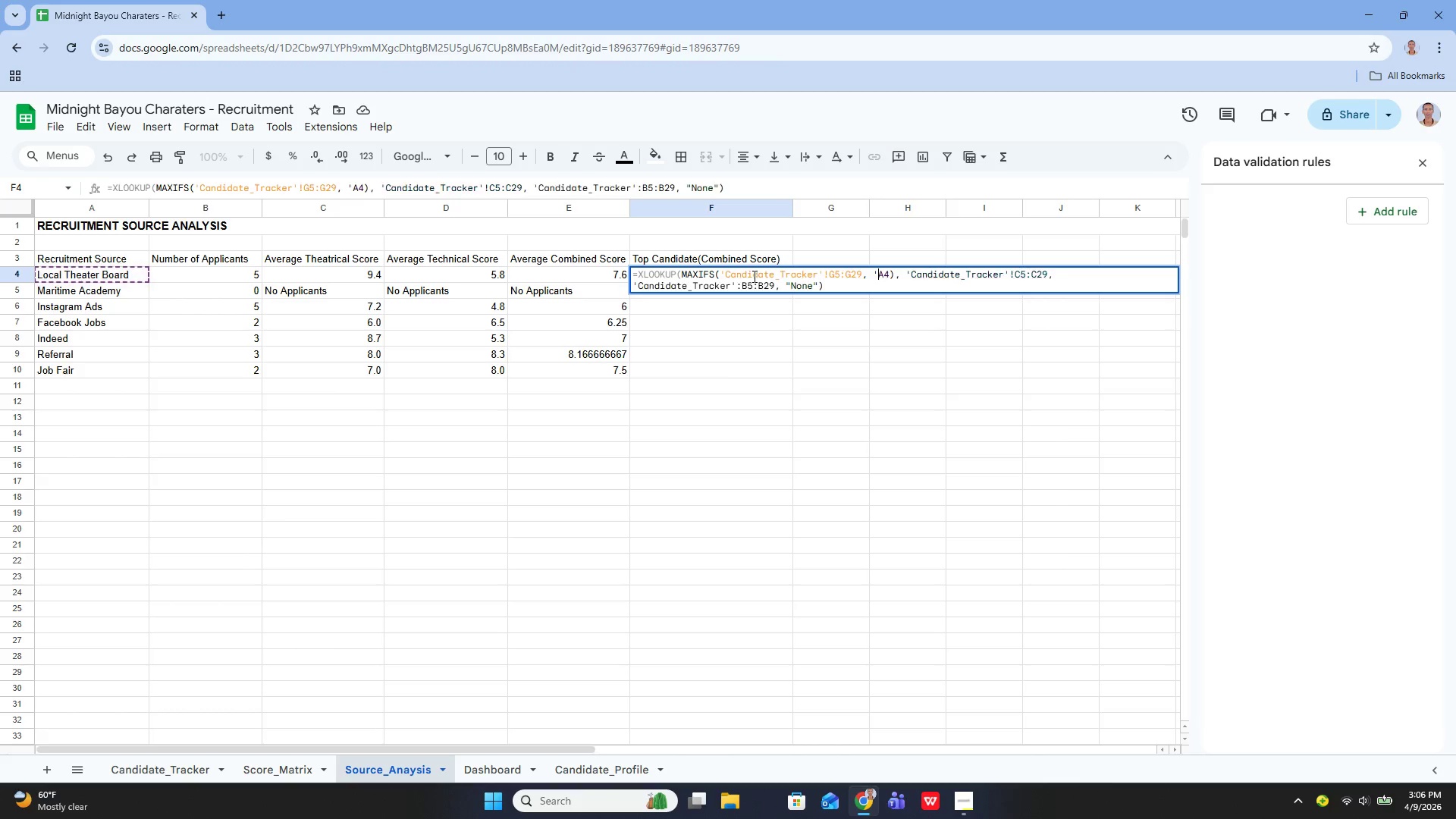 
key(Quote)
 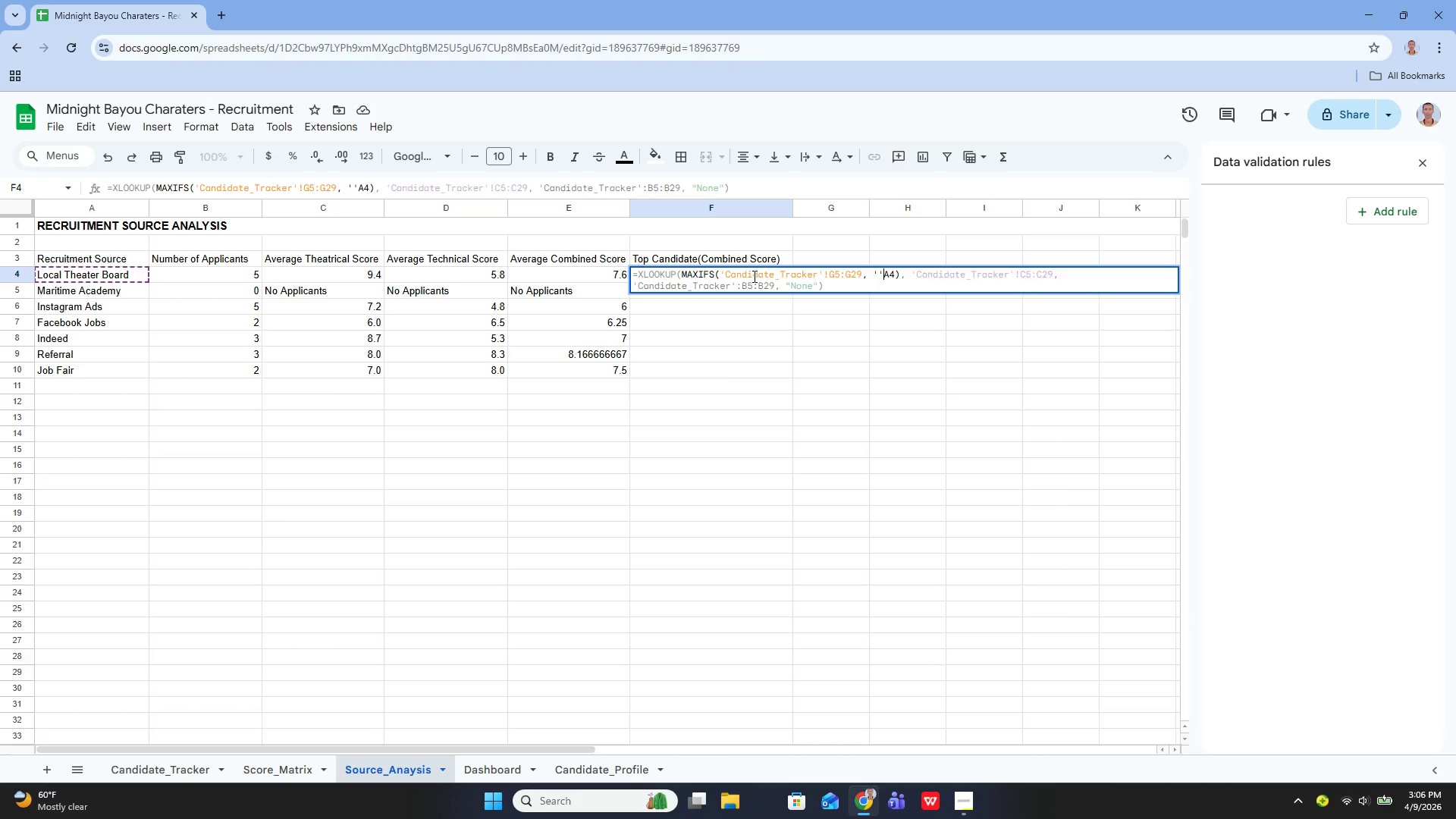 
key(ArrowLeft)
 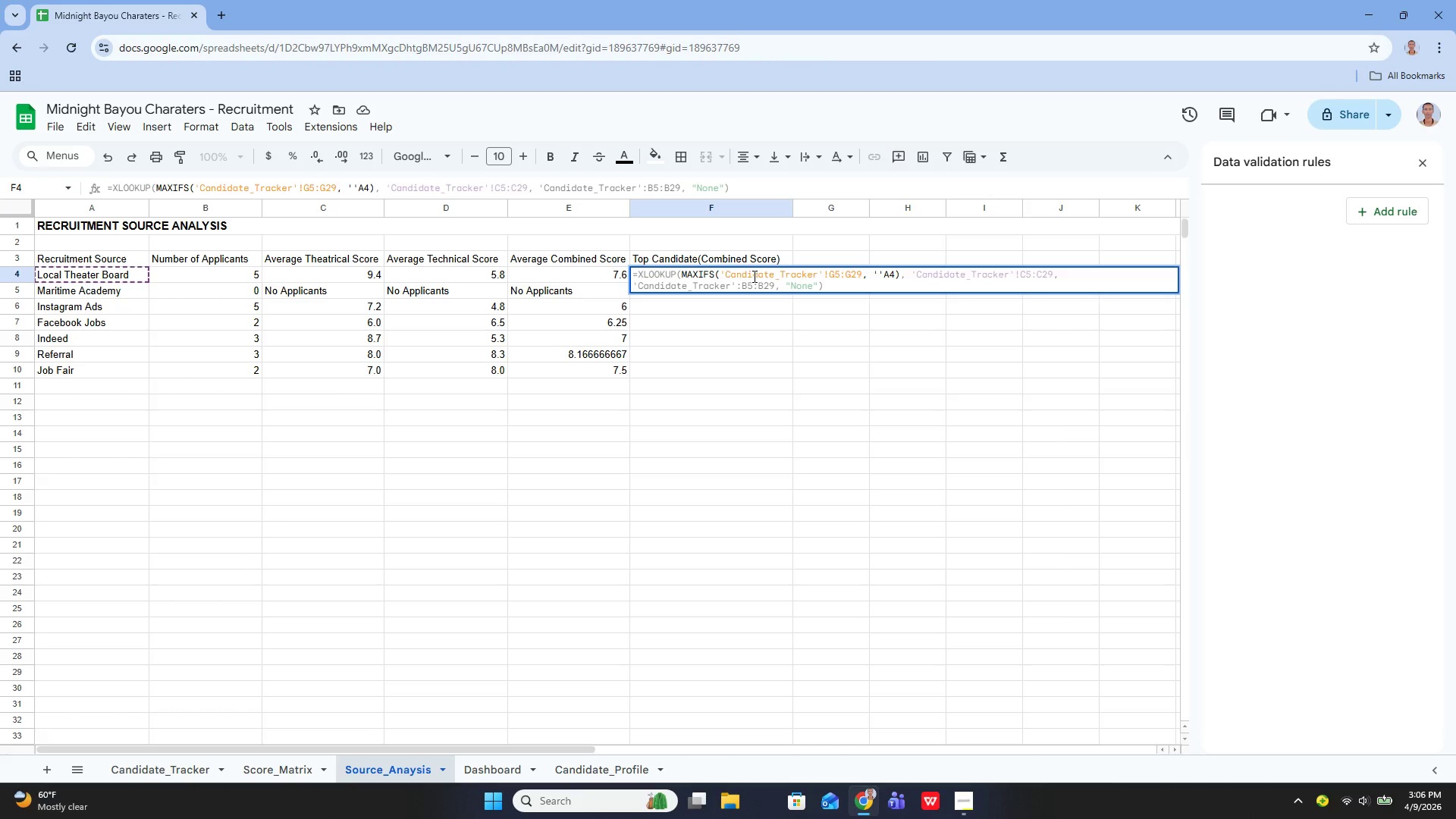 
type(Candidate_Tracker)
 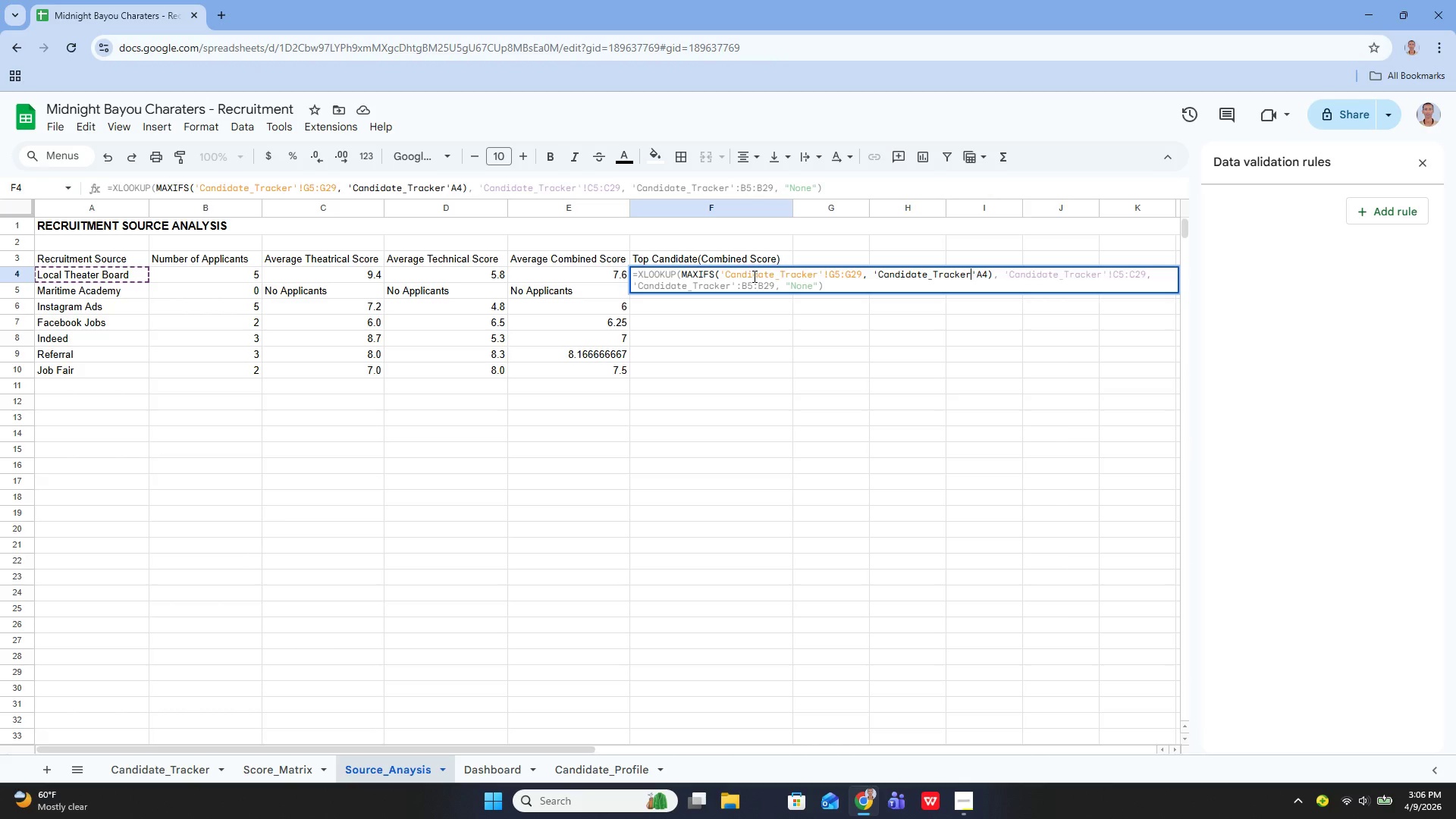 
hold_key(key=ShiftLeft, duration=0.41)
 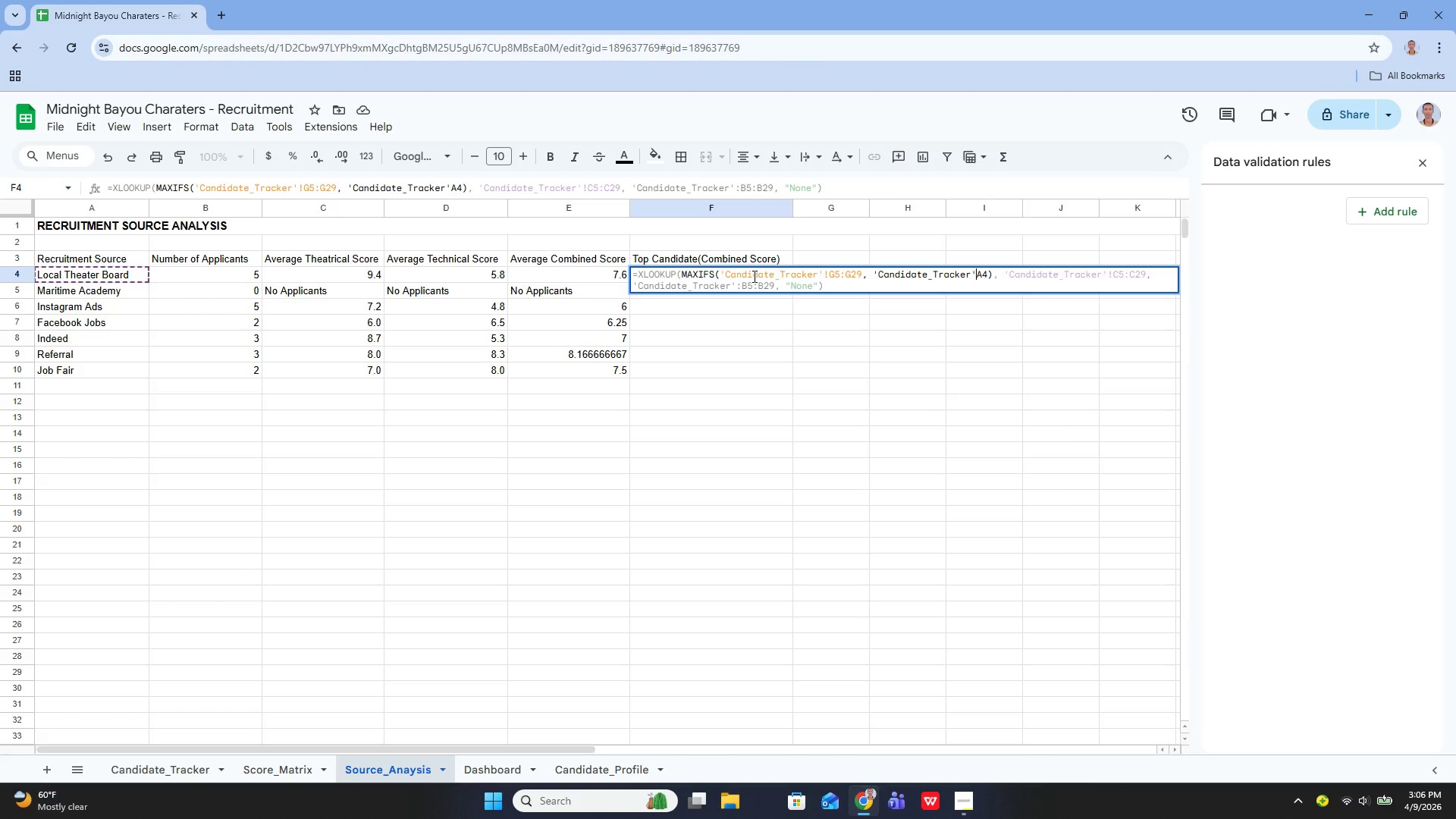 
key(ArrowRight)
 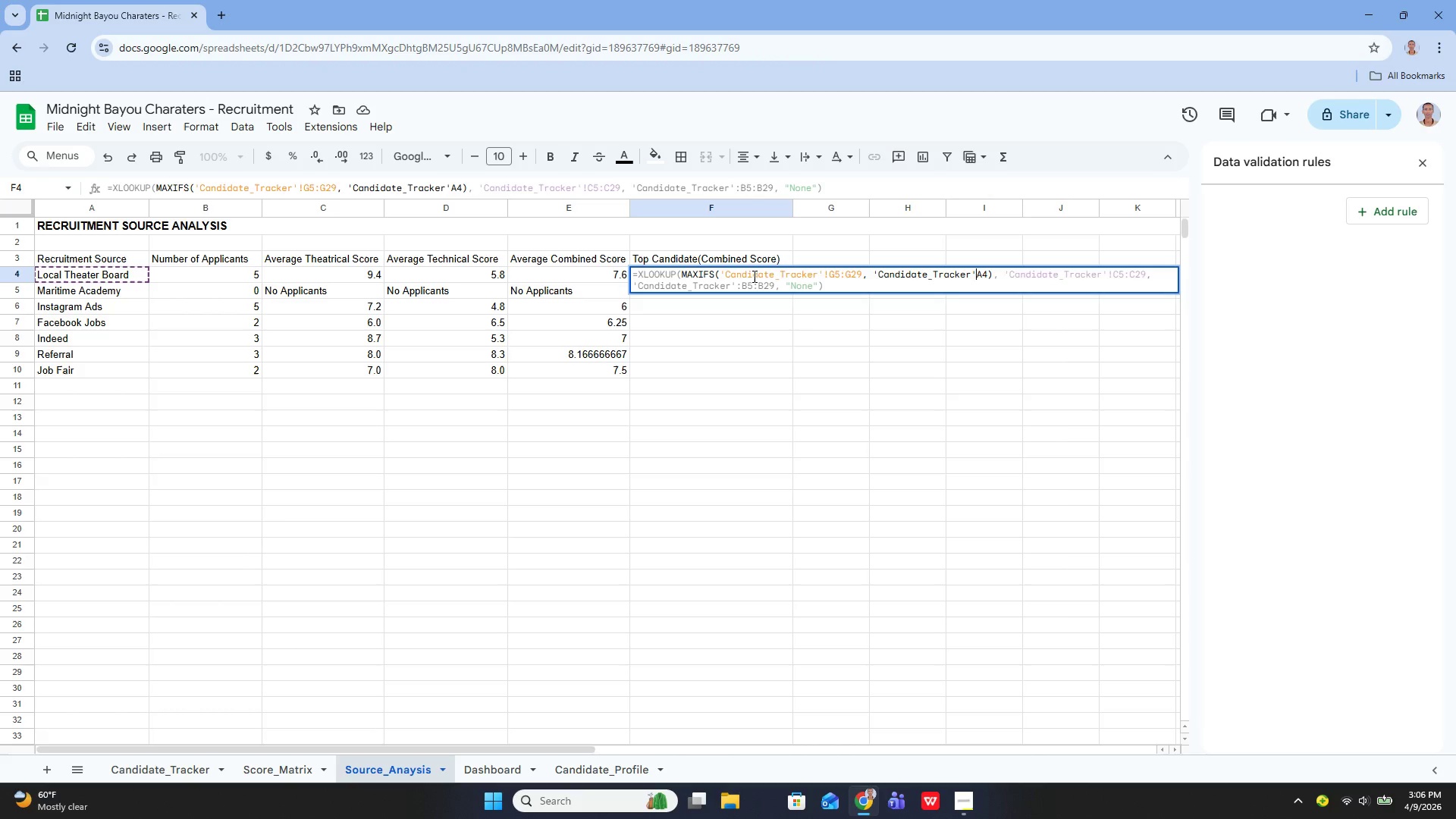 
type(!C5:C29)
 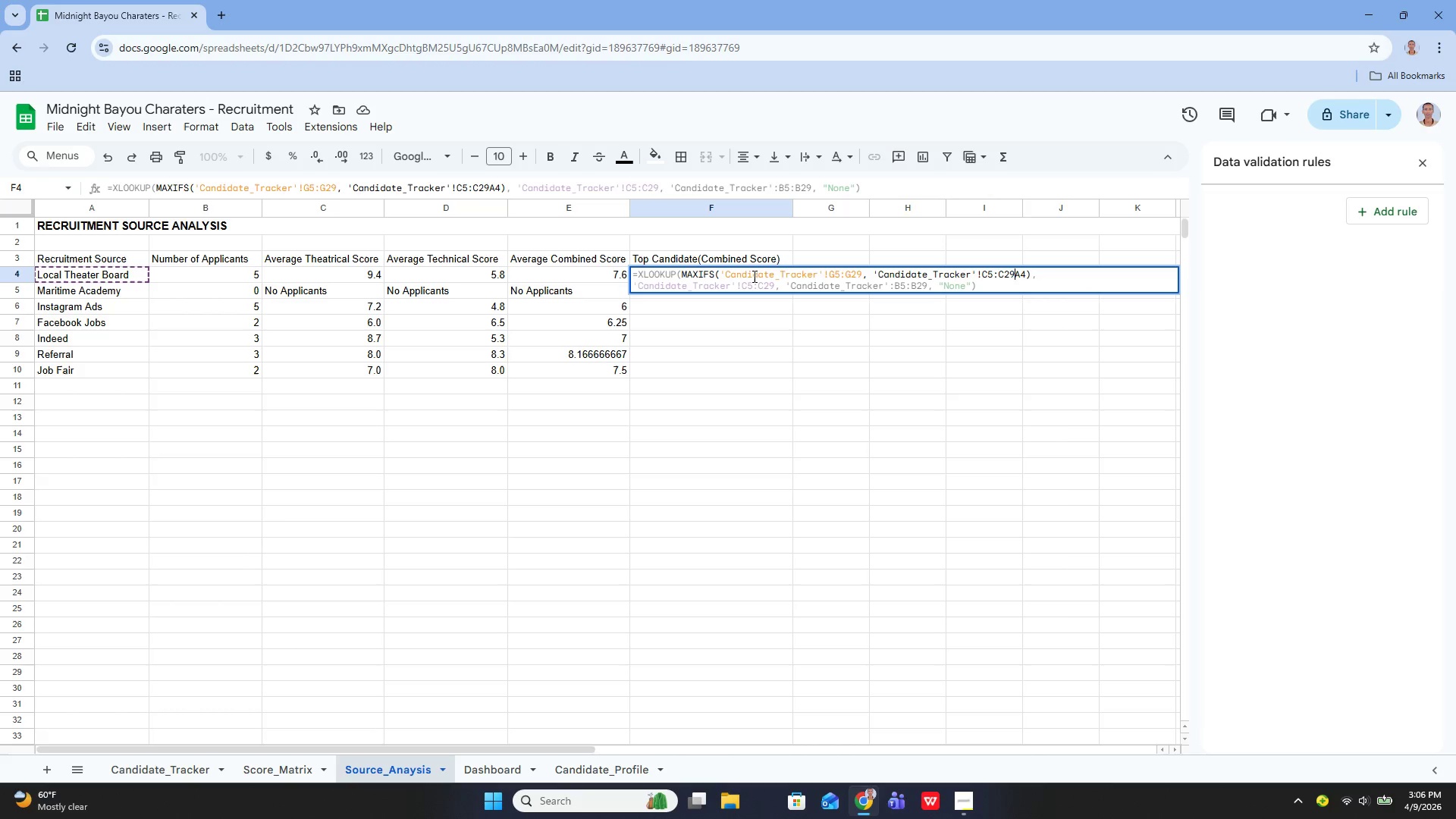 
key(Comma)
 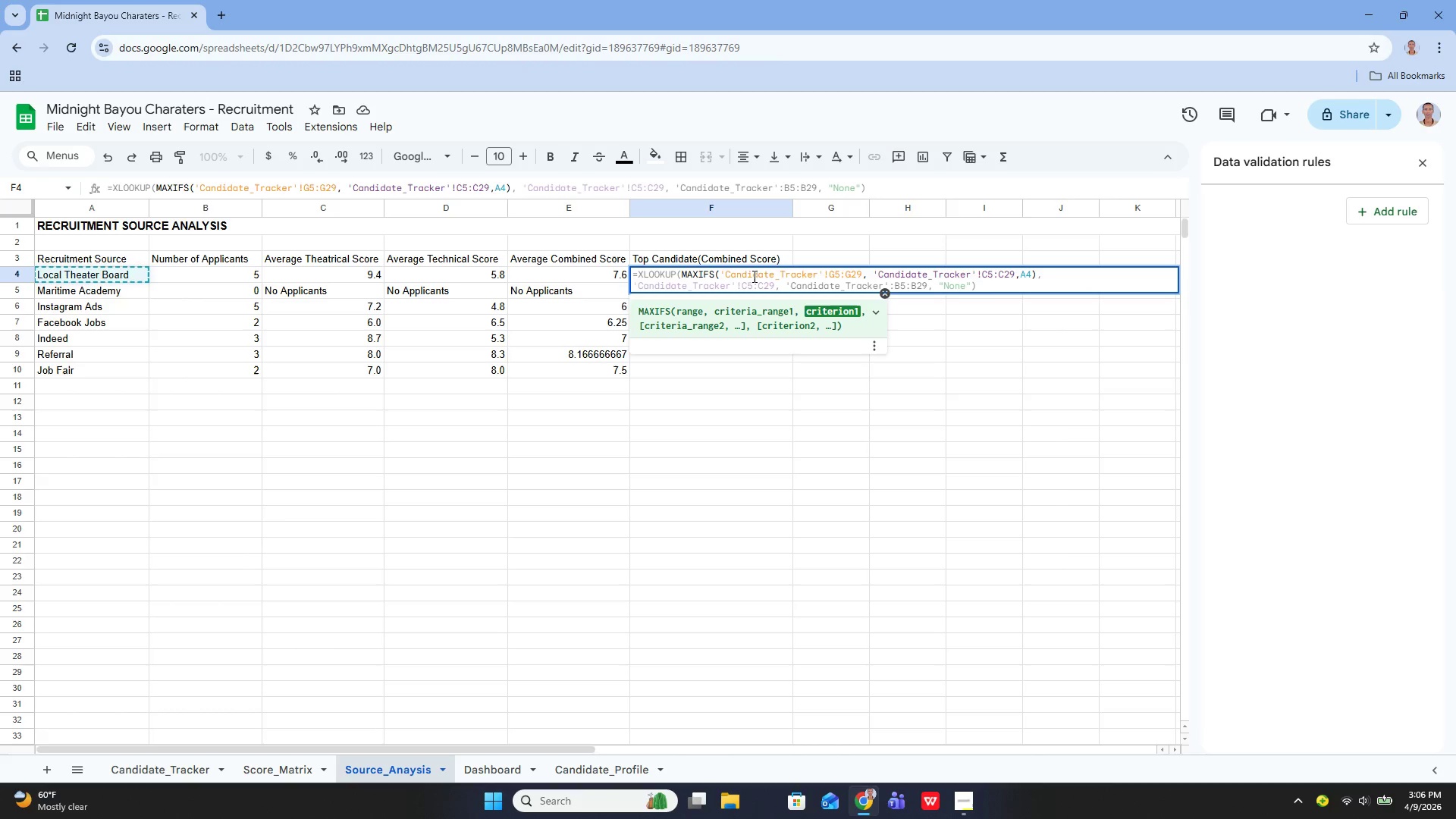 
key(Space)
 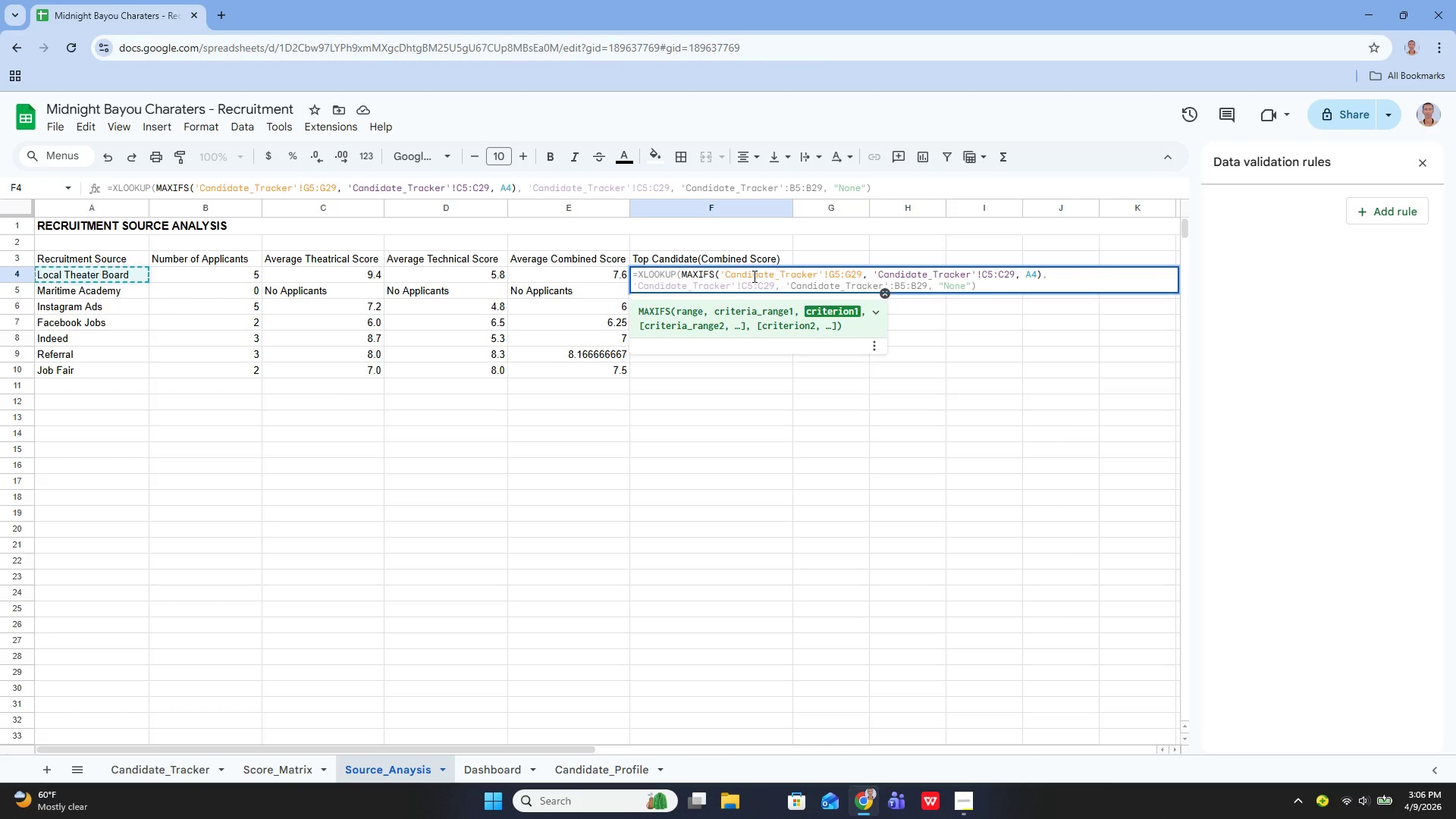 
key(ArrowRight)
 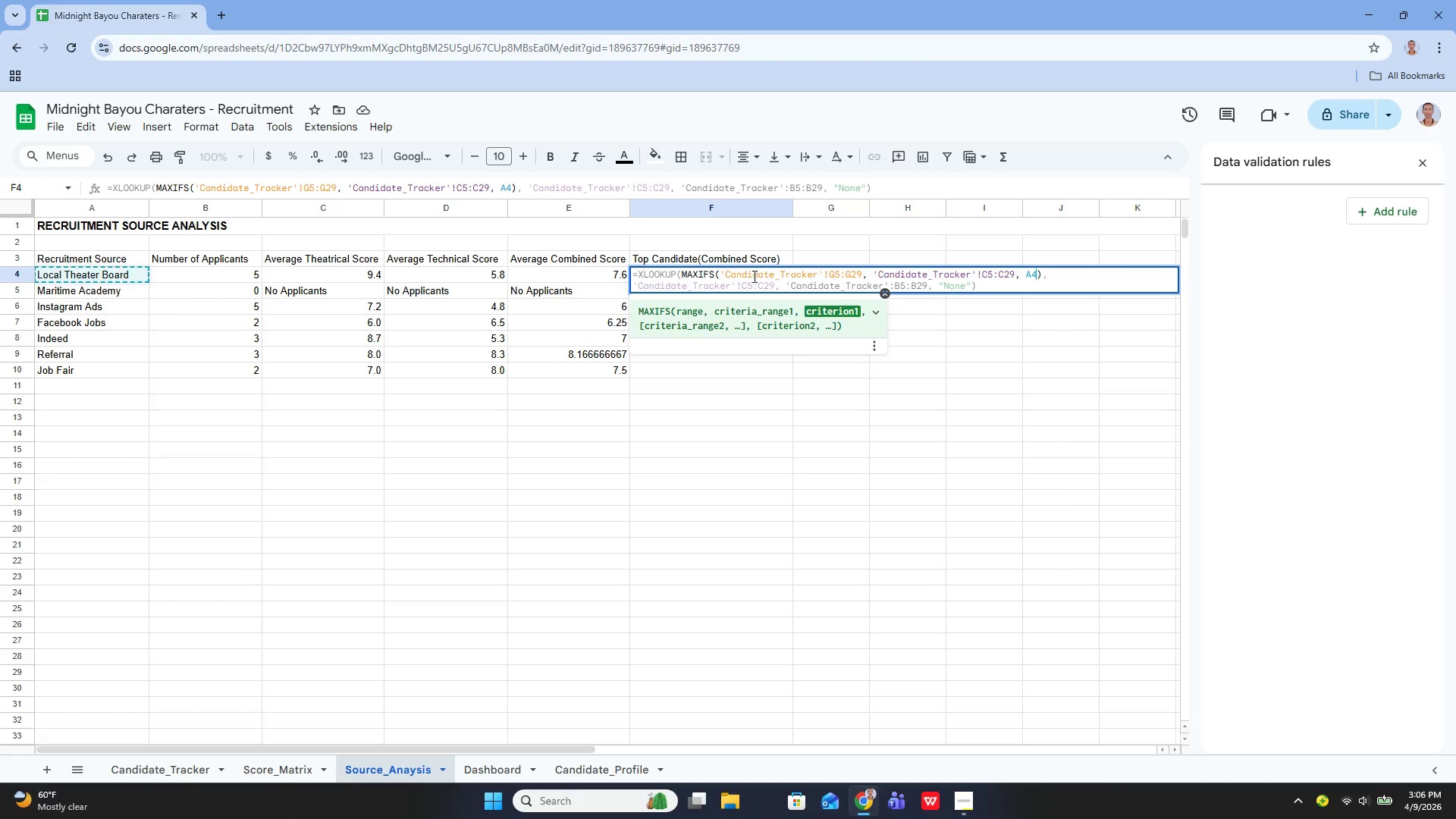 
key(ArrowRight)
 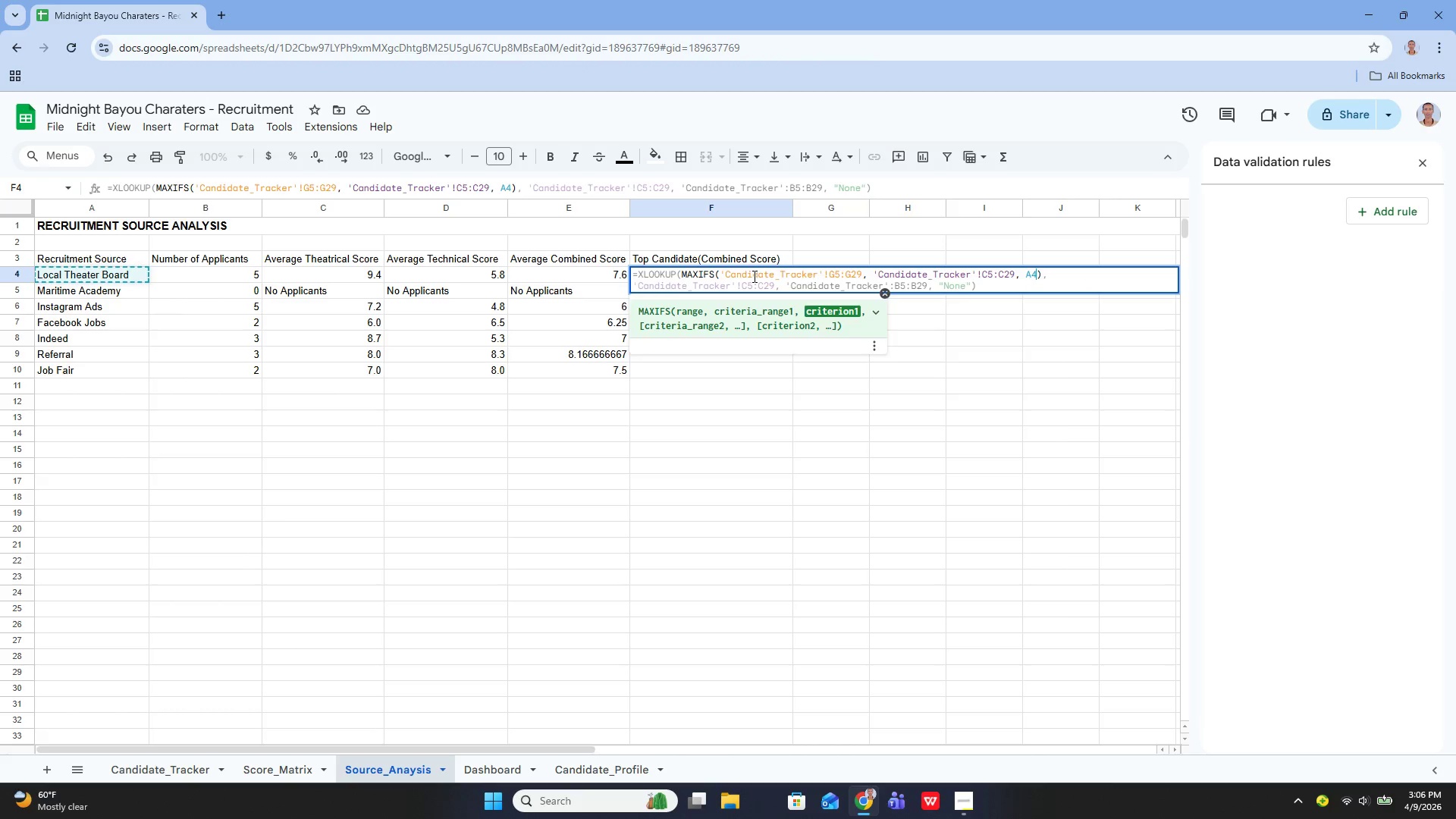 
key(ArrowRight)
 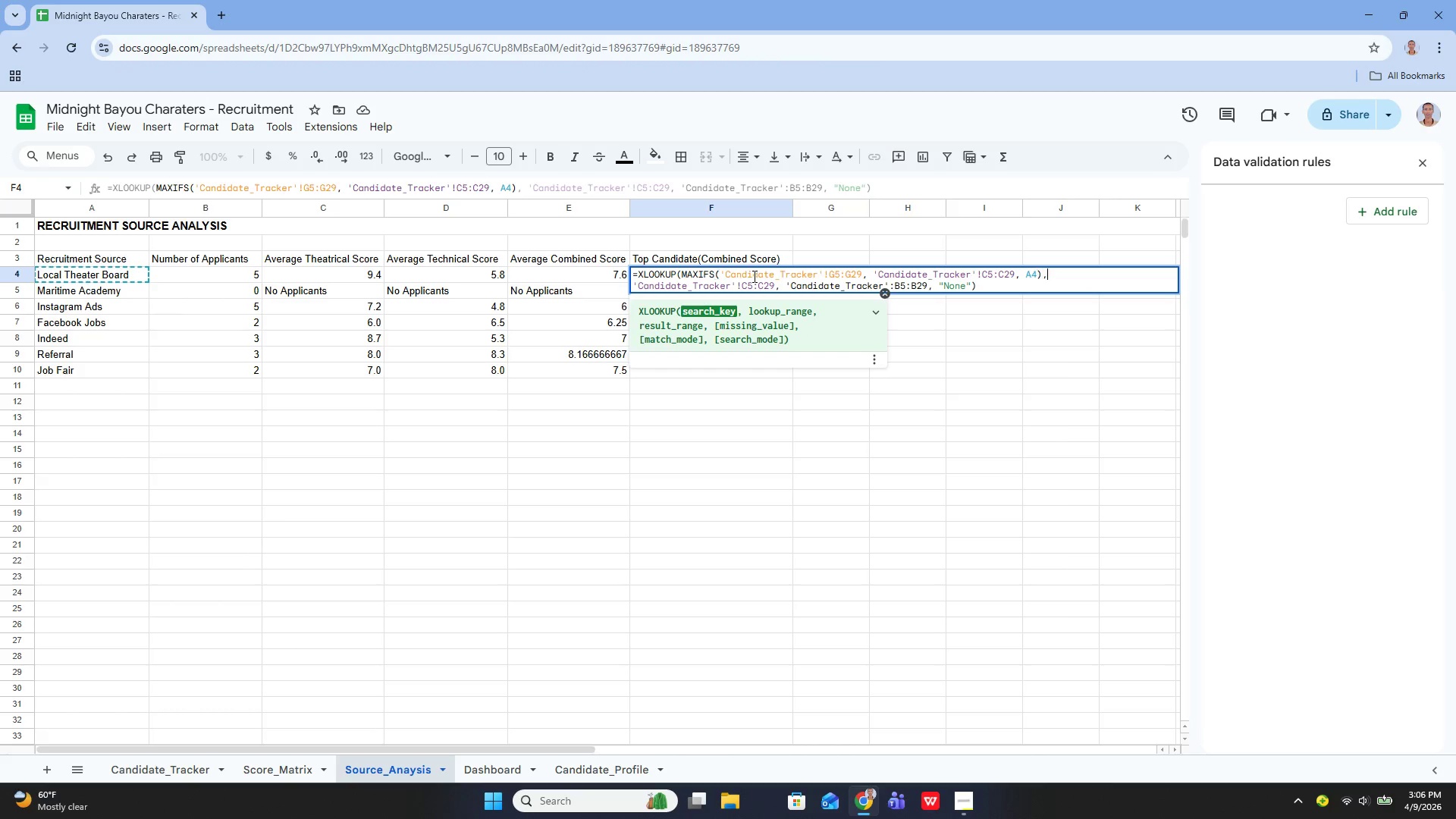 
key(ArrowRight)
 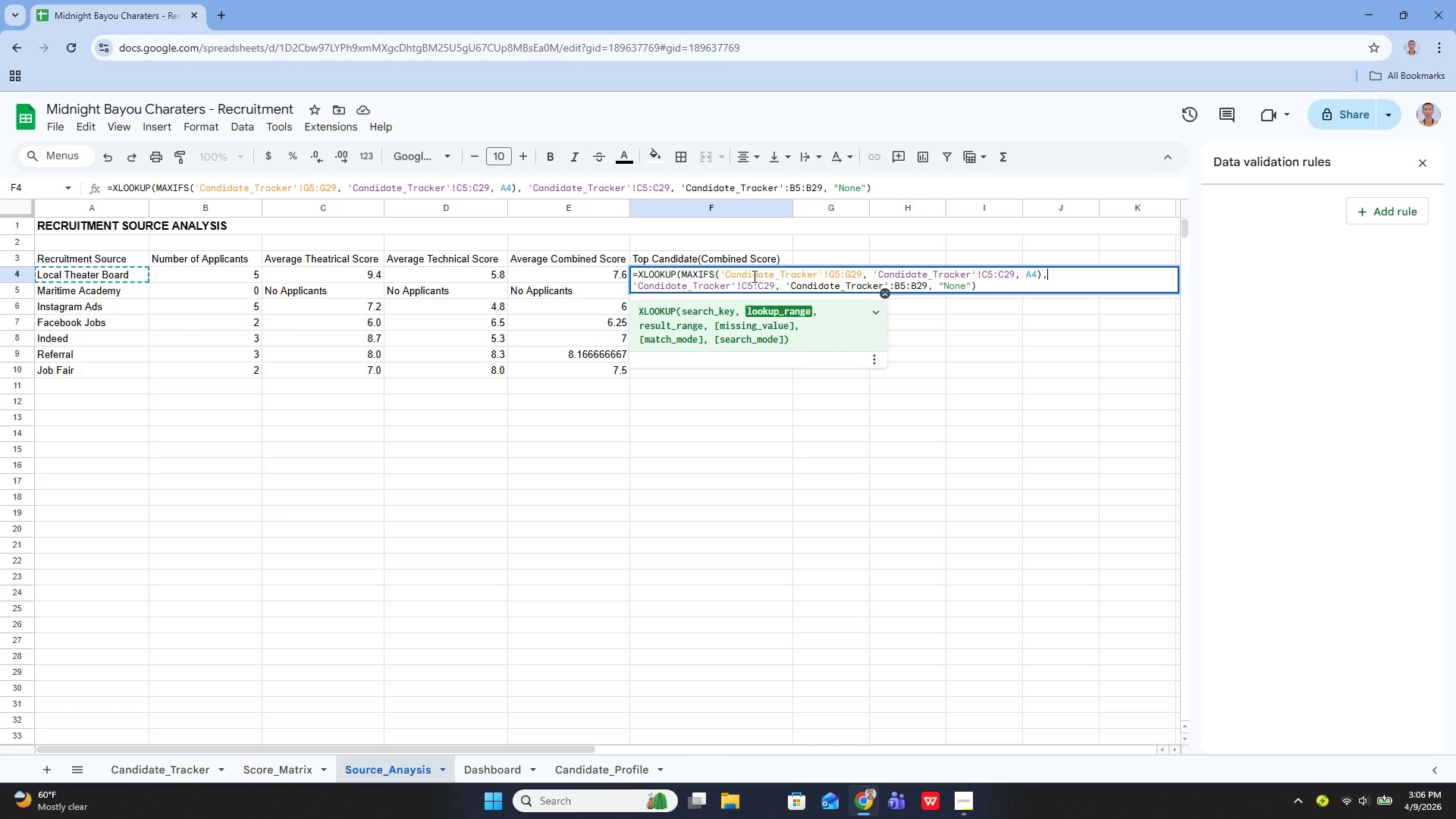 
key(ArrowDown)
 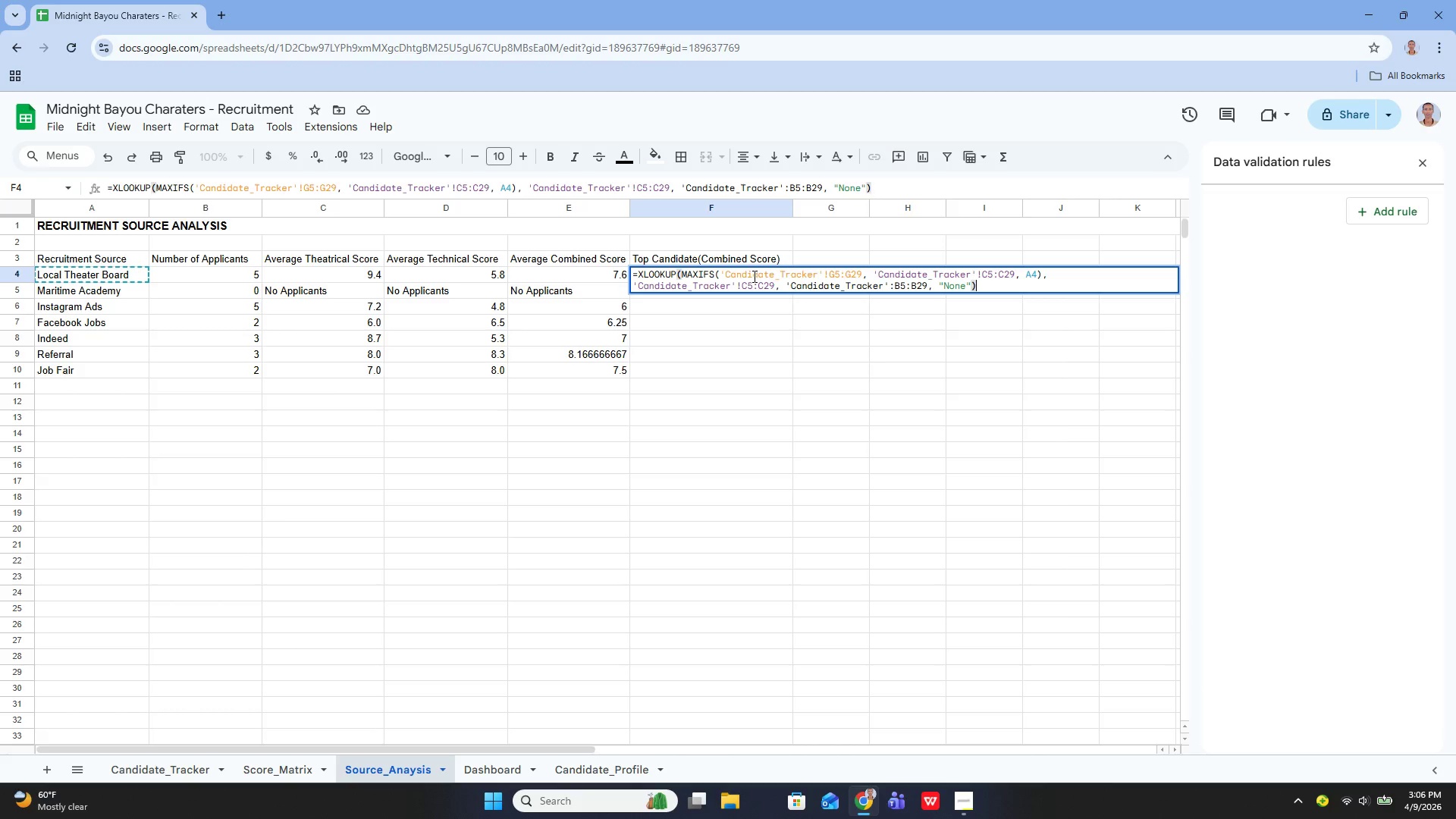 
hold_key(key=ArrowLeft, duration=1.53)
 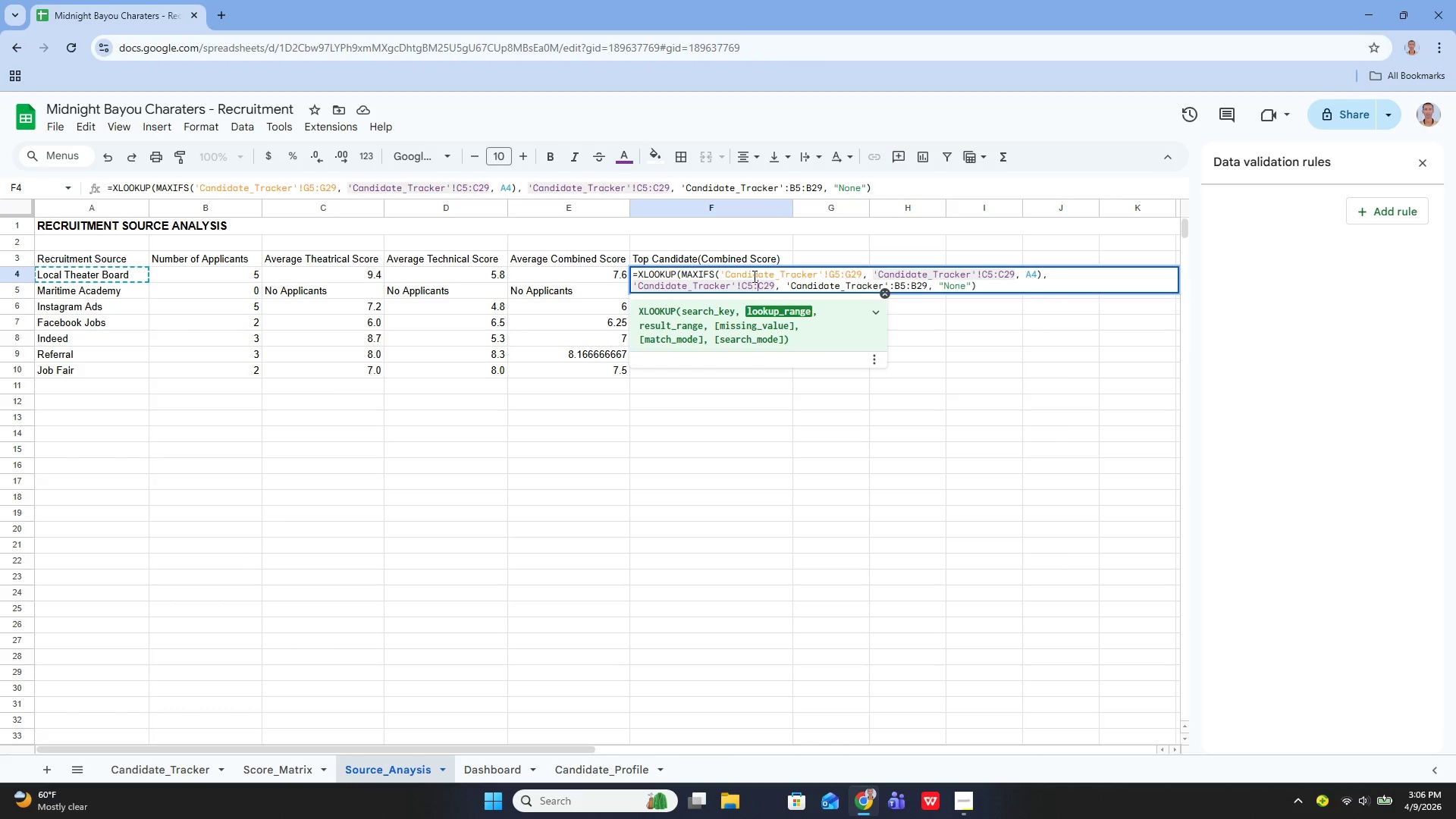 
key(ArrowLeft)
 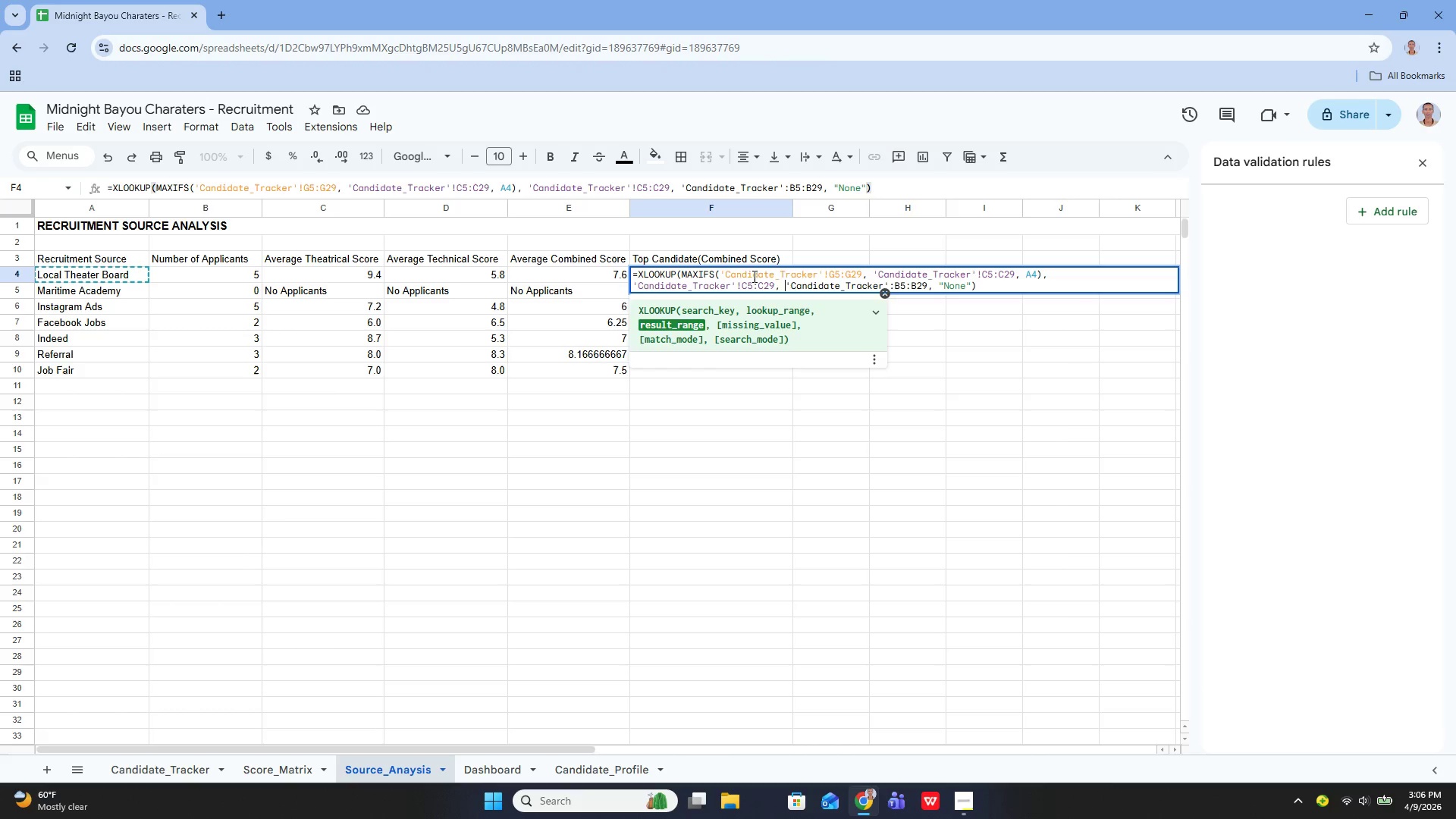 
key(ArrowLeft)
 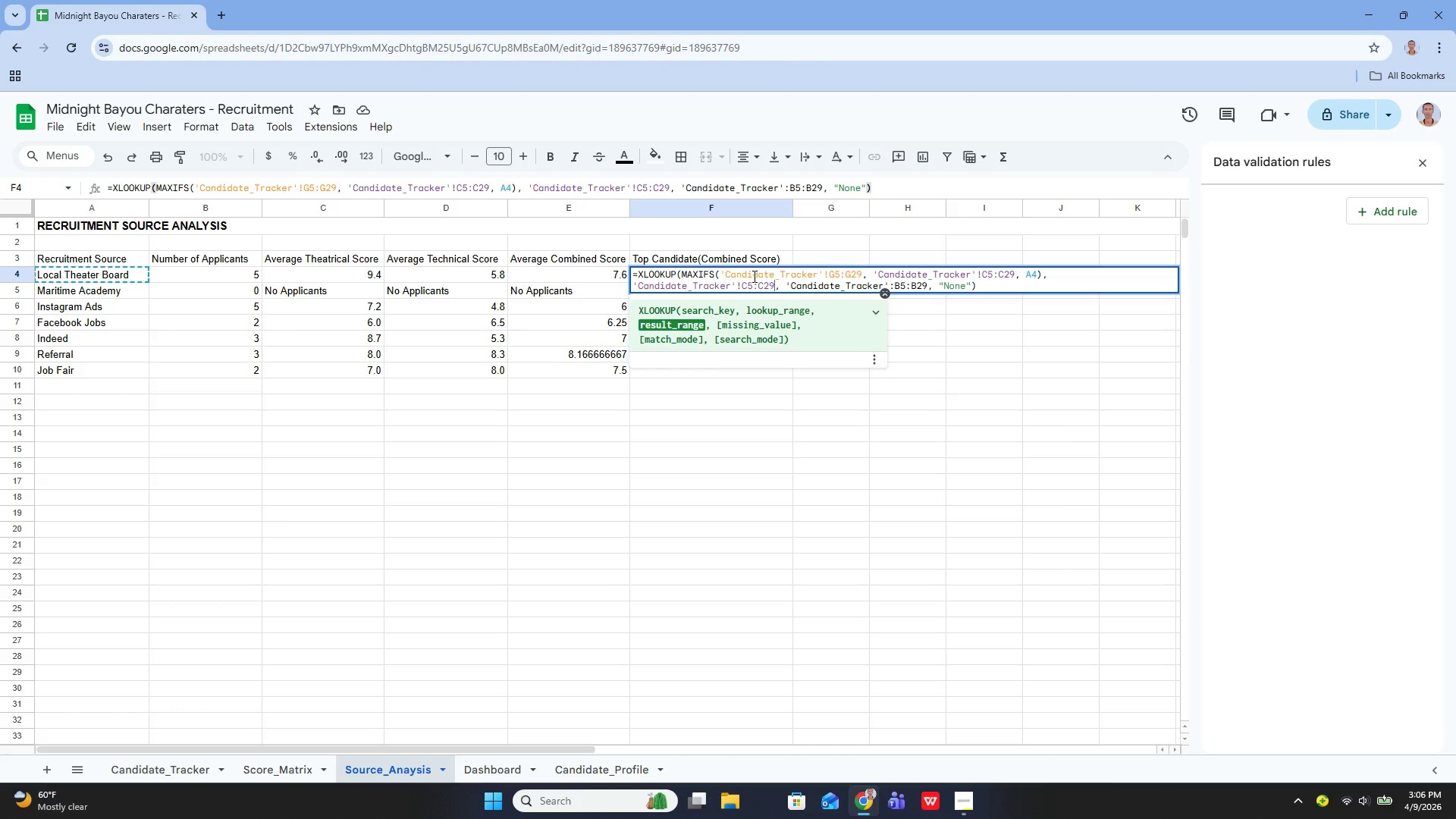 
key(ArrowLeft)
 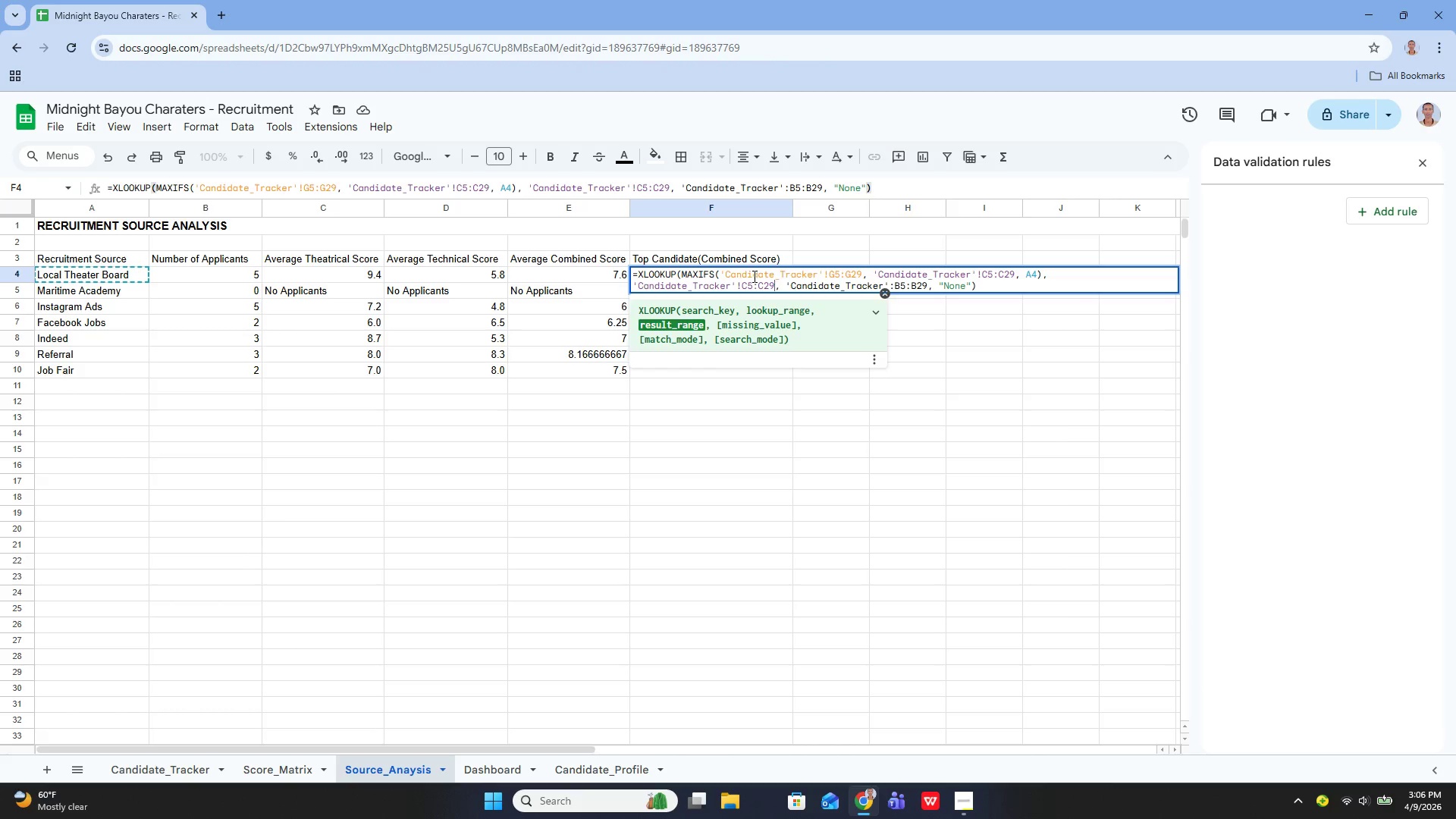 
key(ArrowLeft)
 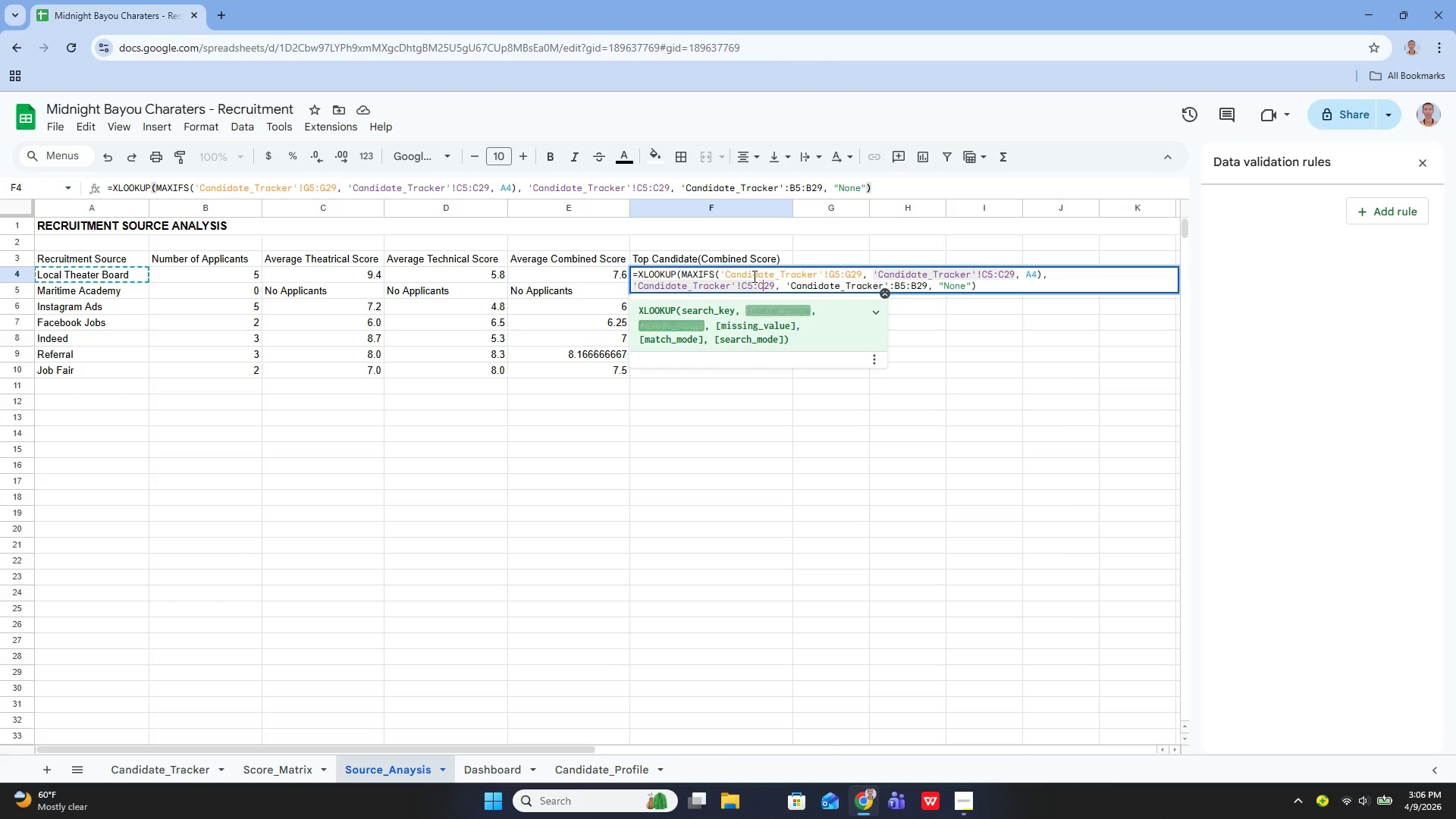 
key(ArrowLeft)
 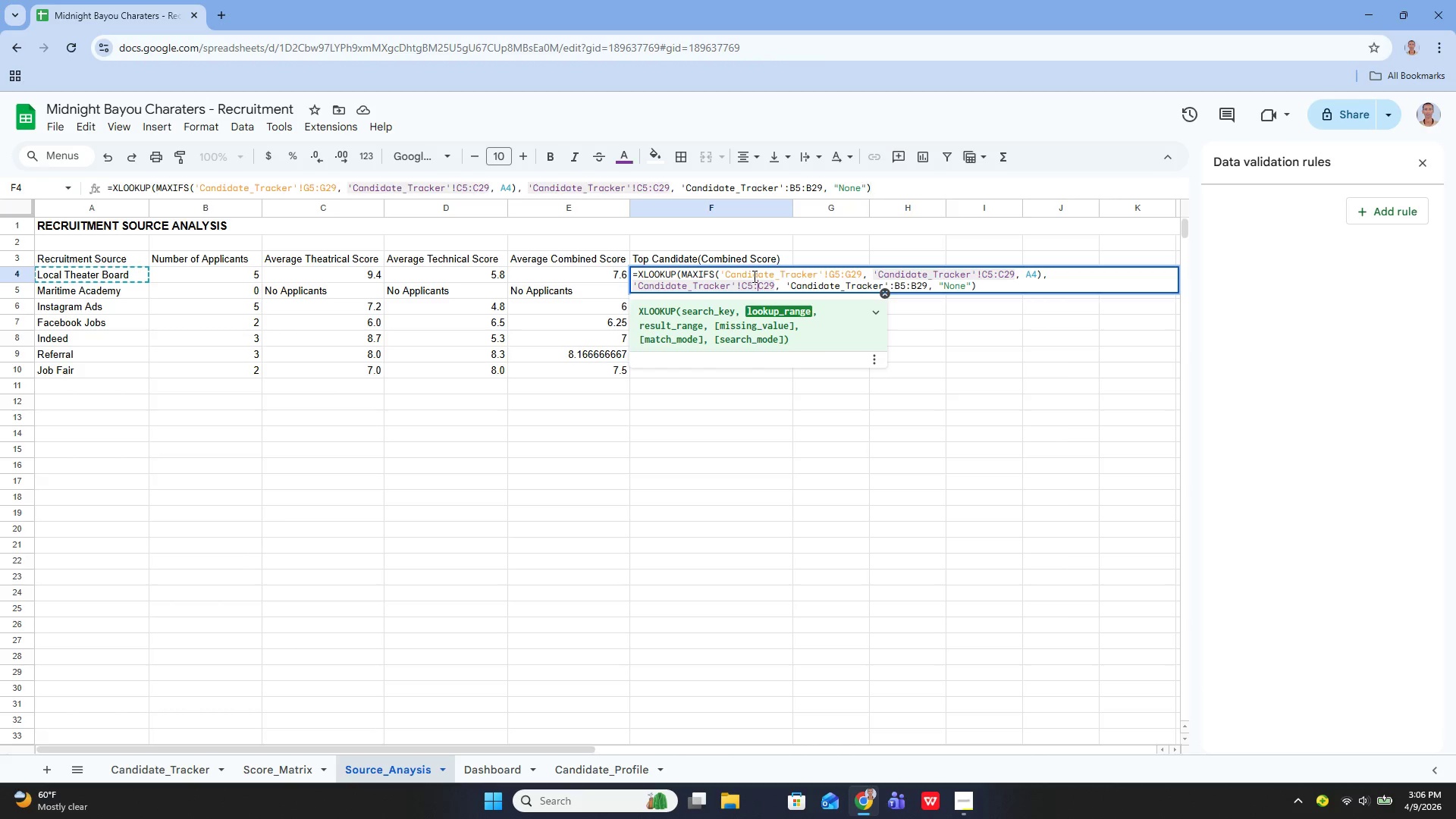 
key(ArrowLeft)
 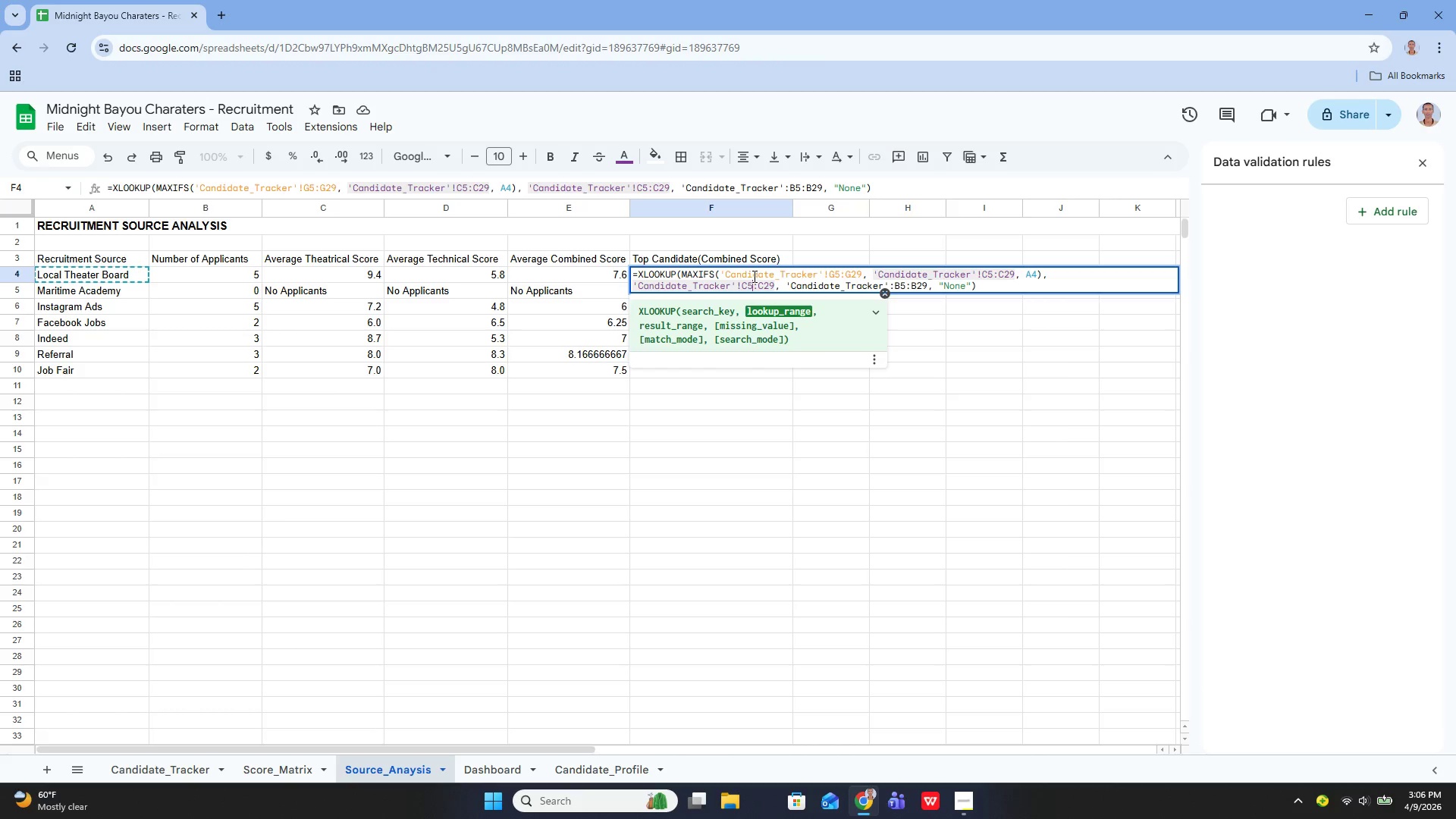 
key(ArrowLeft)
 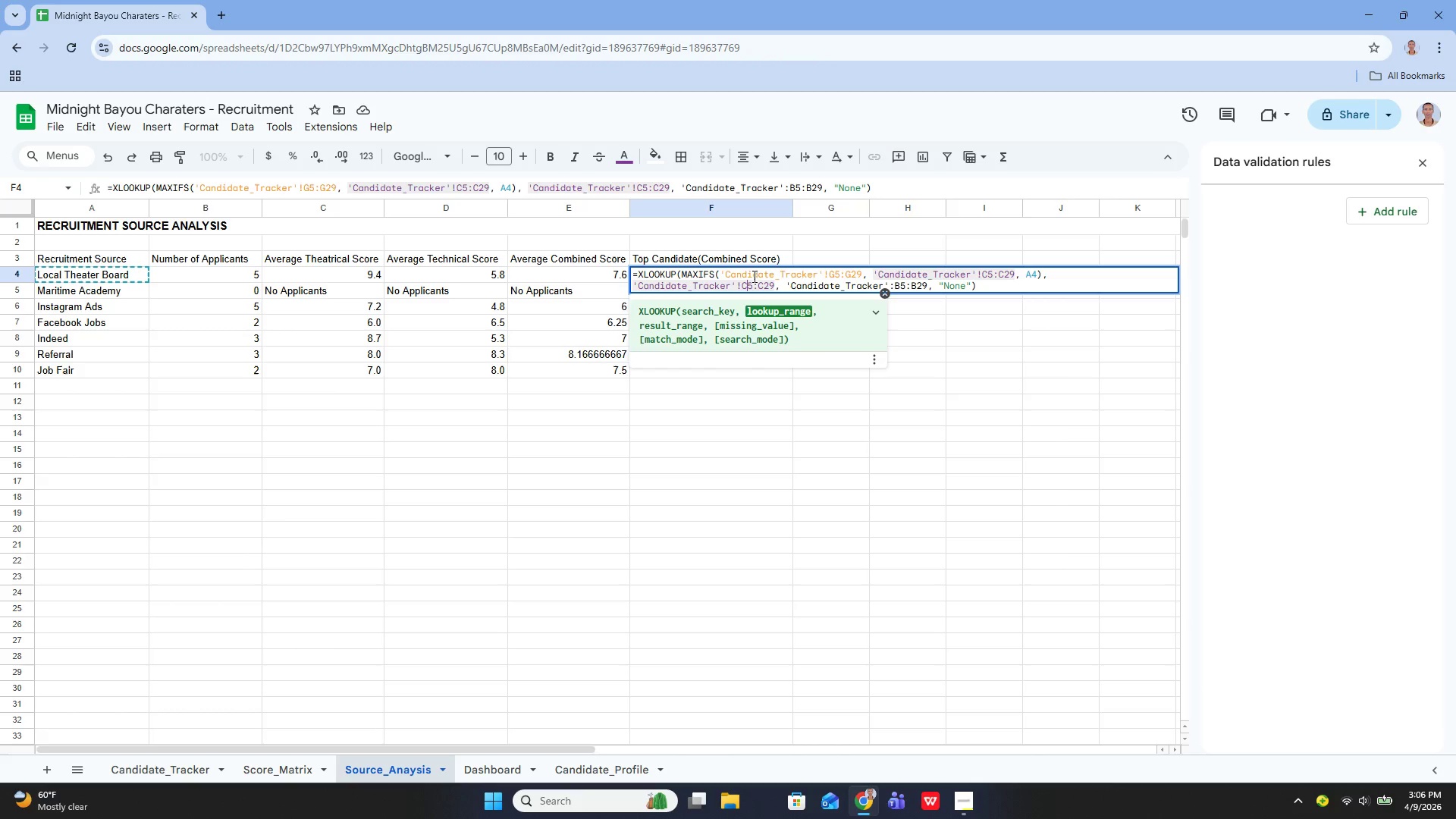 
key(ArrowRight)
 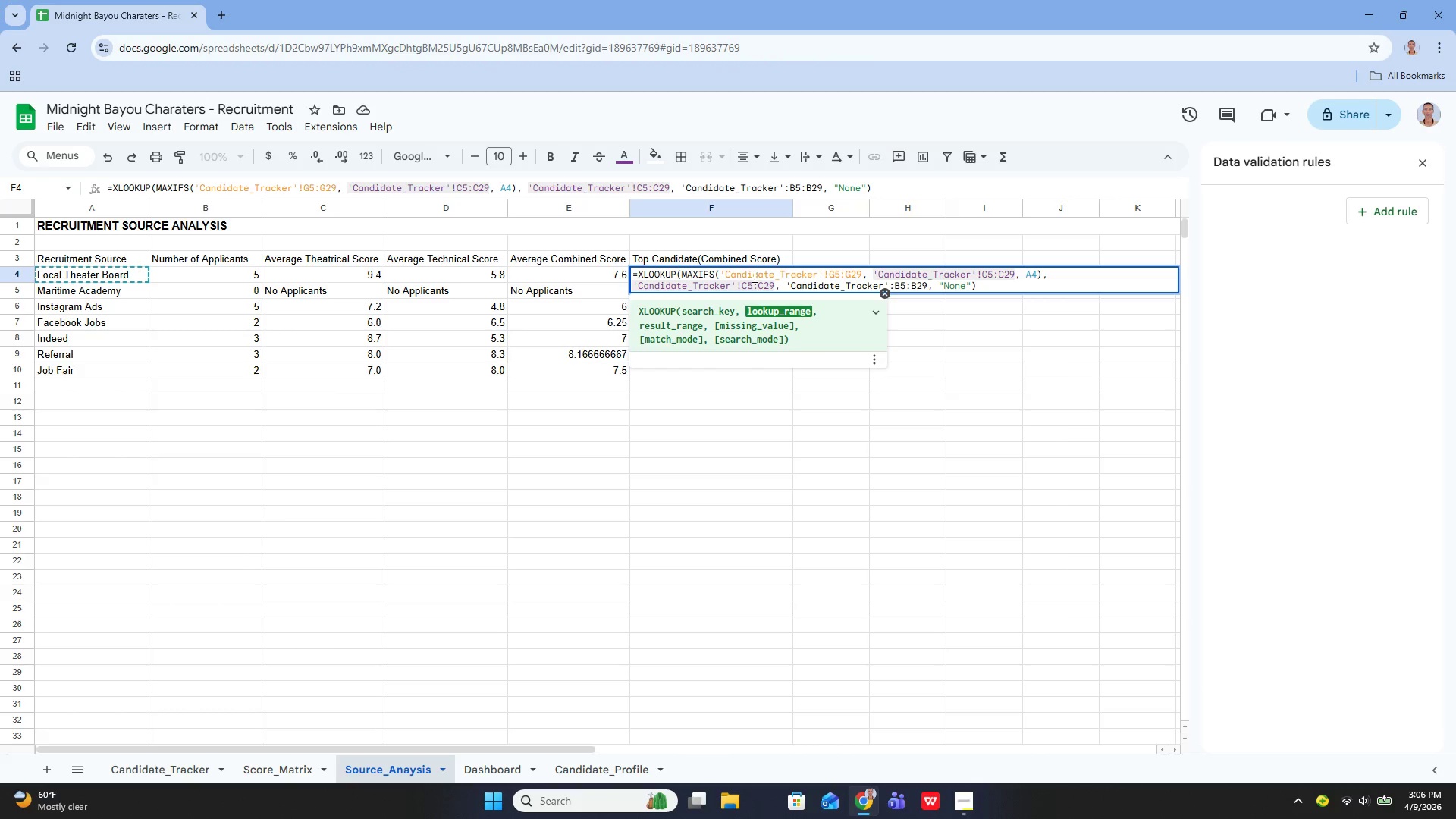 
key(Backspace)
 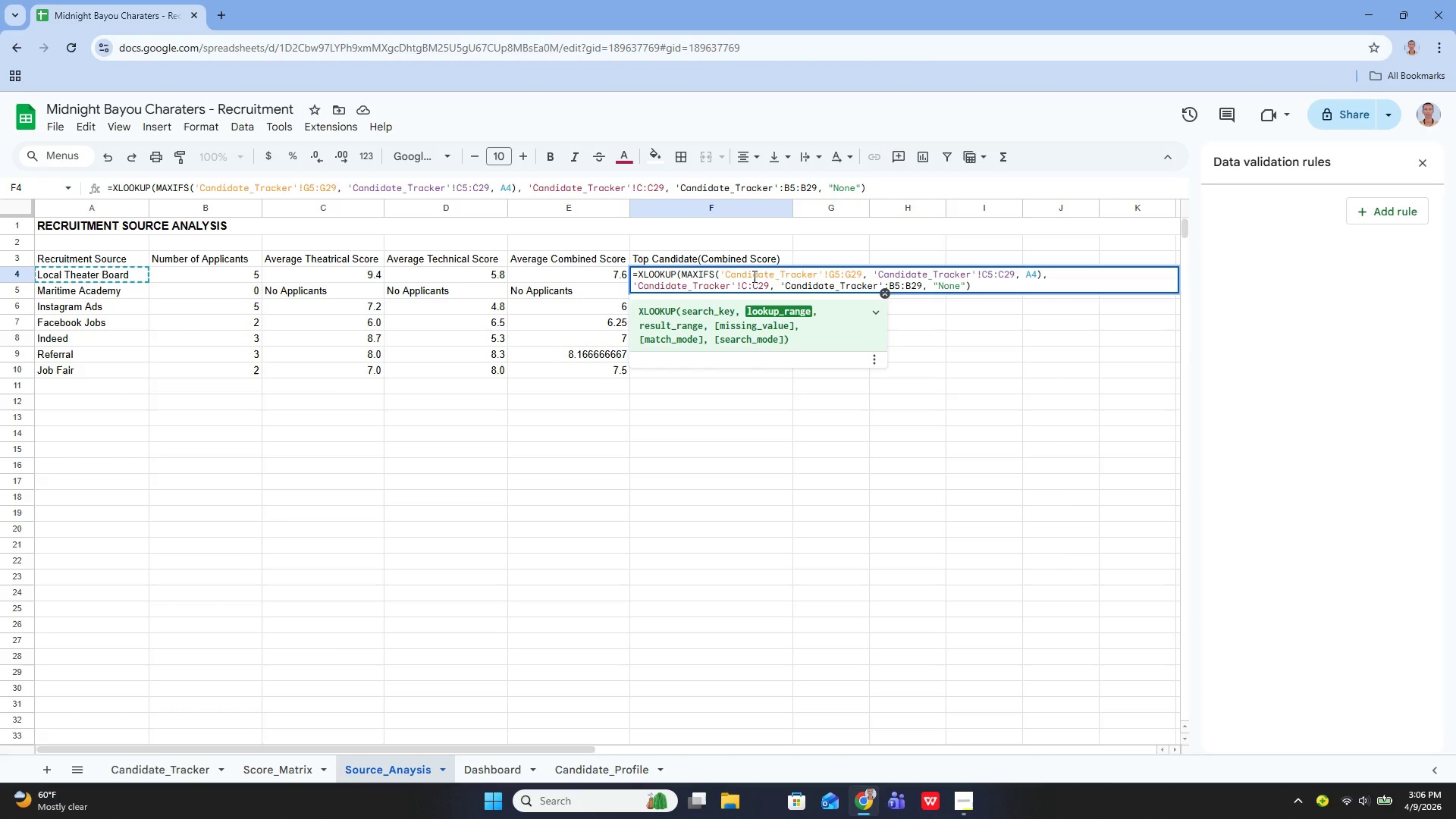 
hold_key(key=ShiftLeft, duration=0.34)
 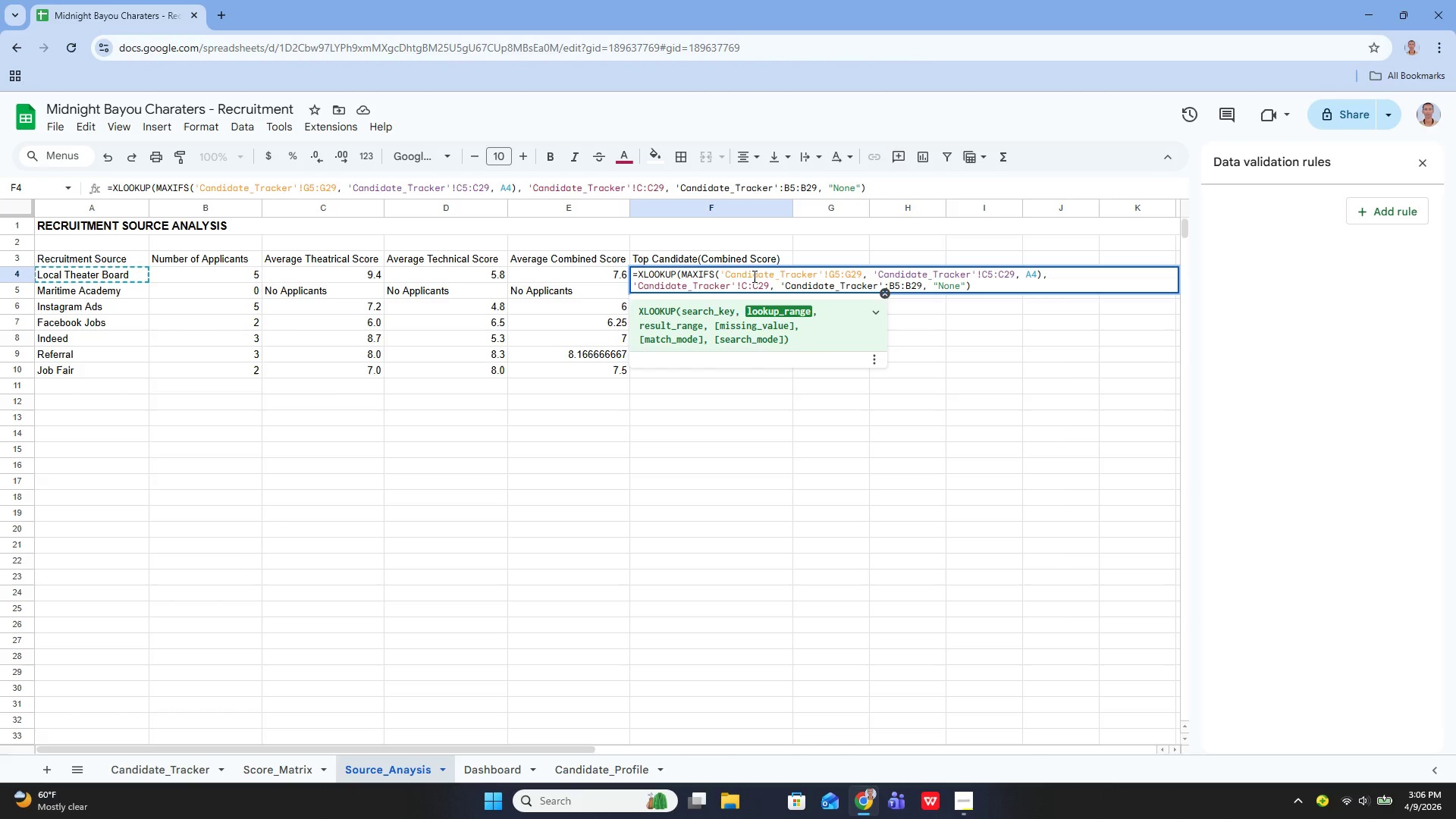 
key(Control+Z)
 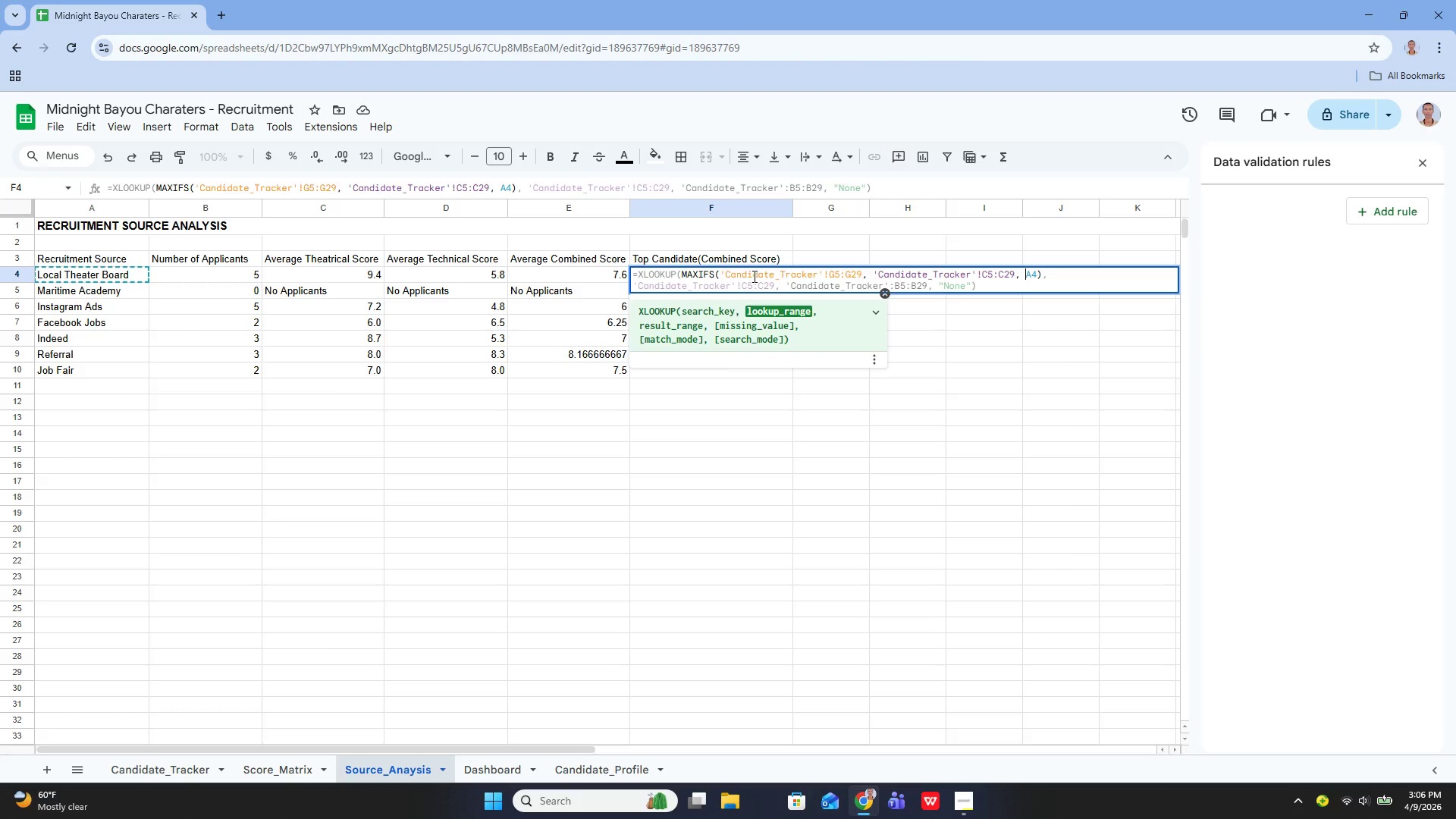 
key(ArrowLeft)
 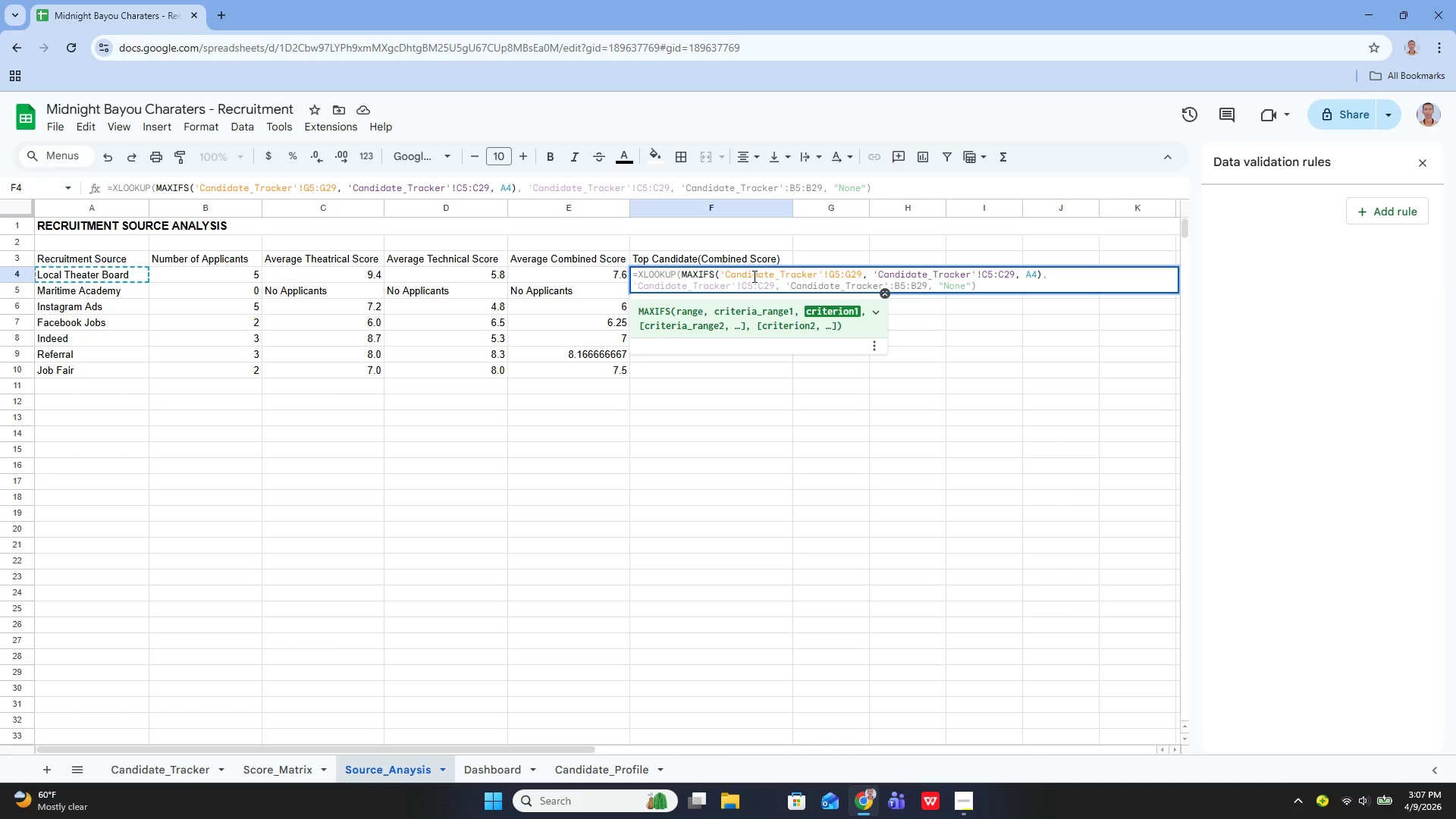 
key(ArrowRight)
 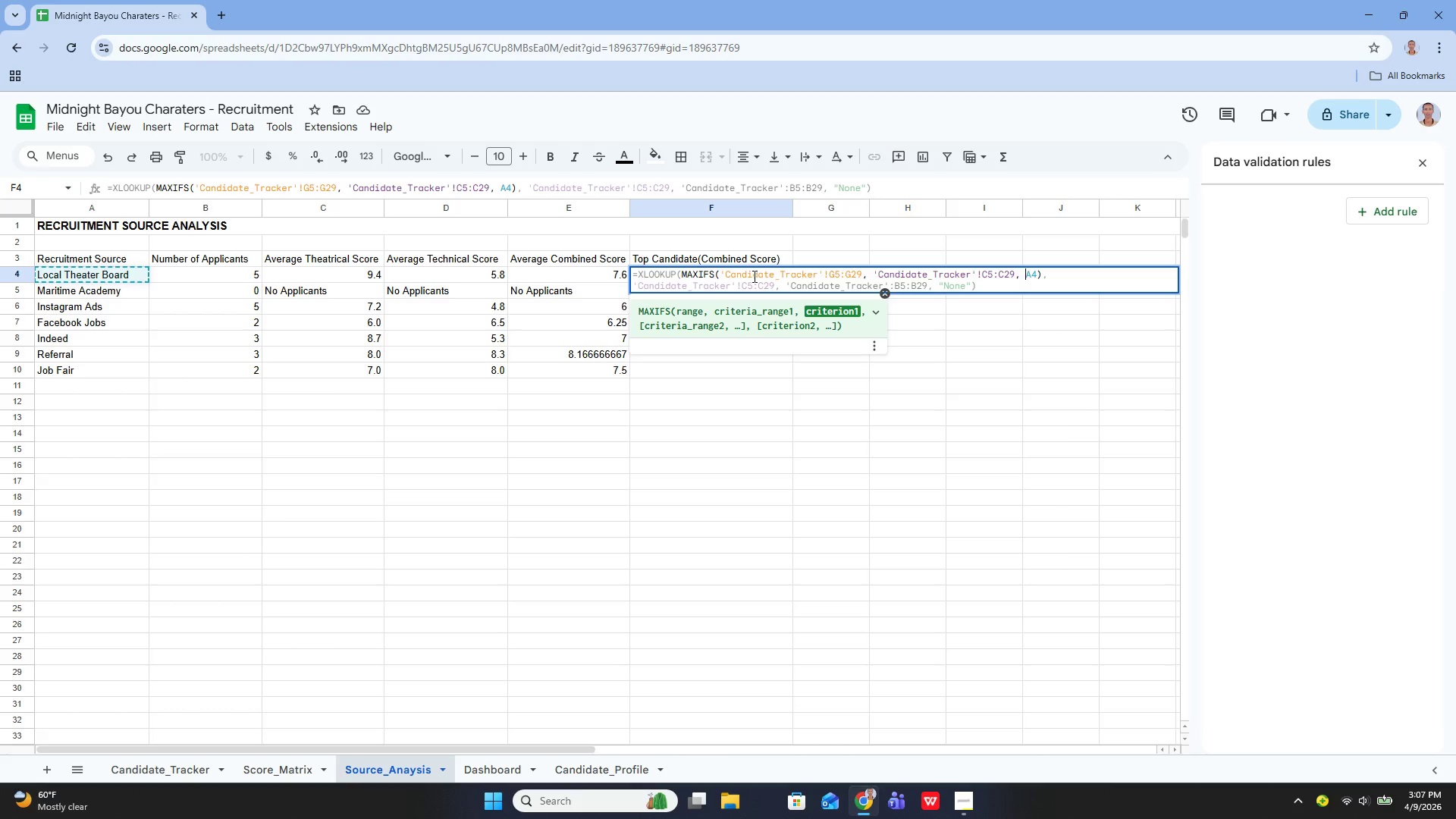 
hold_key(key=ArrowRight, duration=0.73)
 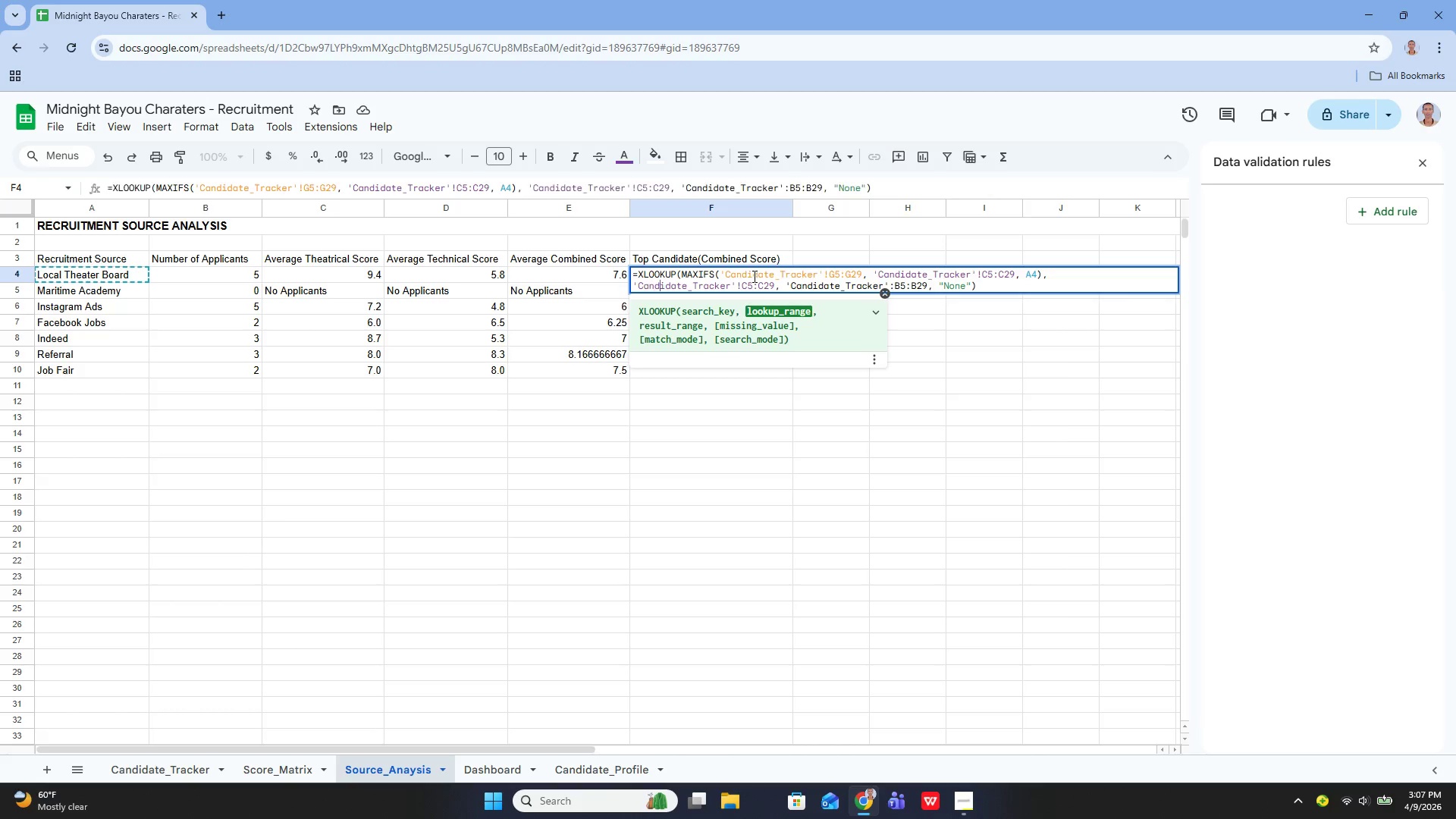 
hold_key(key=ArrowRight, duration=0.94)
 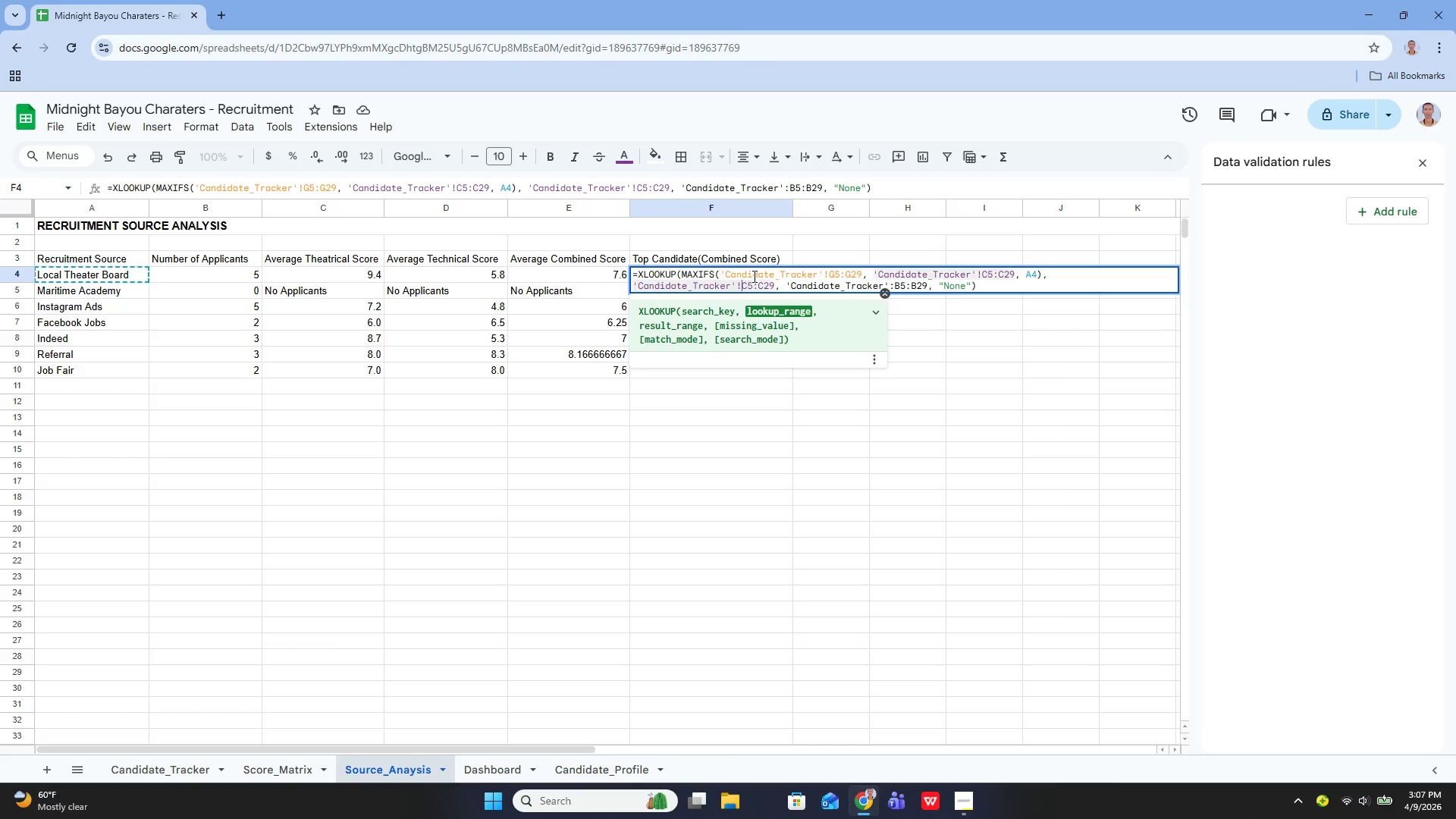 
key(ArrowRight)
 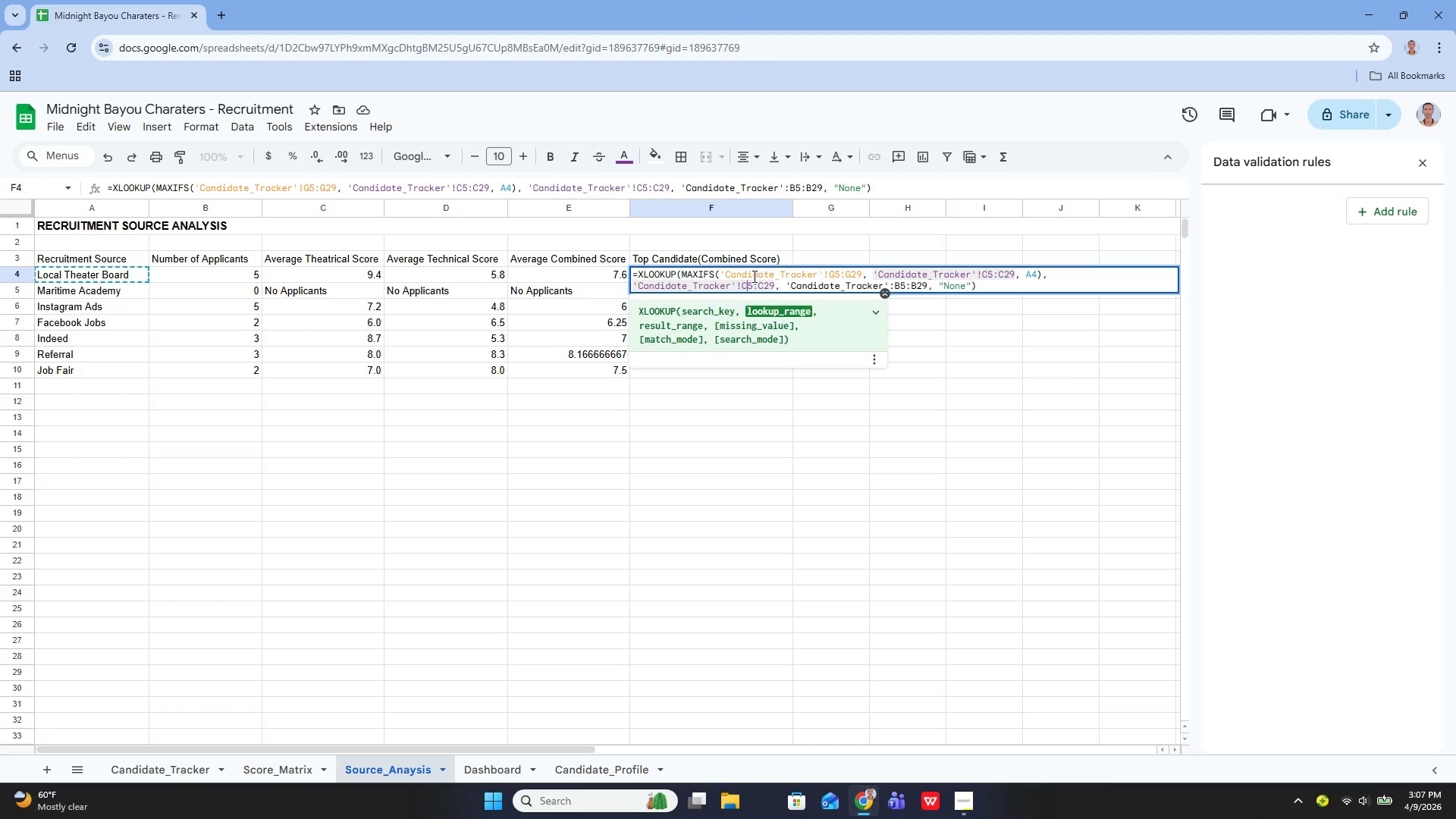 
key(ArrowRight)
 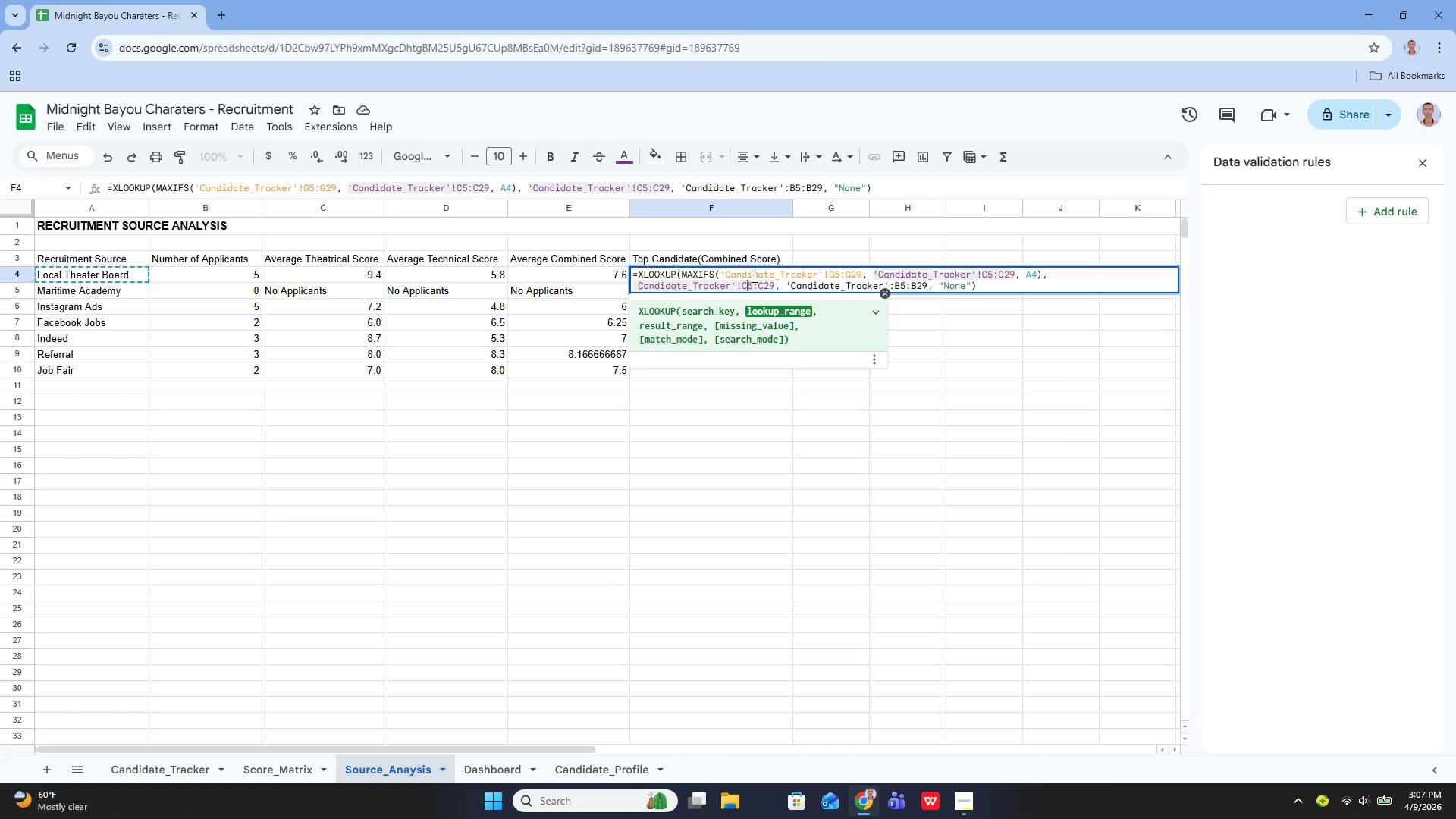 
key(Backspace)
 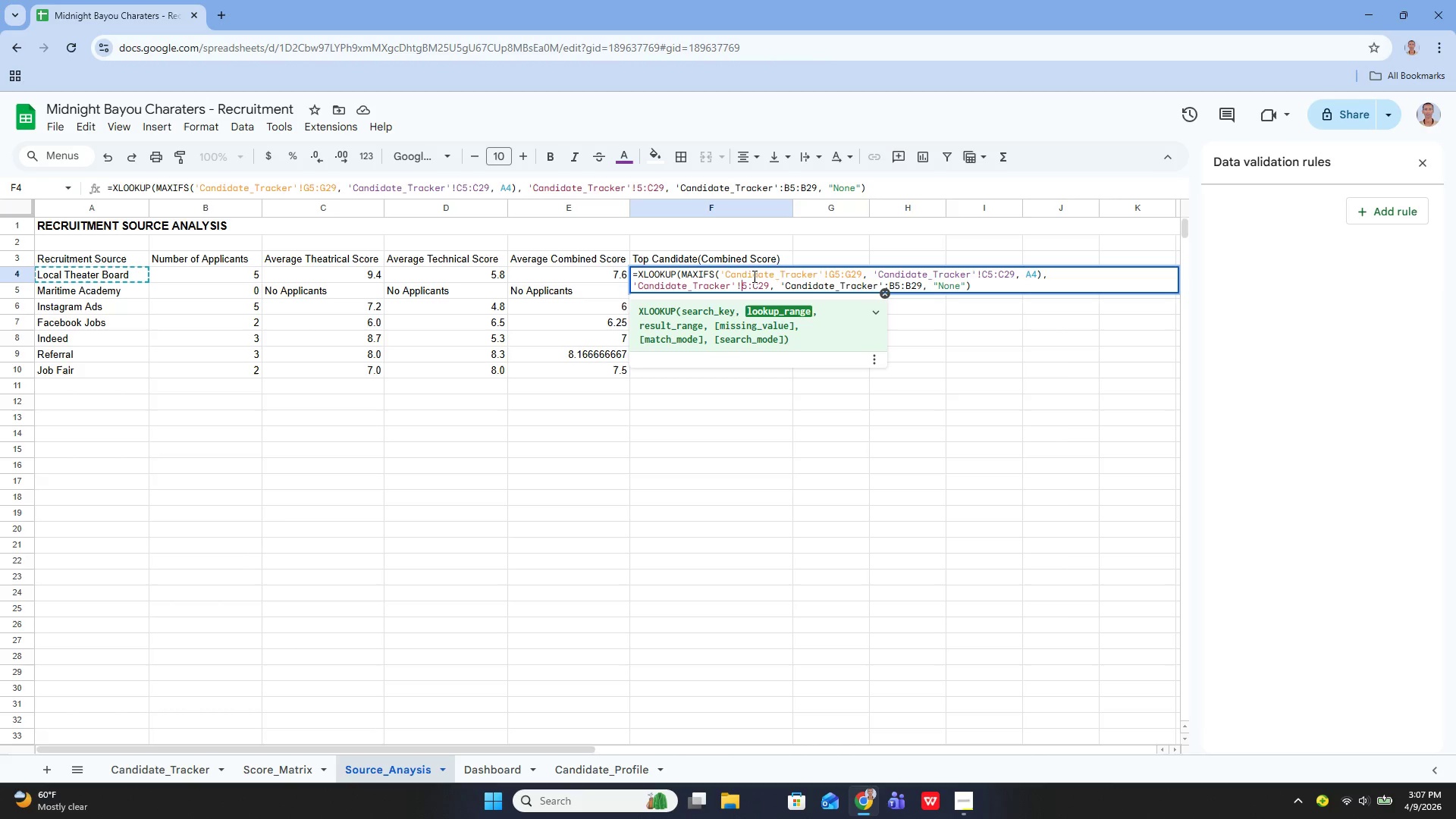 
key(Shift+G)
 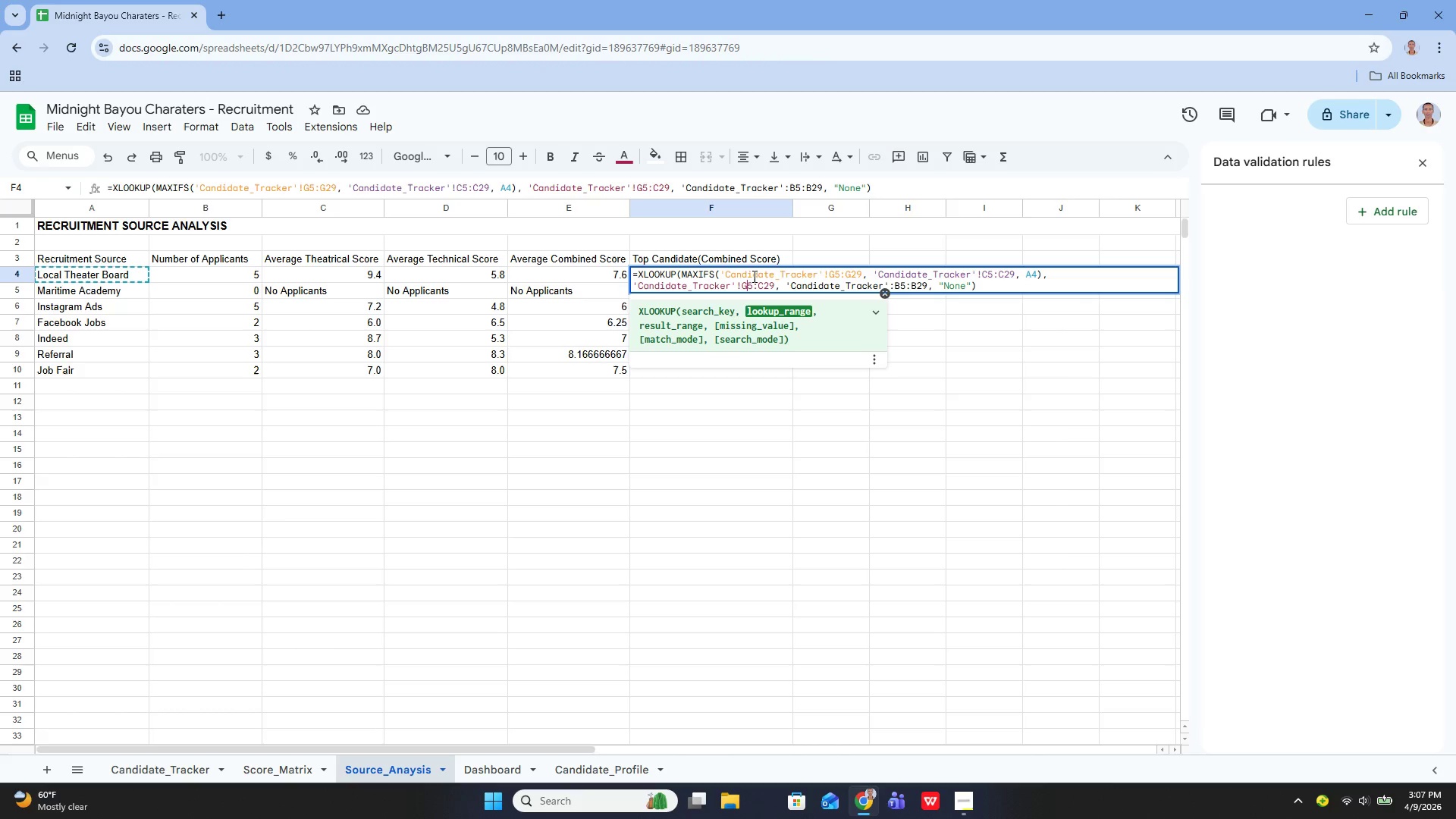 
hold_key(key=ArrowRight, duration=0.62)
 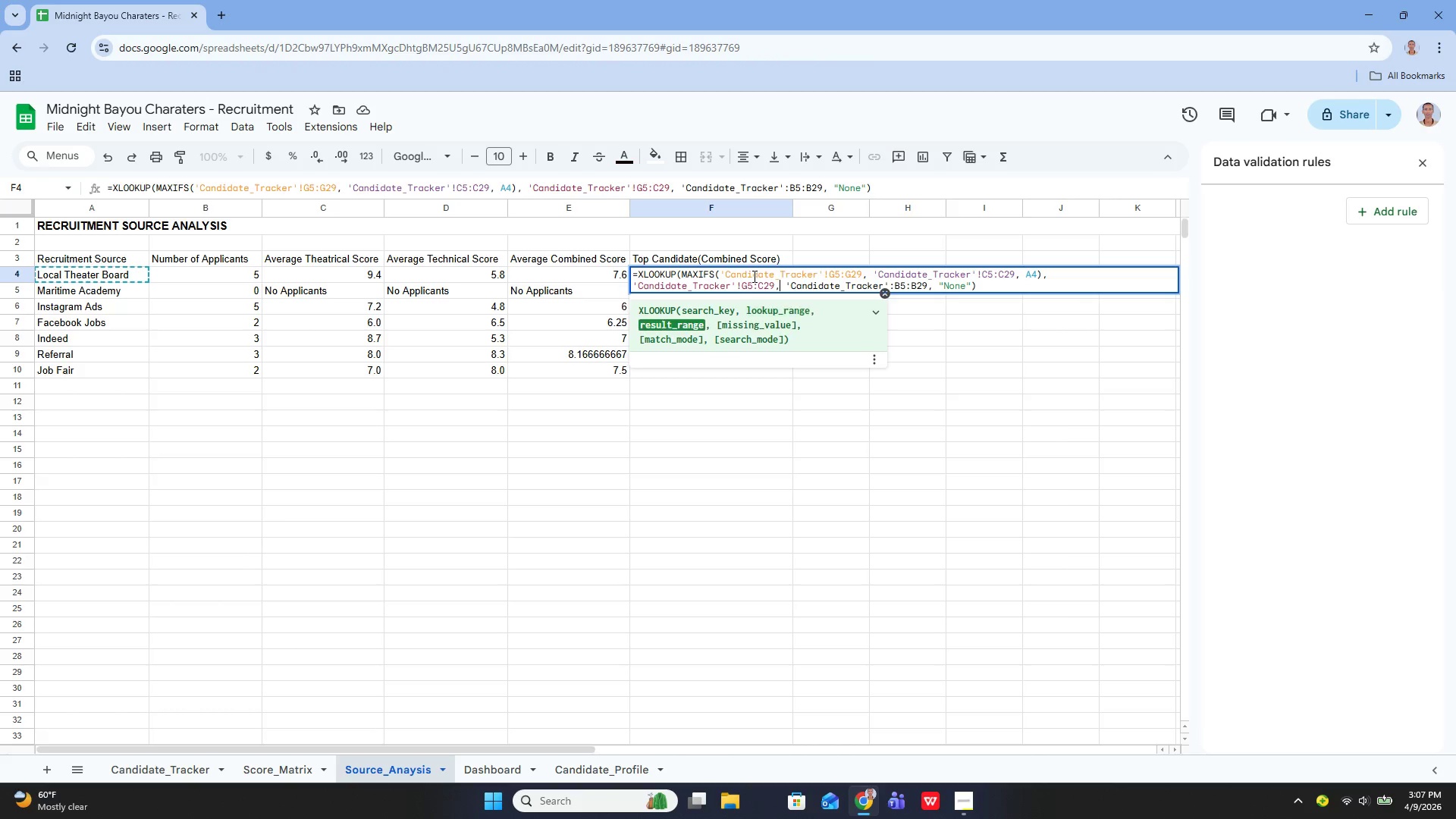 
key(ArrowLeft)
 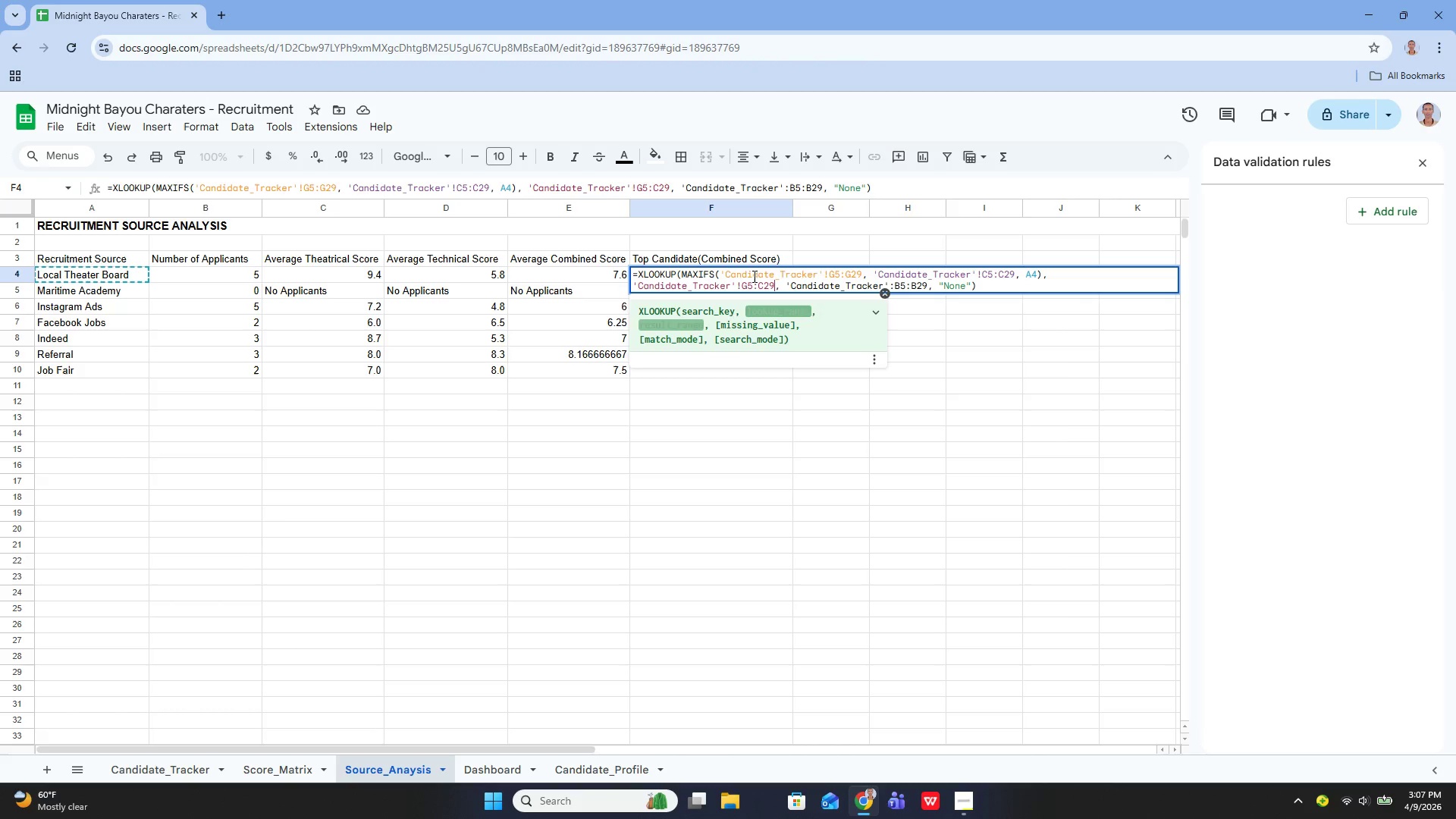 
key(ArrowLeft)
 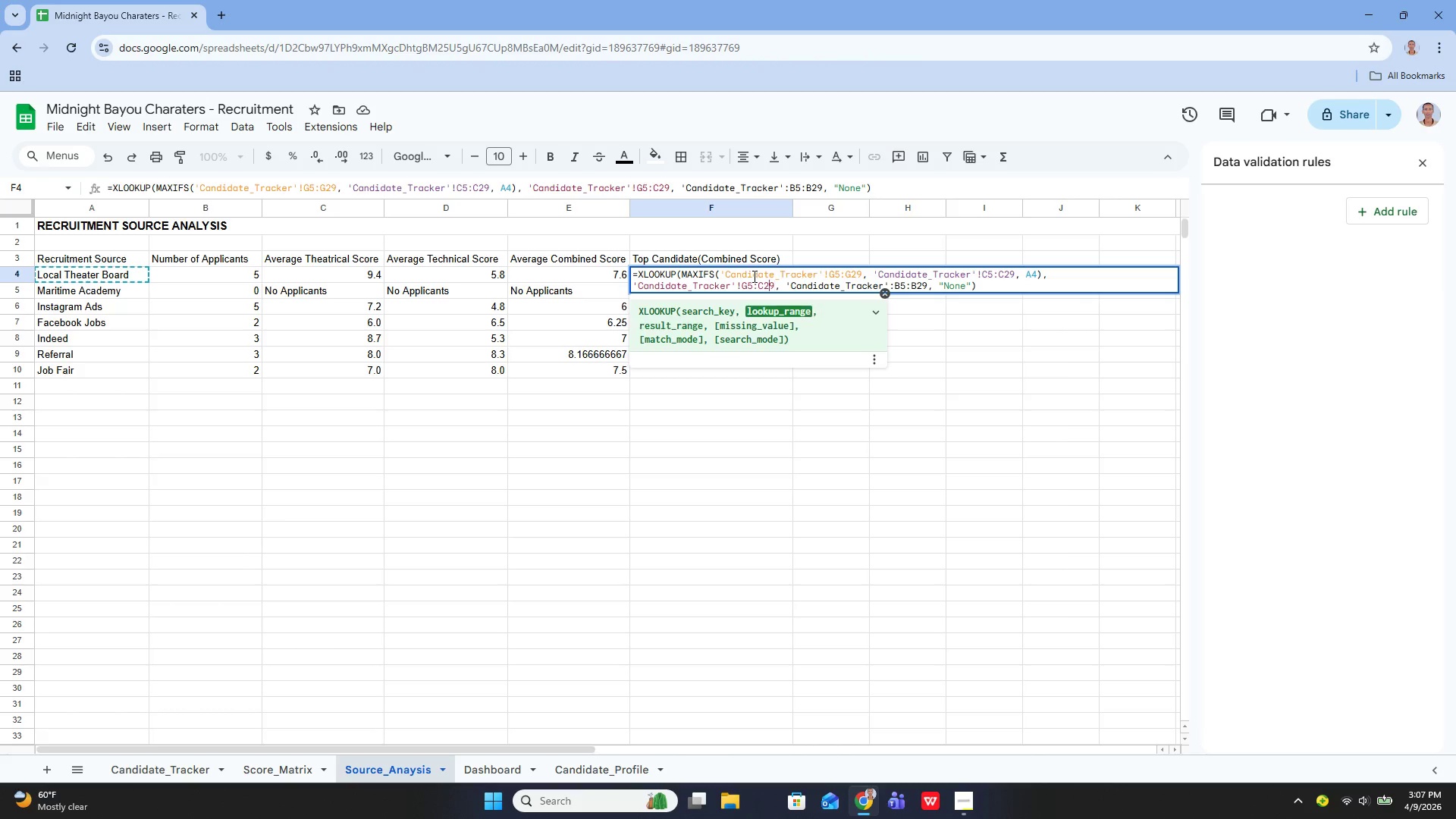 
key(ArrowLeft)
 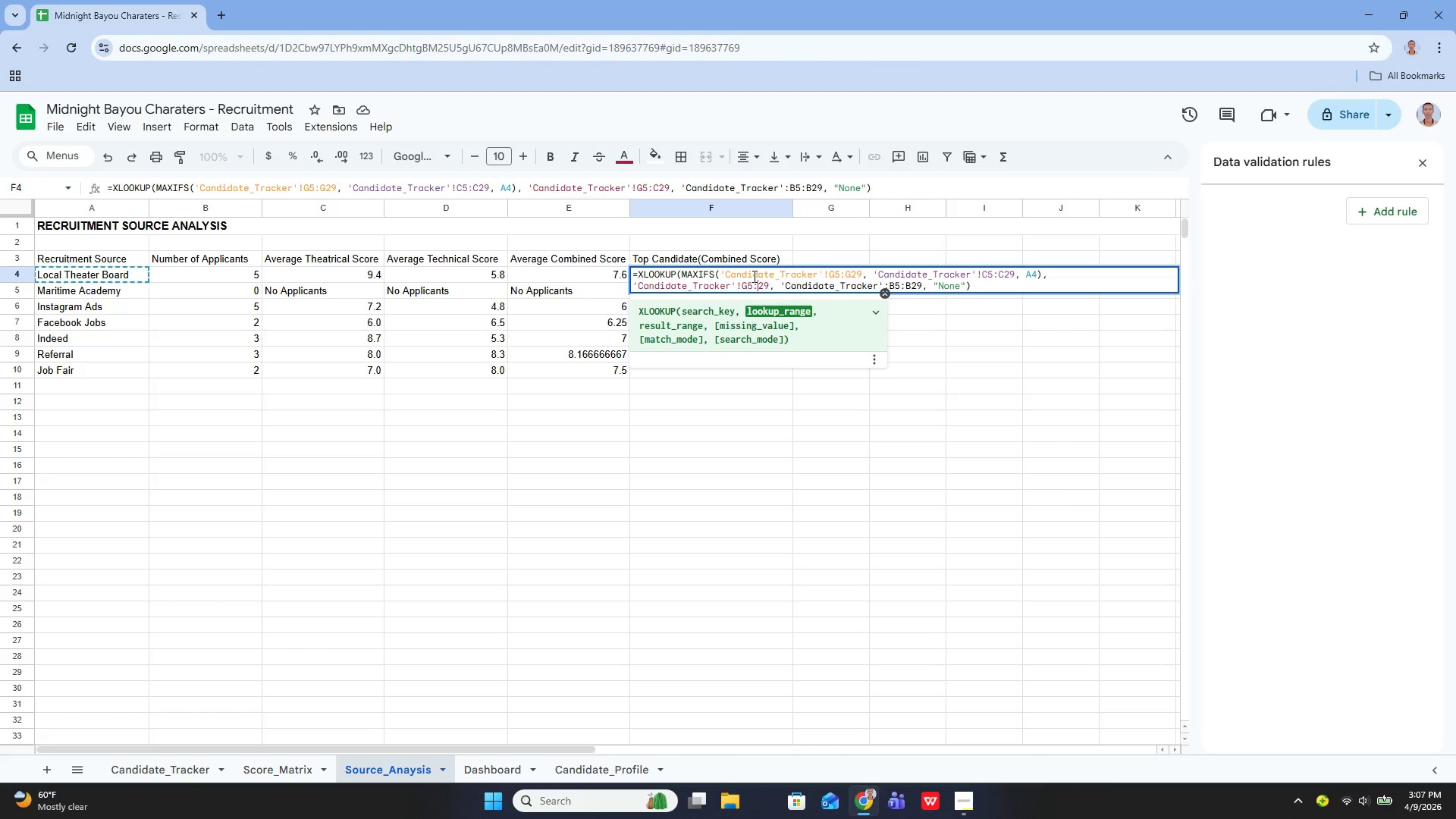 
key(Backspace)
 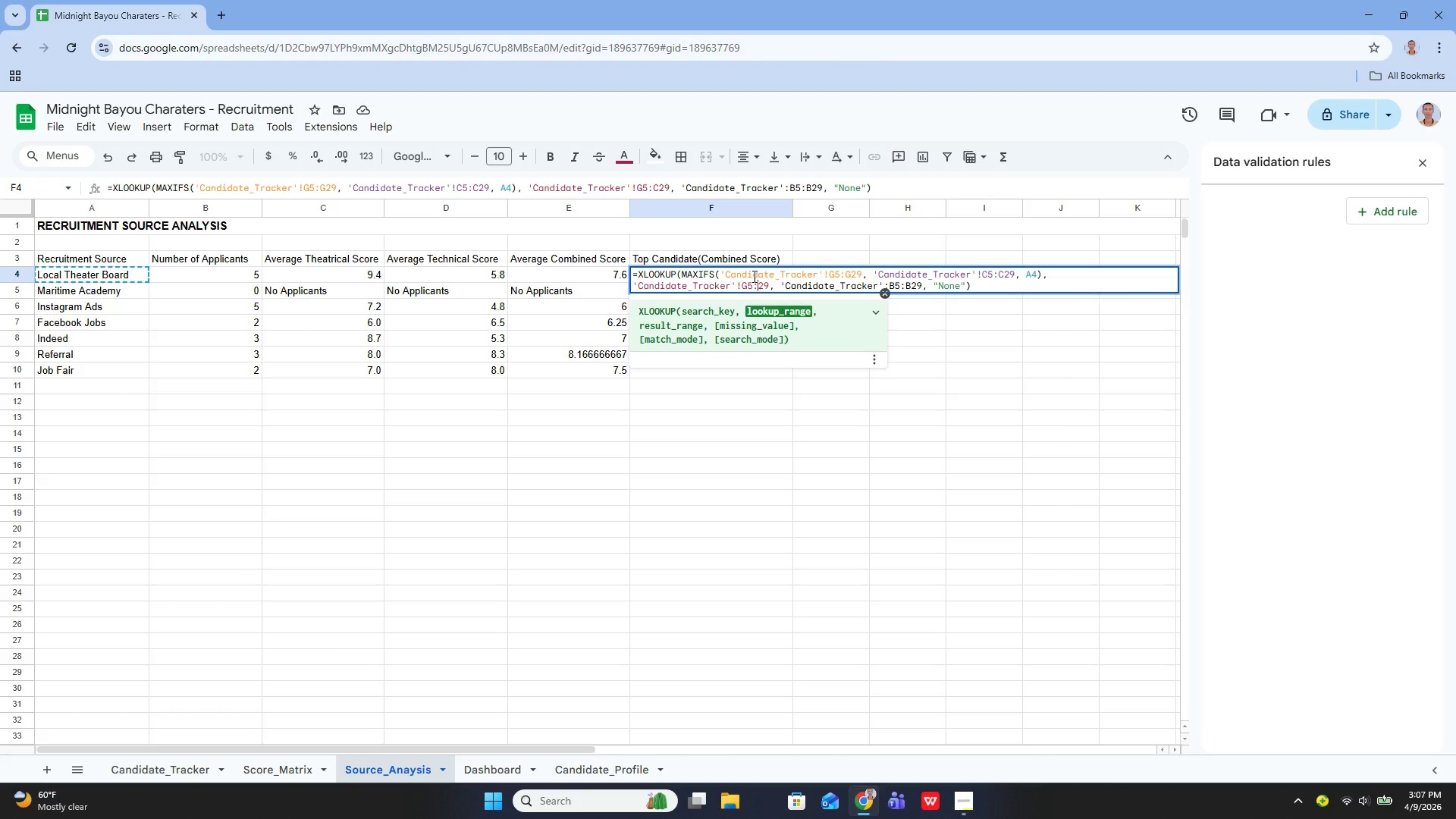 
key(Shift+G)
 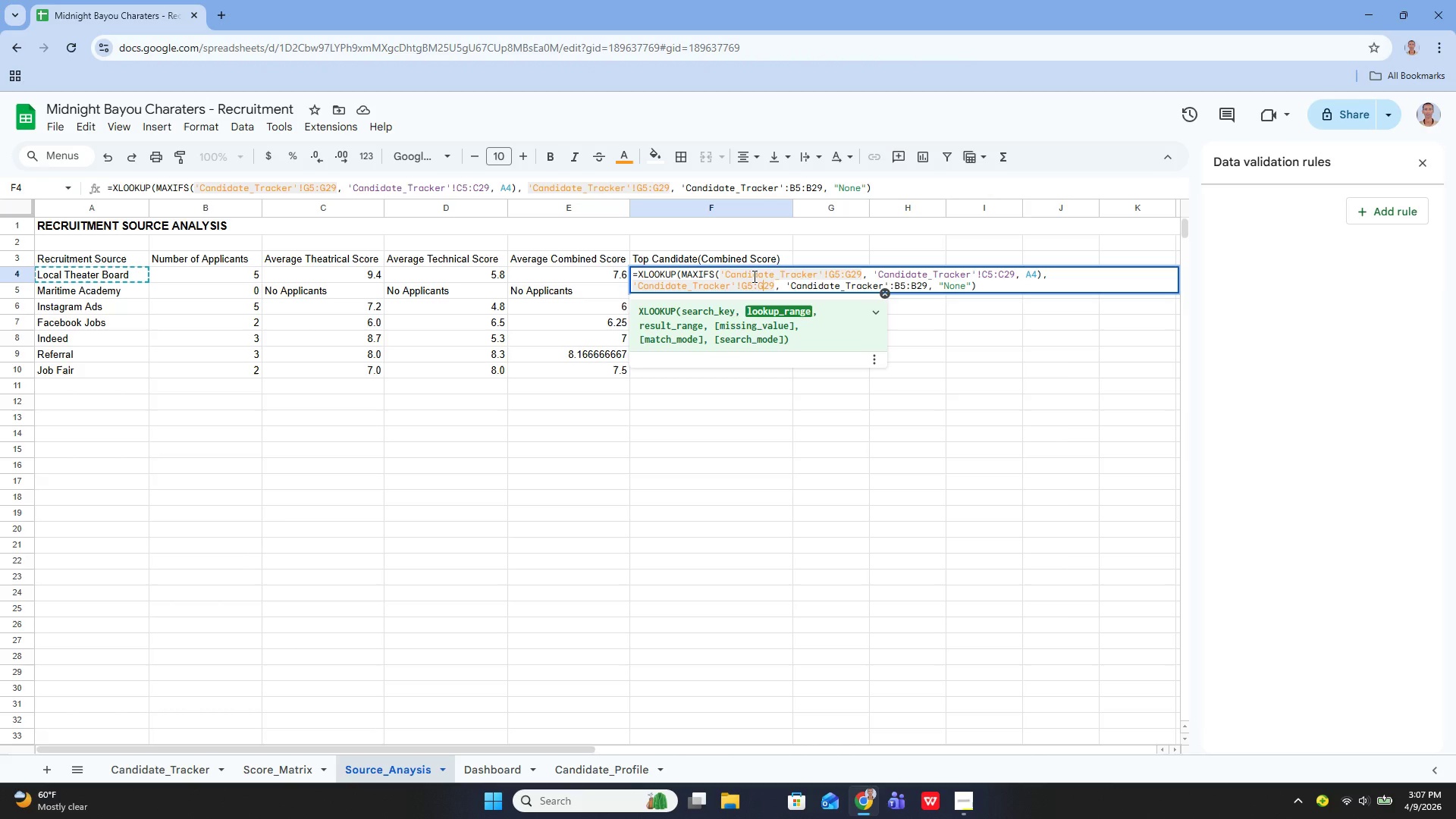 
key(Enter)
 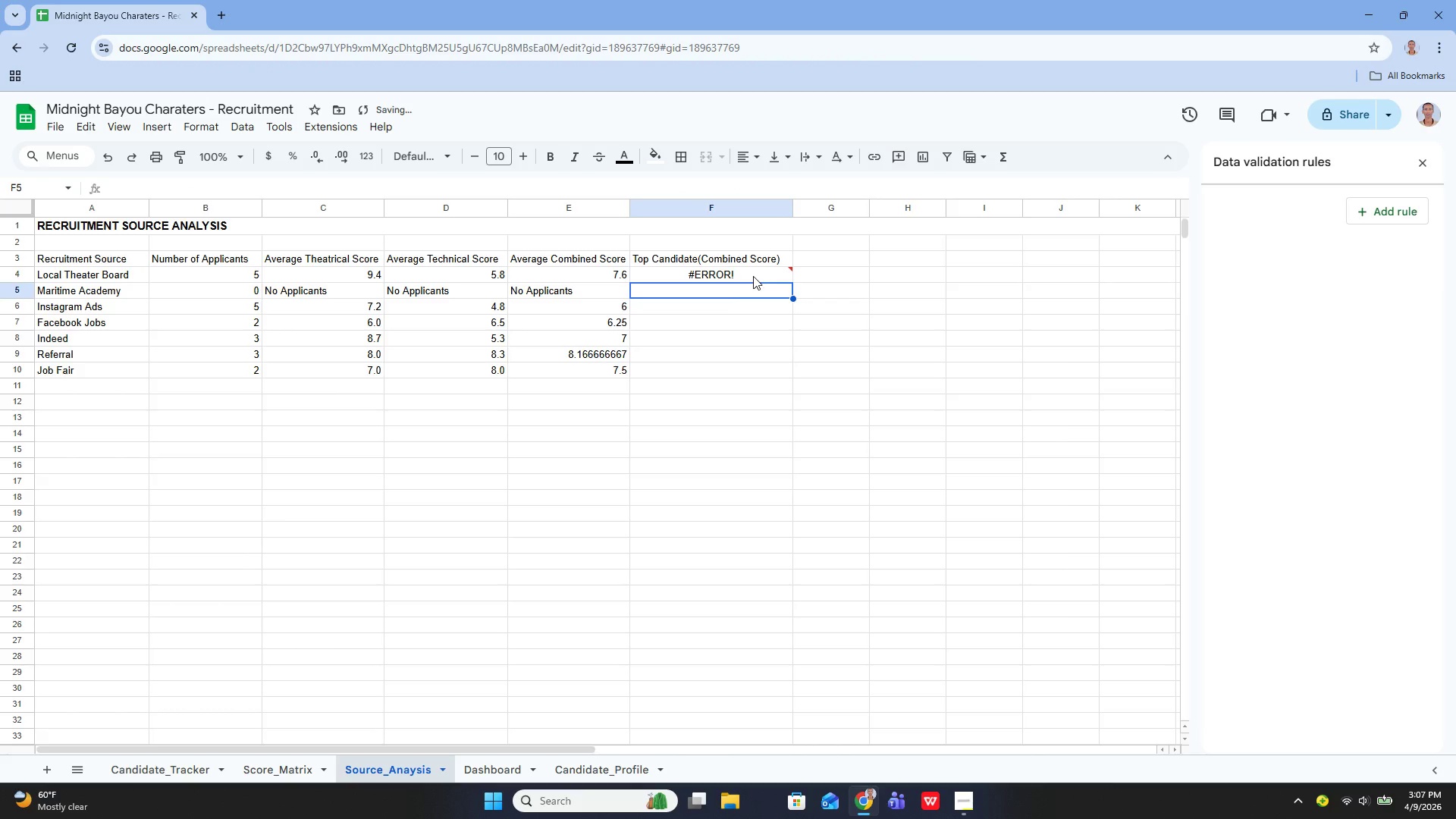 
left_click([753, 276])
 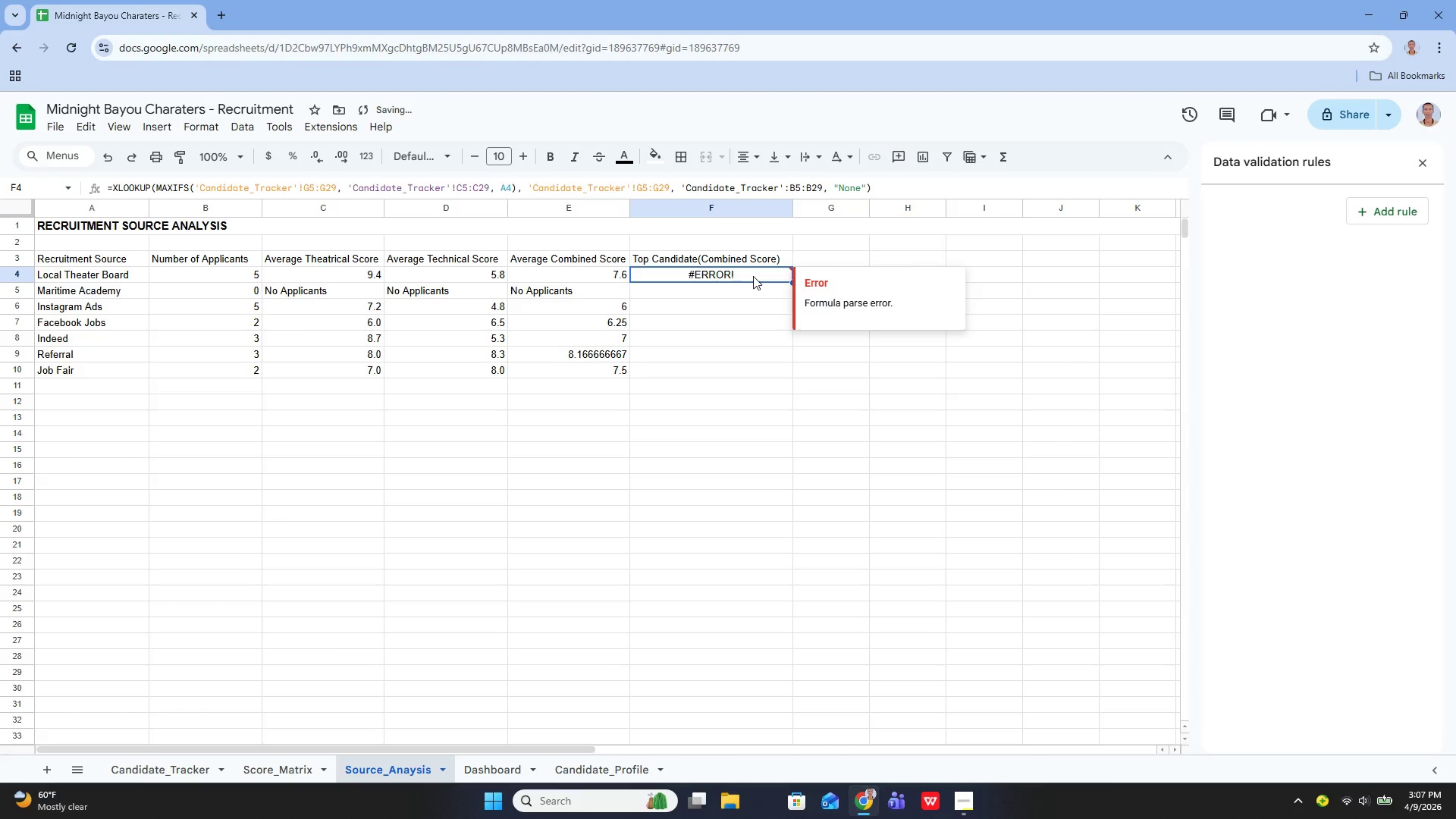 
key(Enter)
 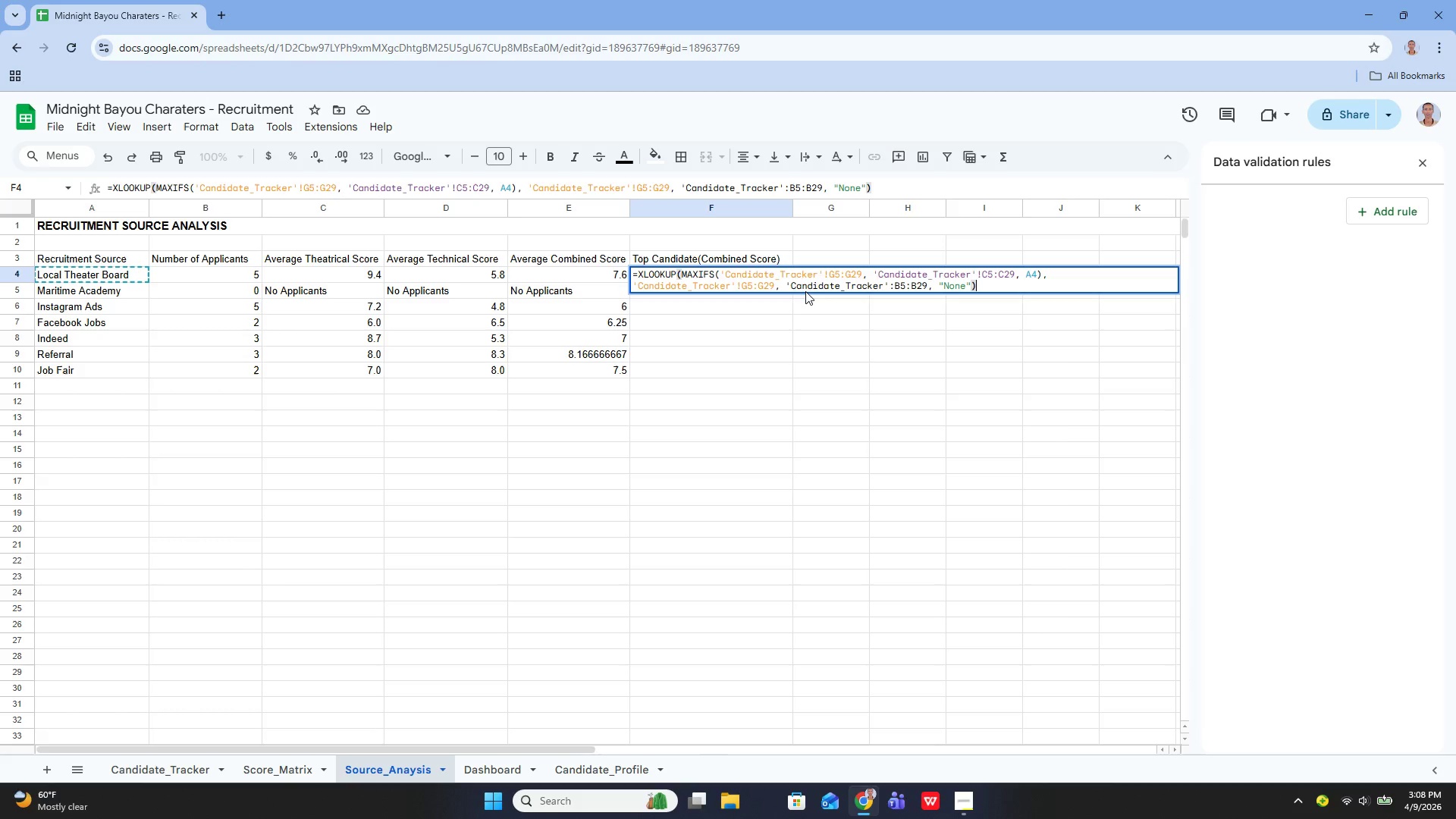 
wait(77.2)
 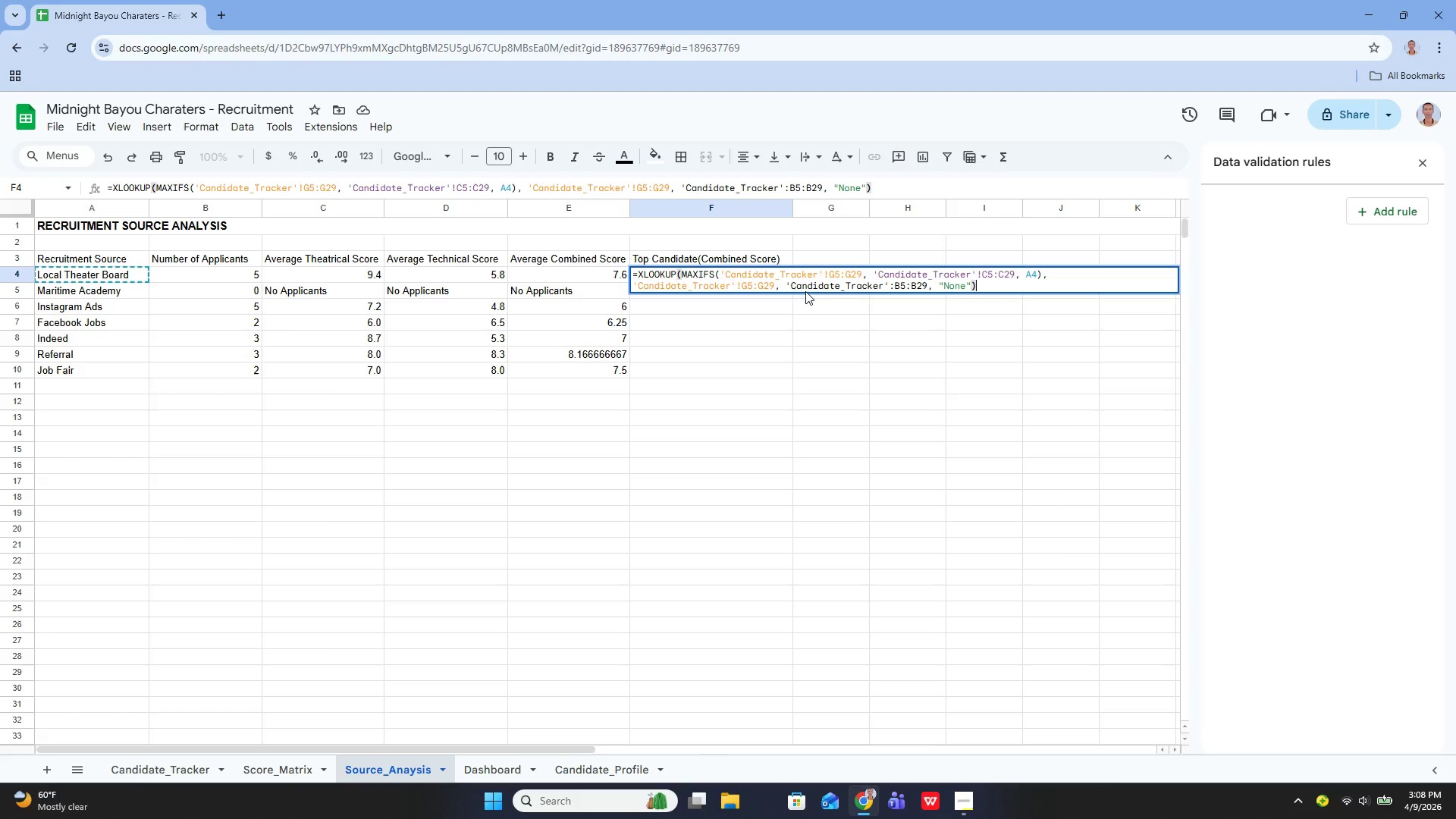 
key(ArrowUp)
 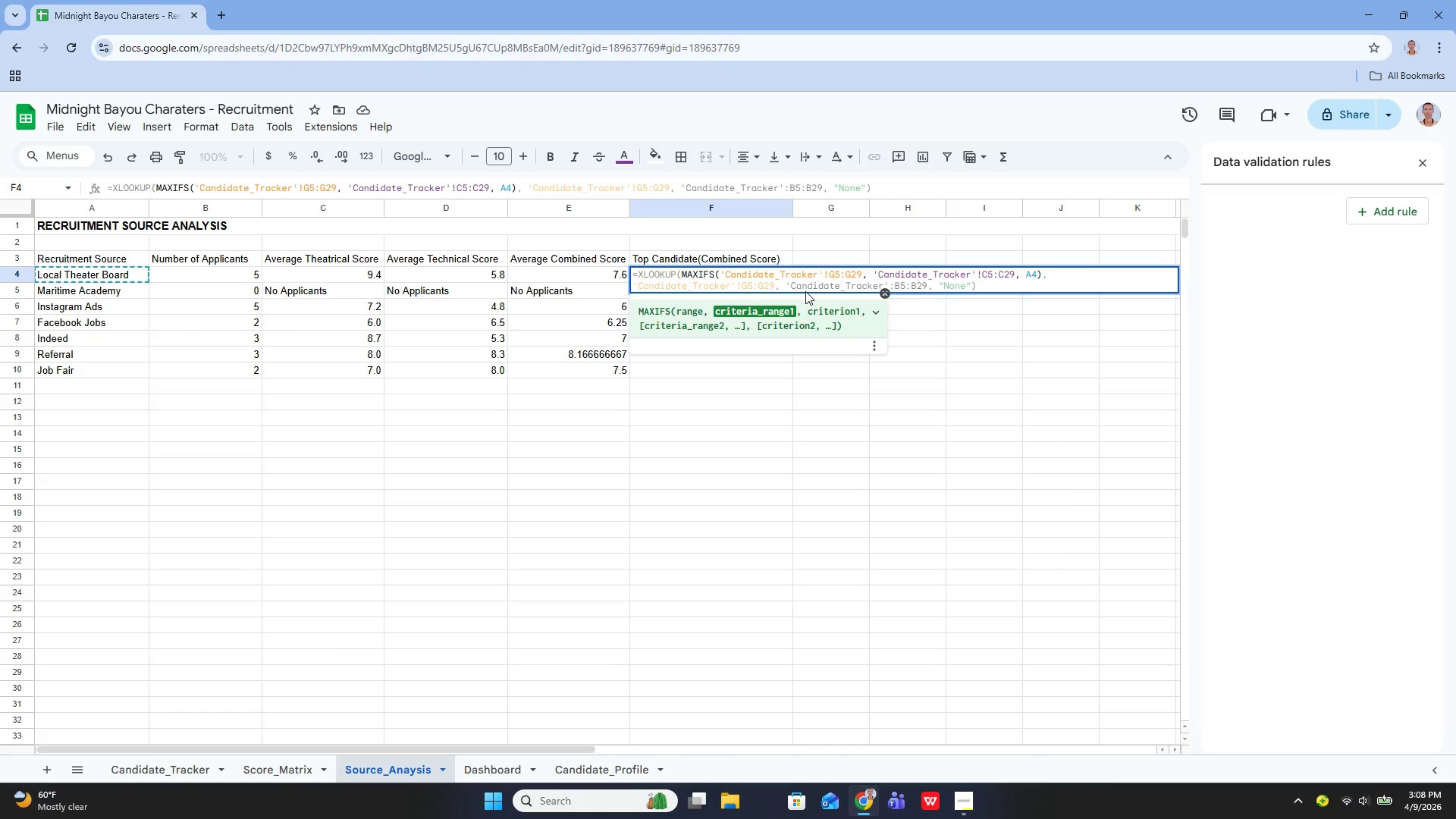 
key(ArrowUp)
 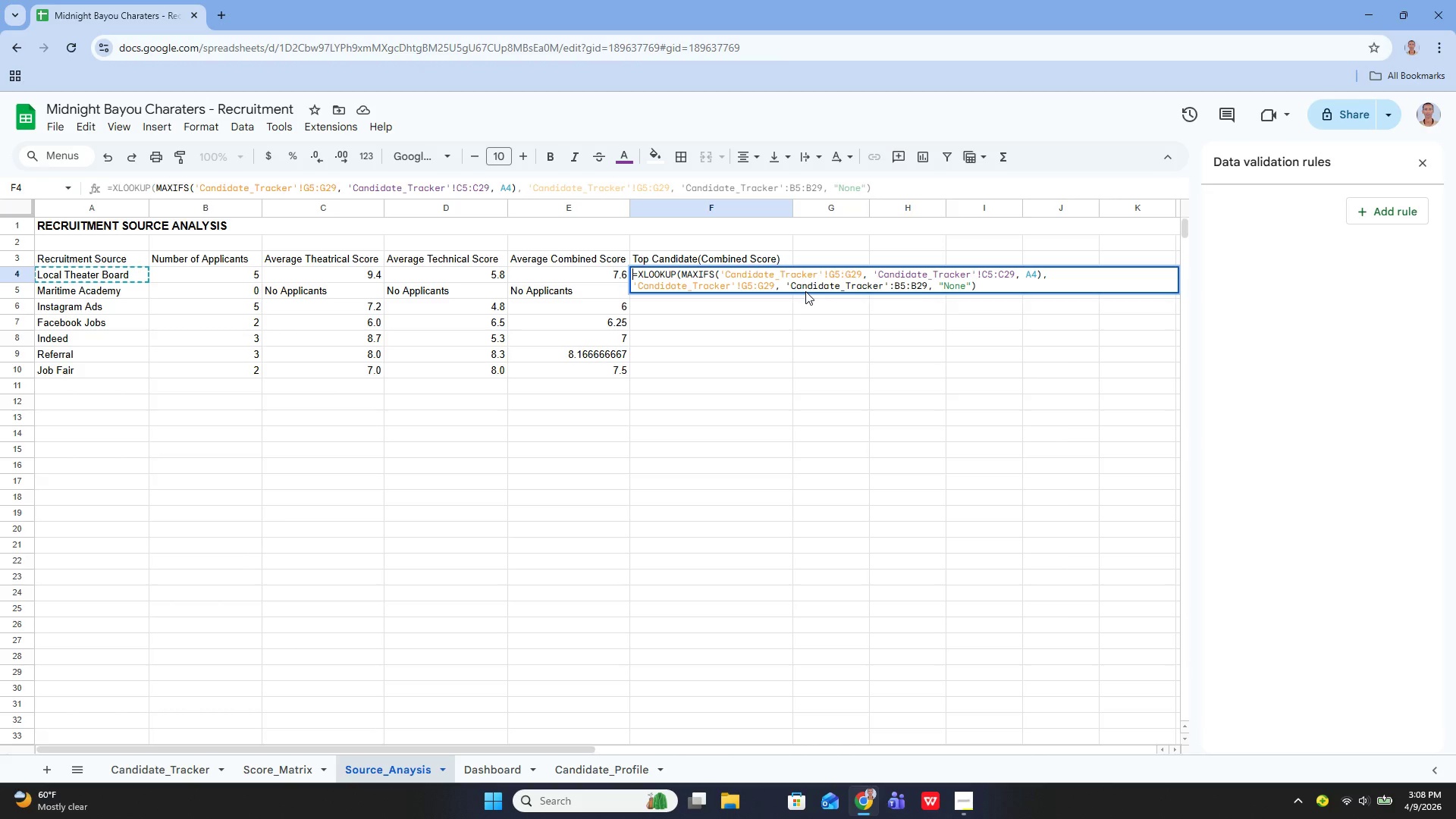 
key(ArrowUp)
 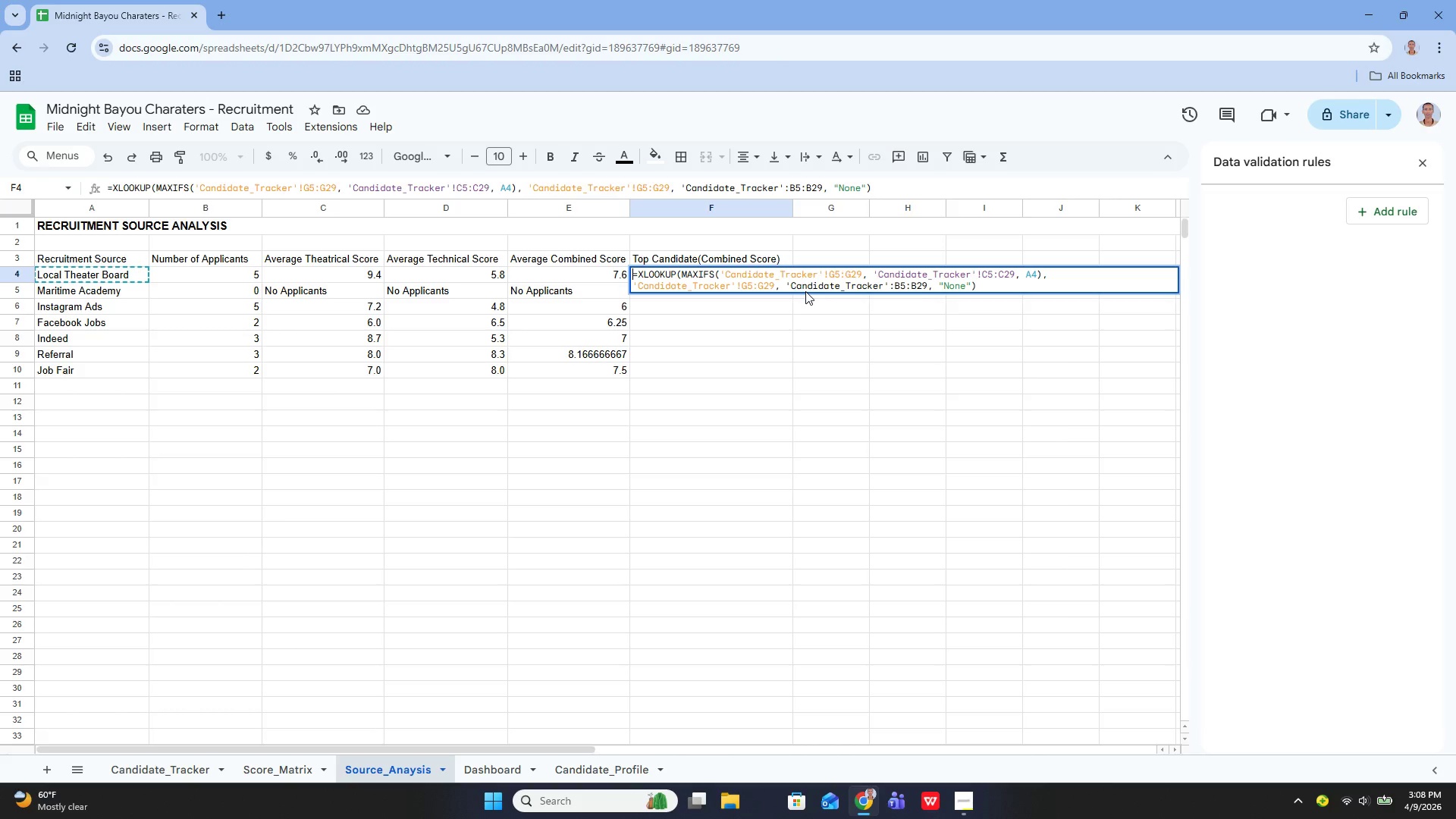 
key(ArrowUp)
 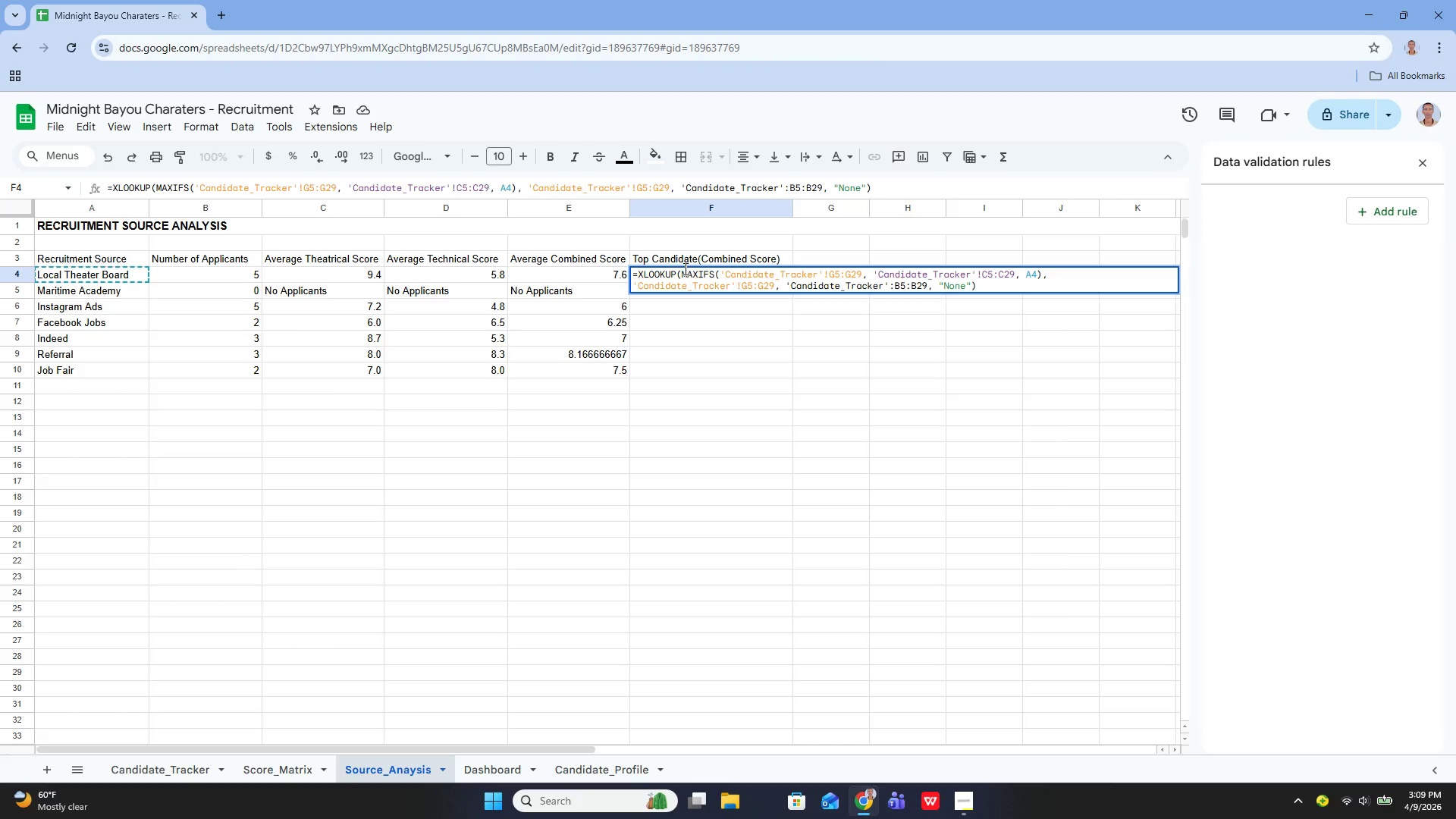 
wait(36.64)
 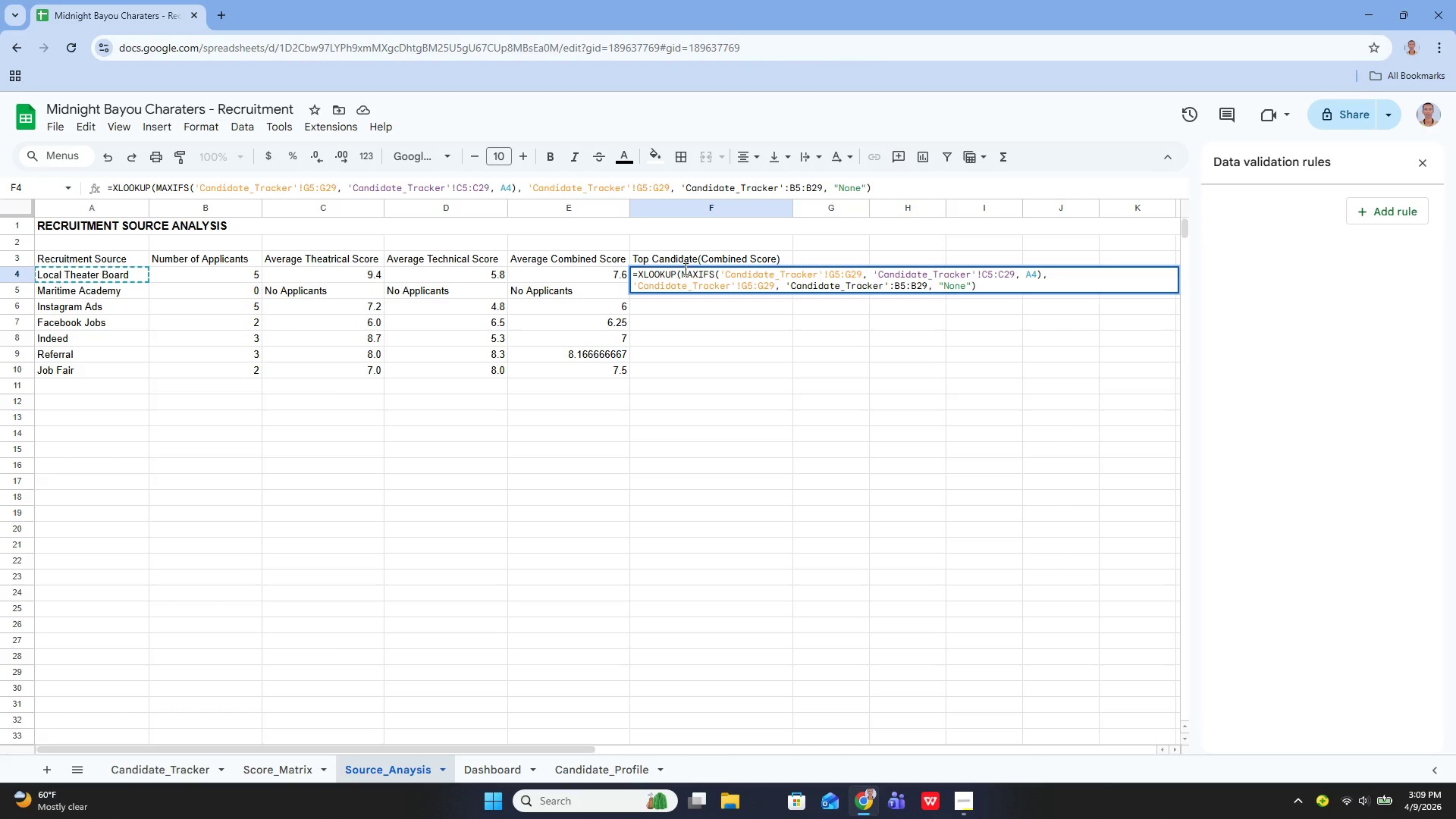 
left_click([151, 766])
 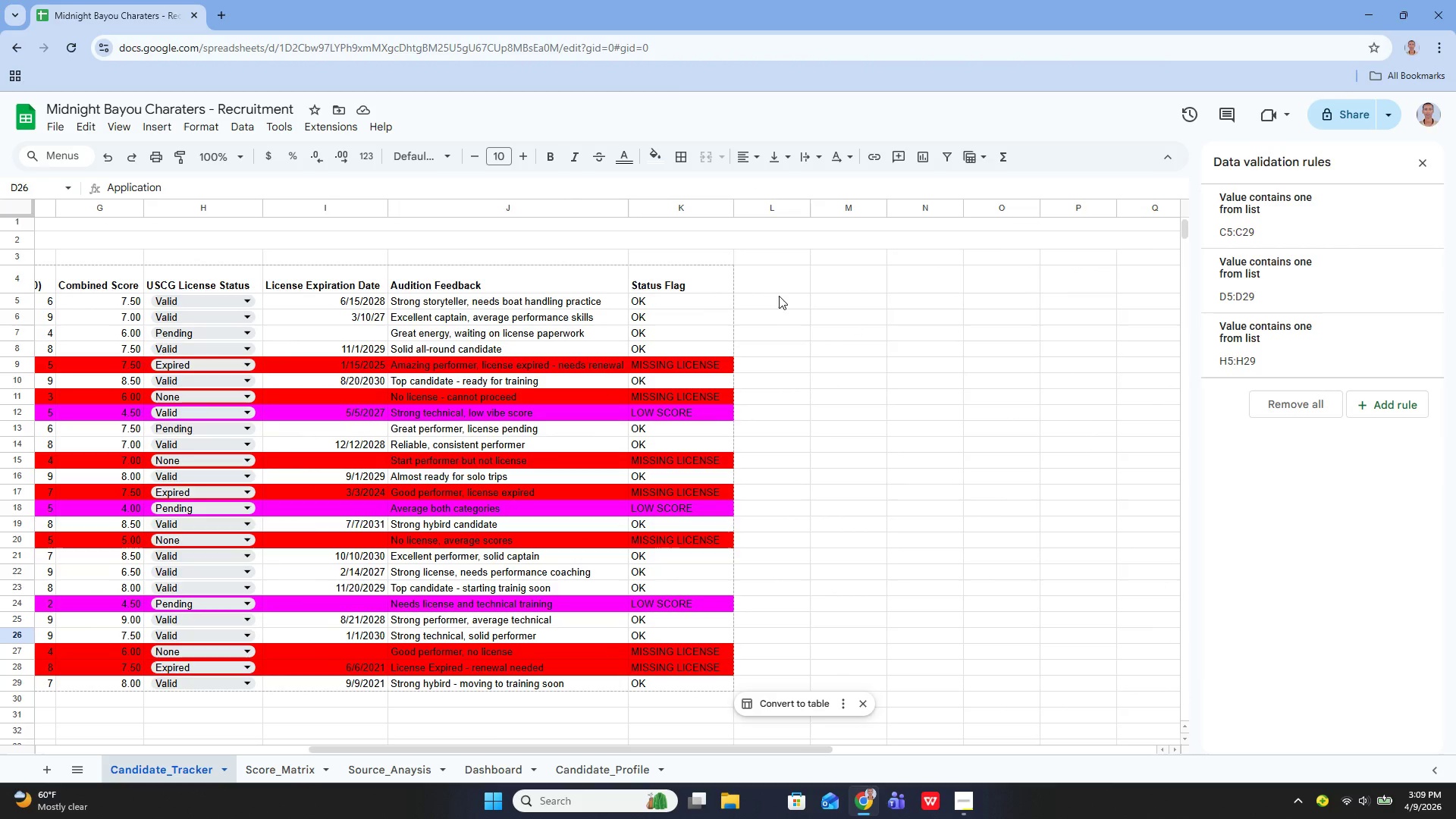 
left_click([772, 288])
 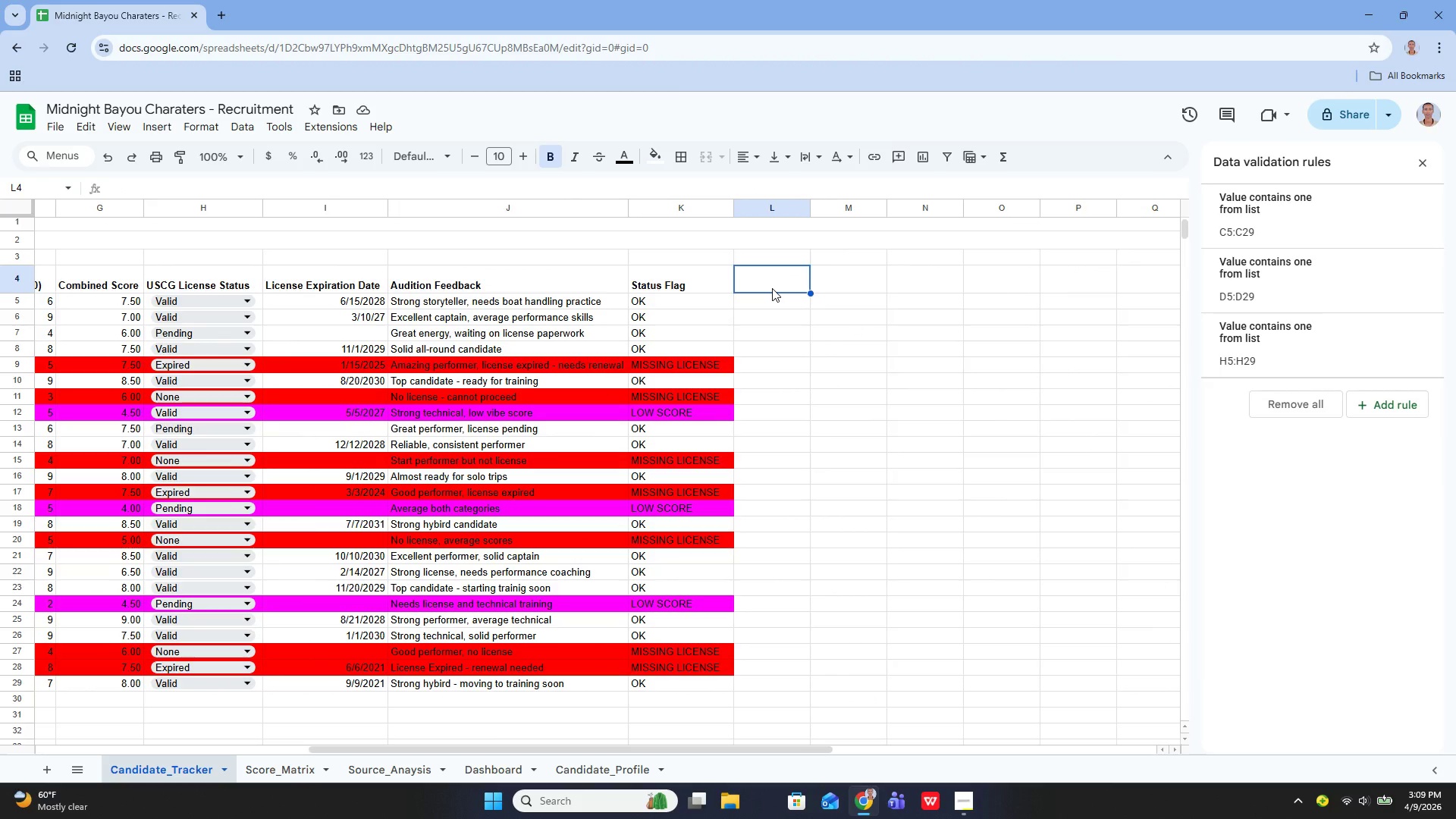 
key(Enter)
 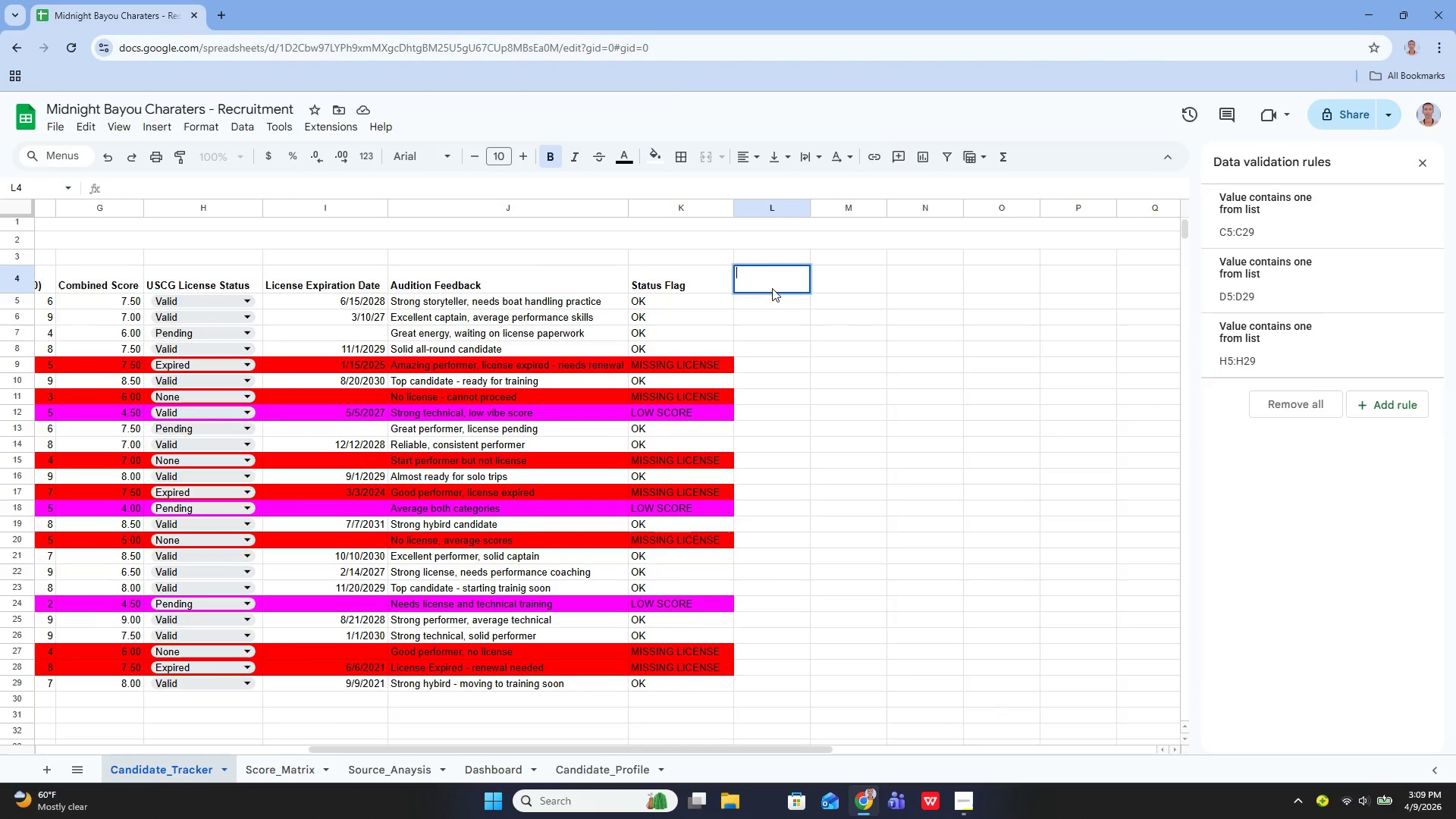 
type(Rank)
 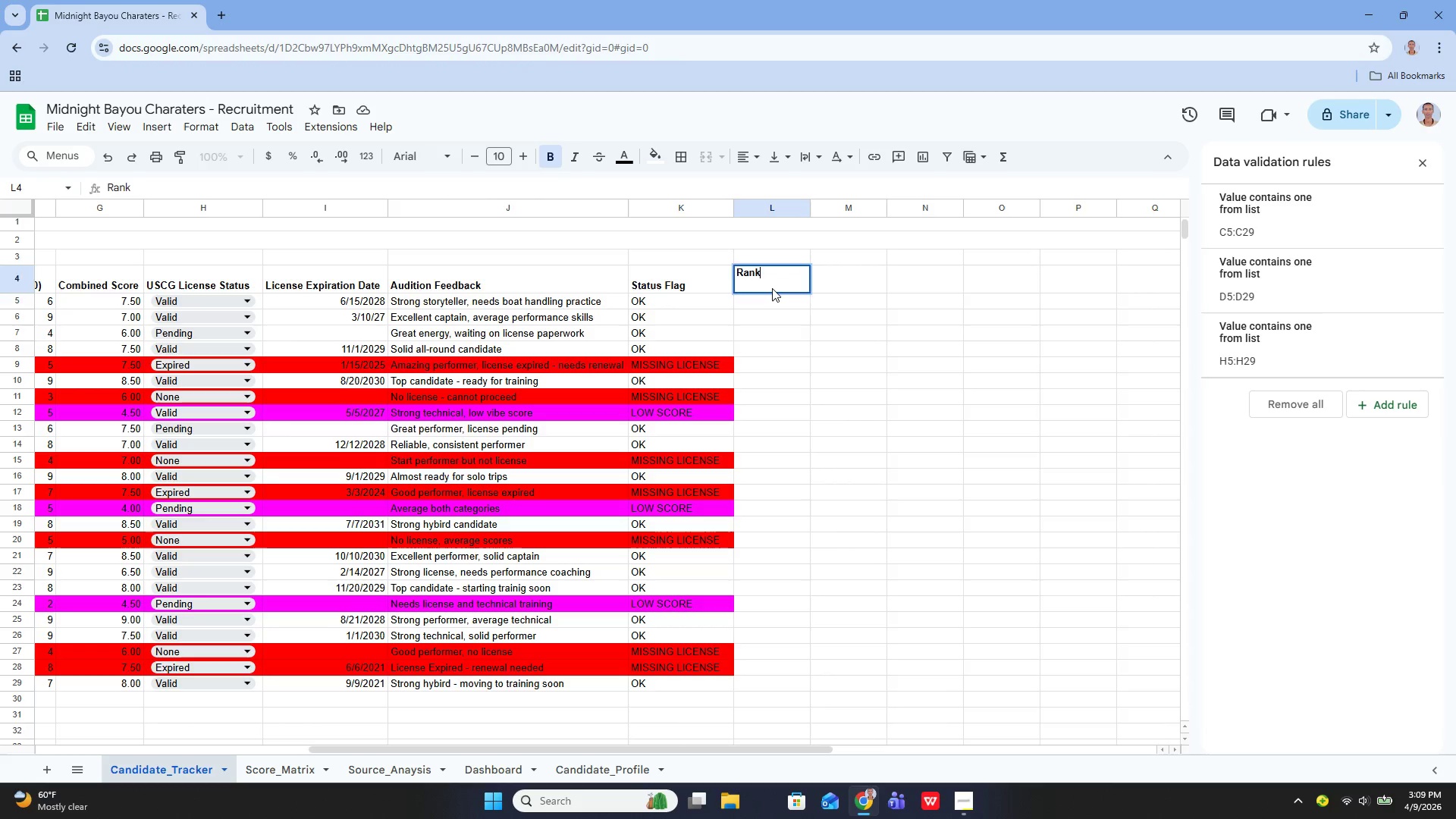 
key(Enter)
 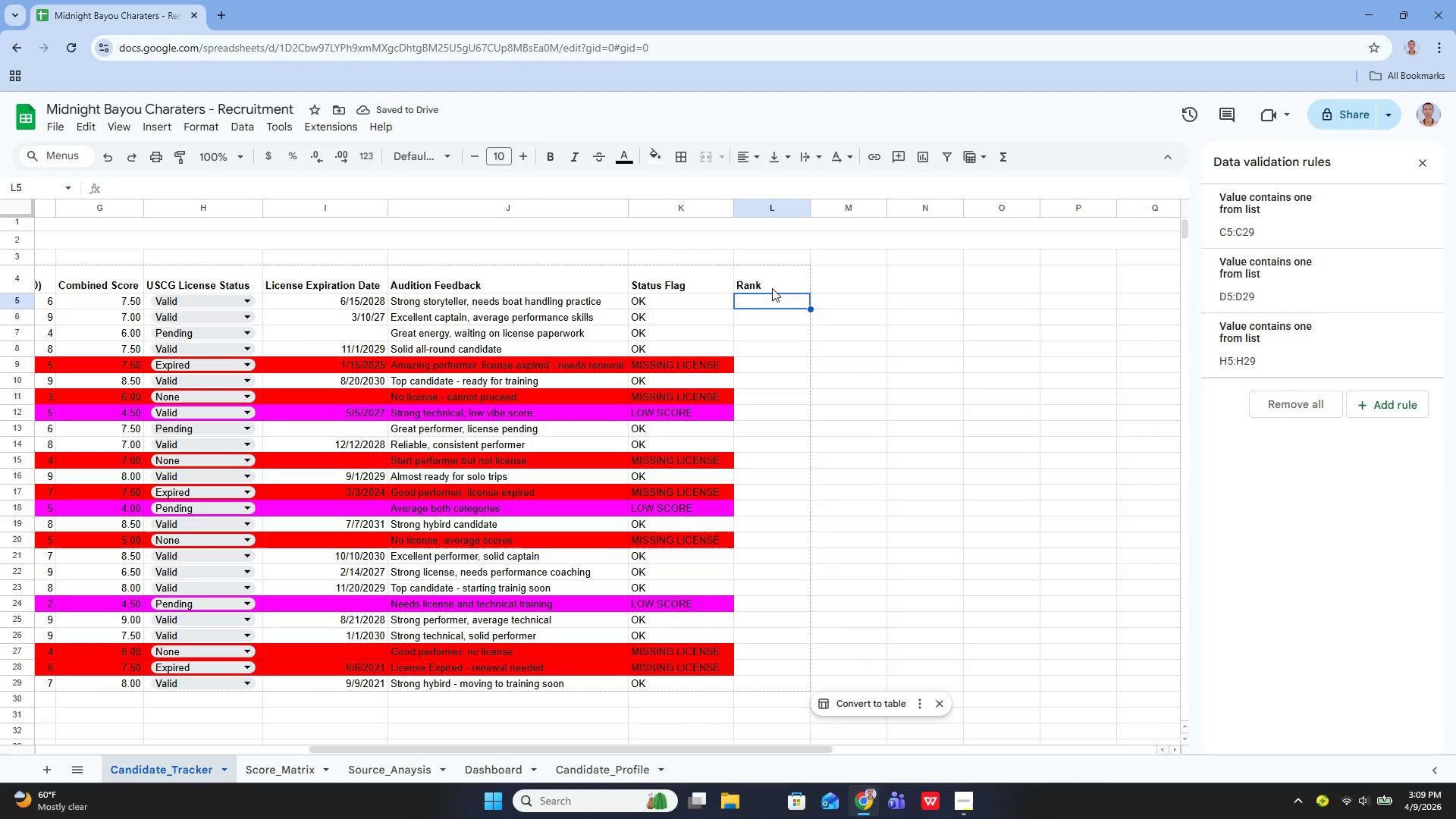 
key(Enter)
 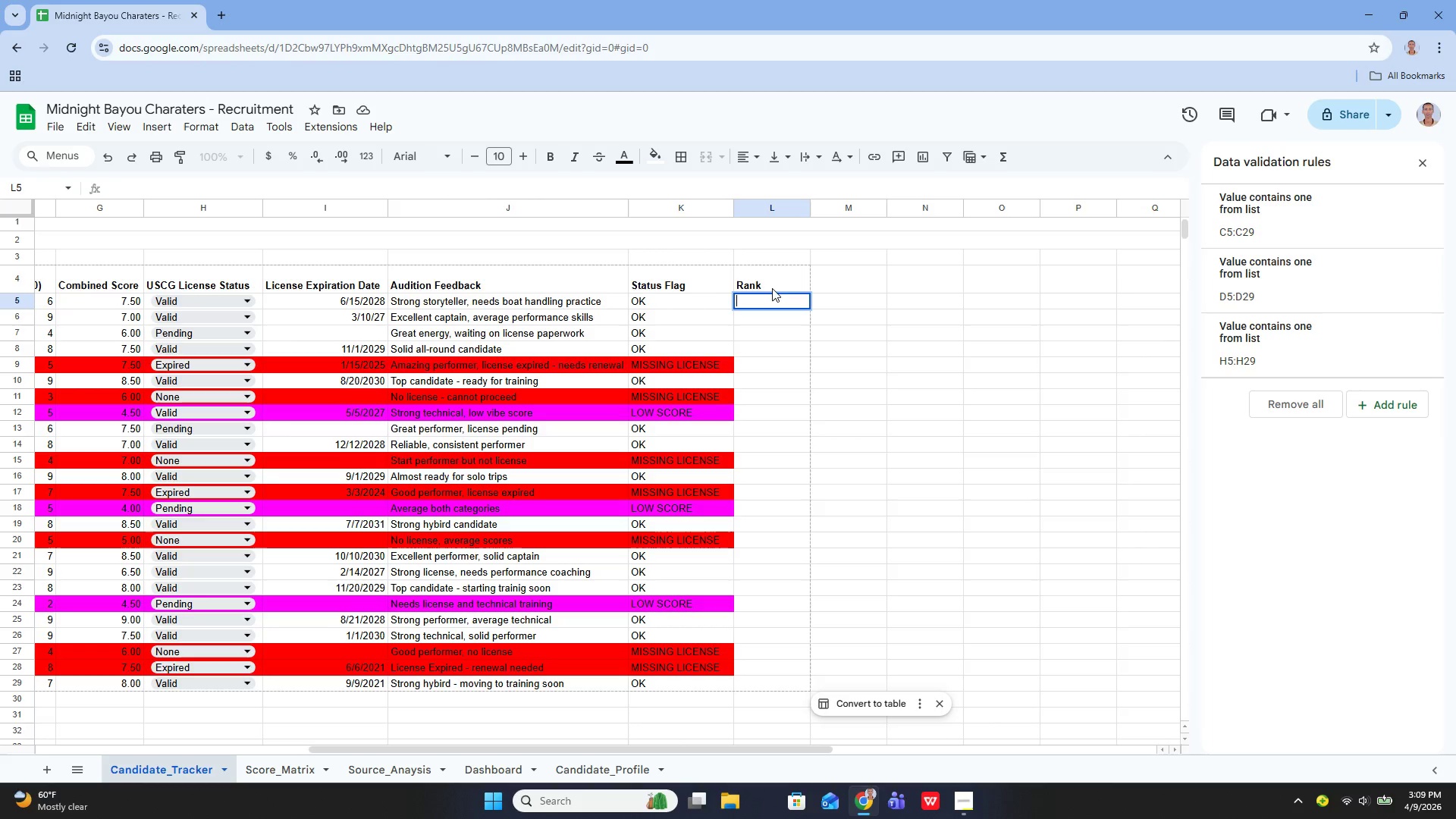 
wait(7.33)
 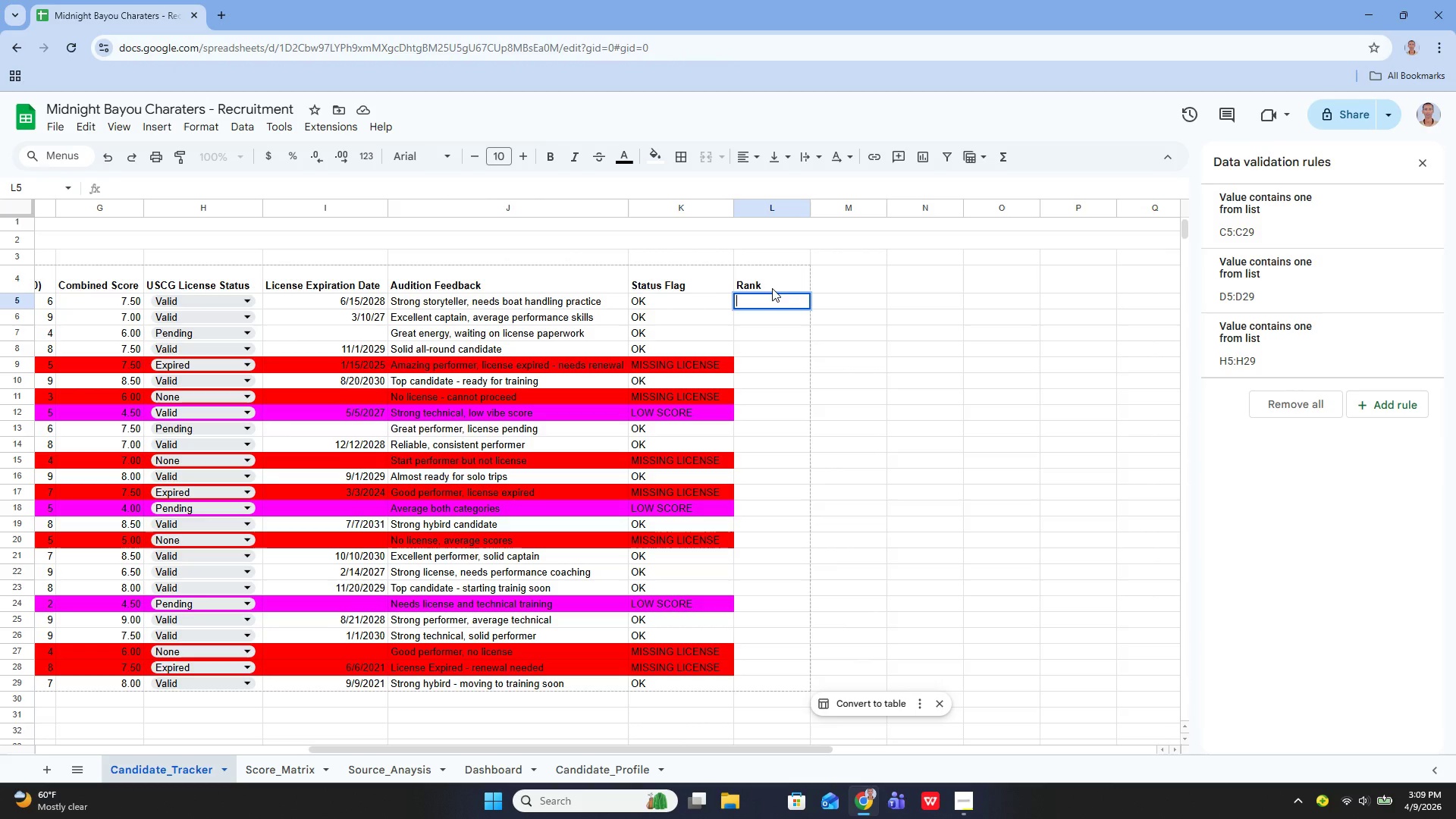 
type(=If)
key(Backspace)
type(F())
 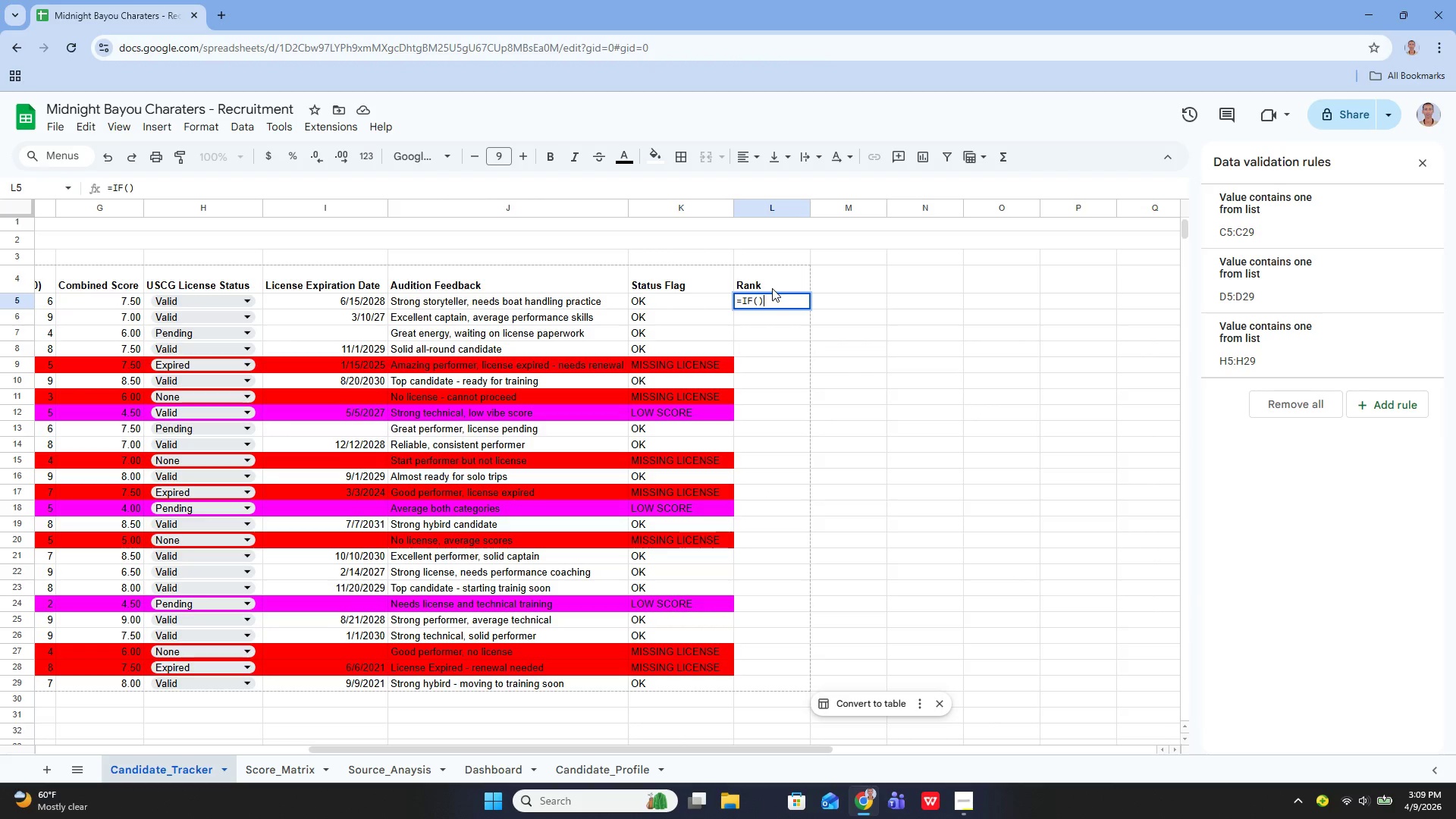 
key(ArrowLeft)
 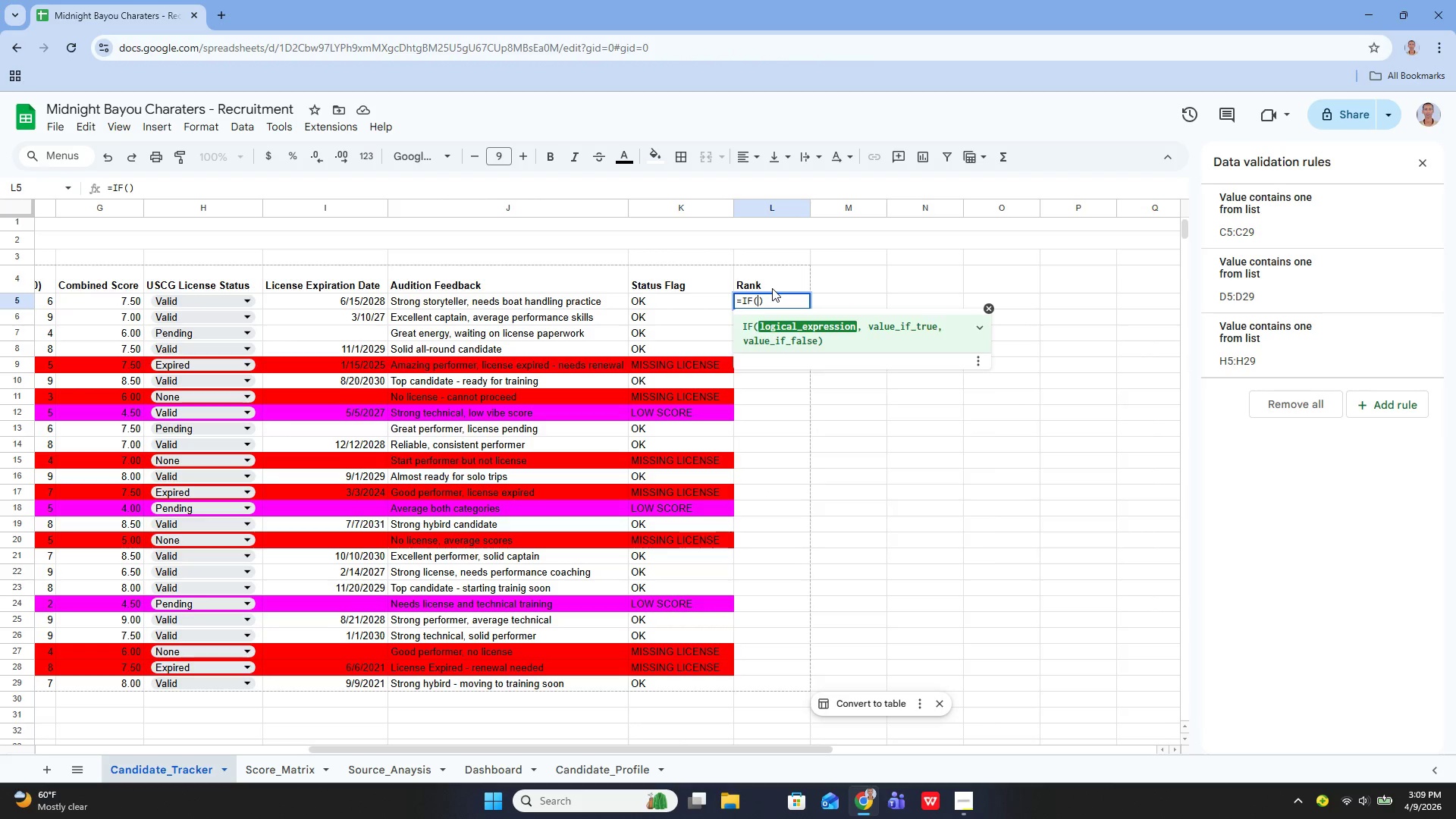 
type(C5="")
 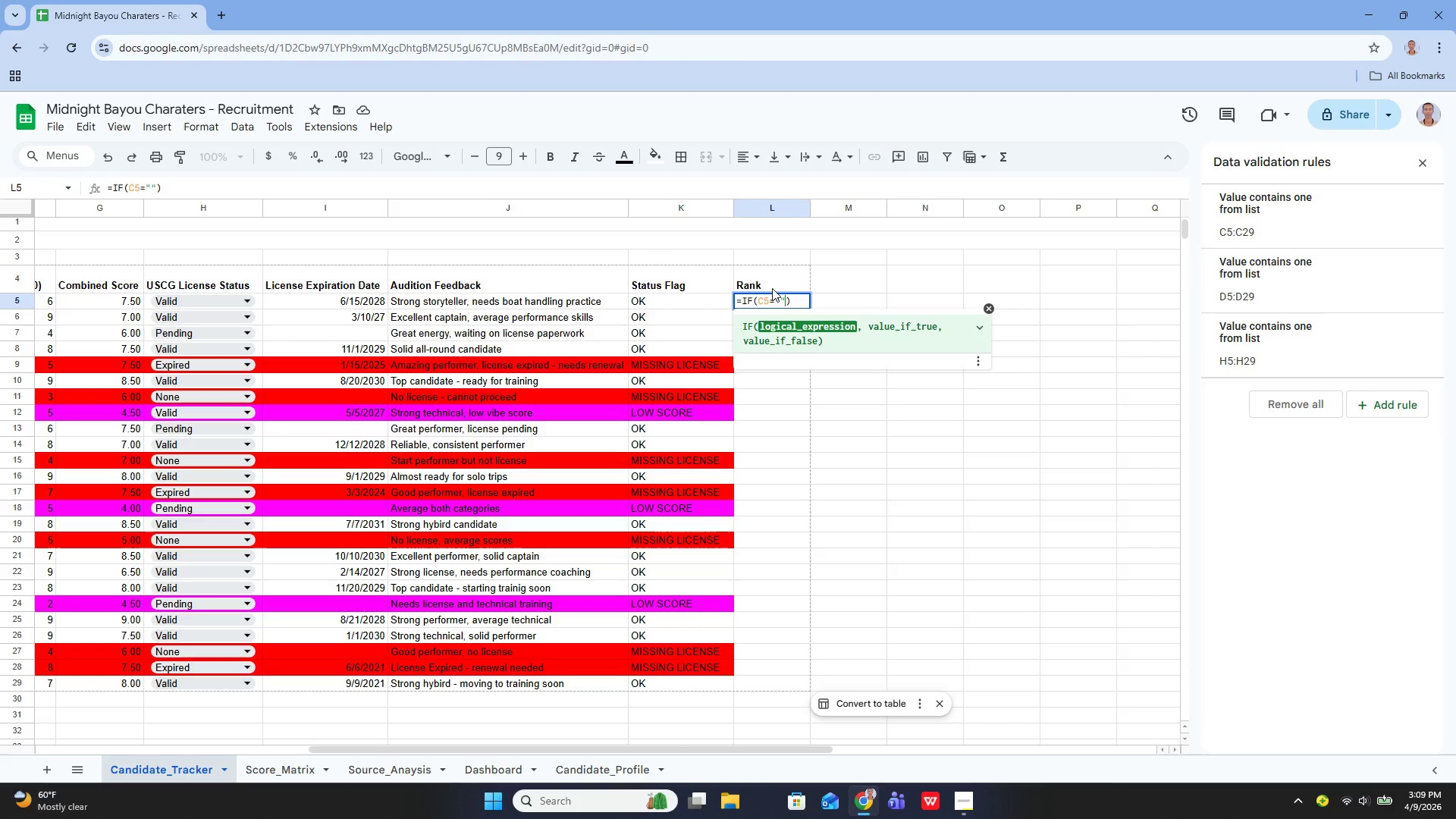 
type(, 0, CoUNT)
key(Backspace)
key(Backspace)
key(Backspace)
key(Backspace)
type(OUNT)
 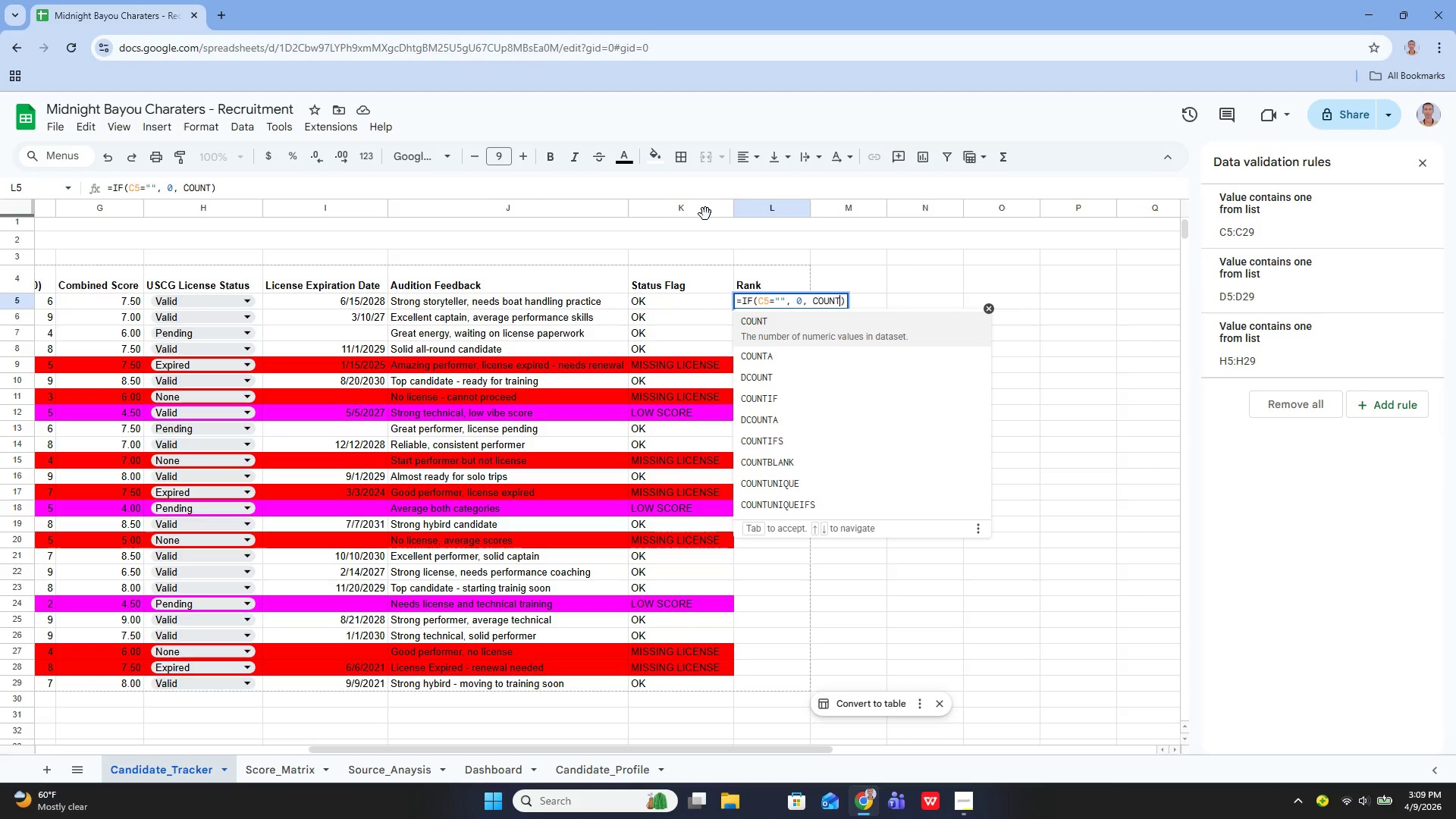 
hold_key(key=ShiftLeft, duration=1.51)
 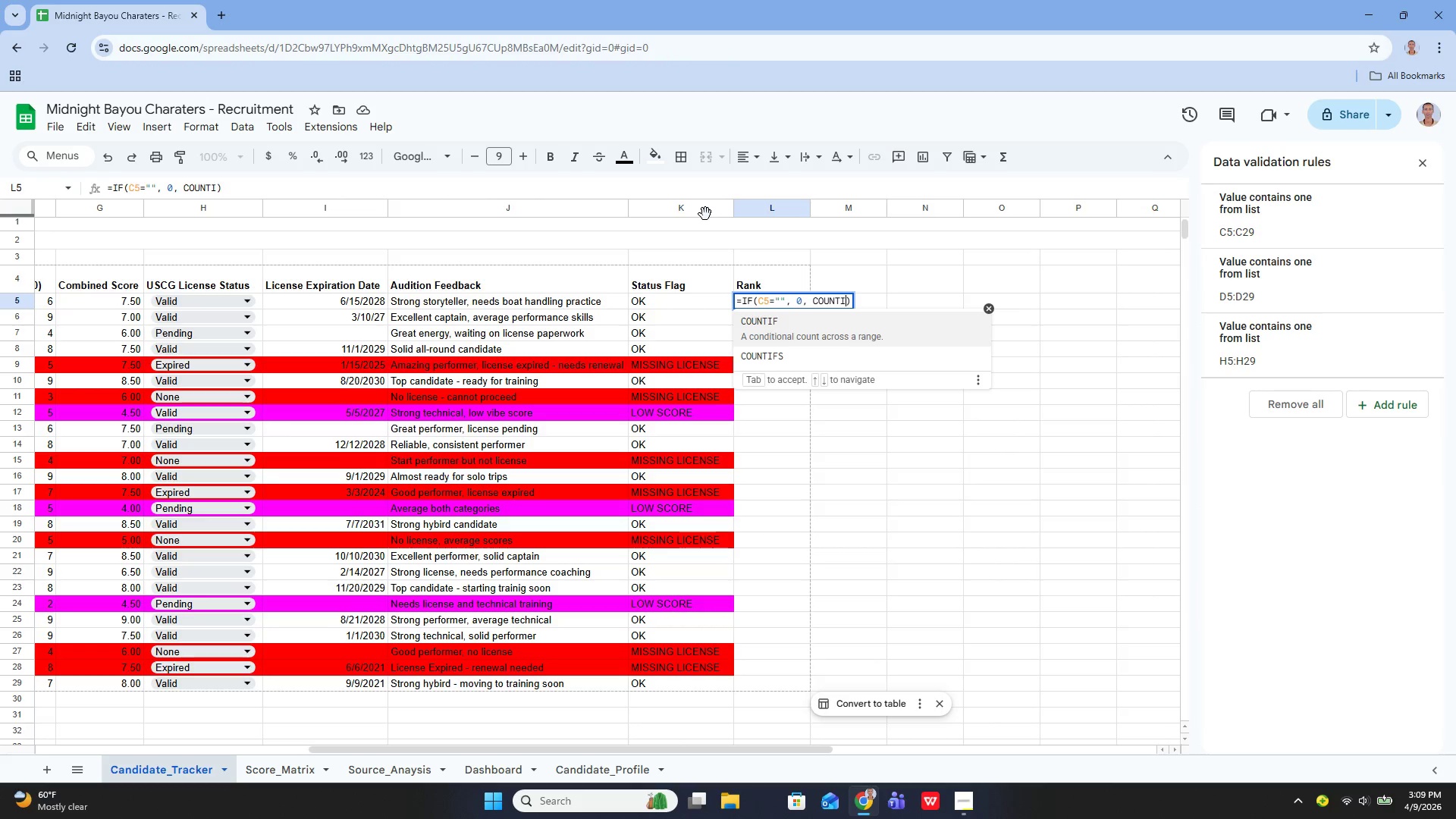 
type(IFS())
 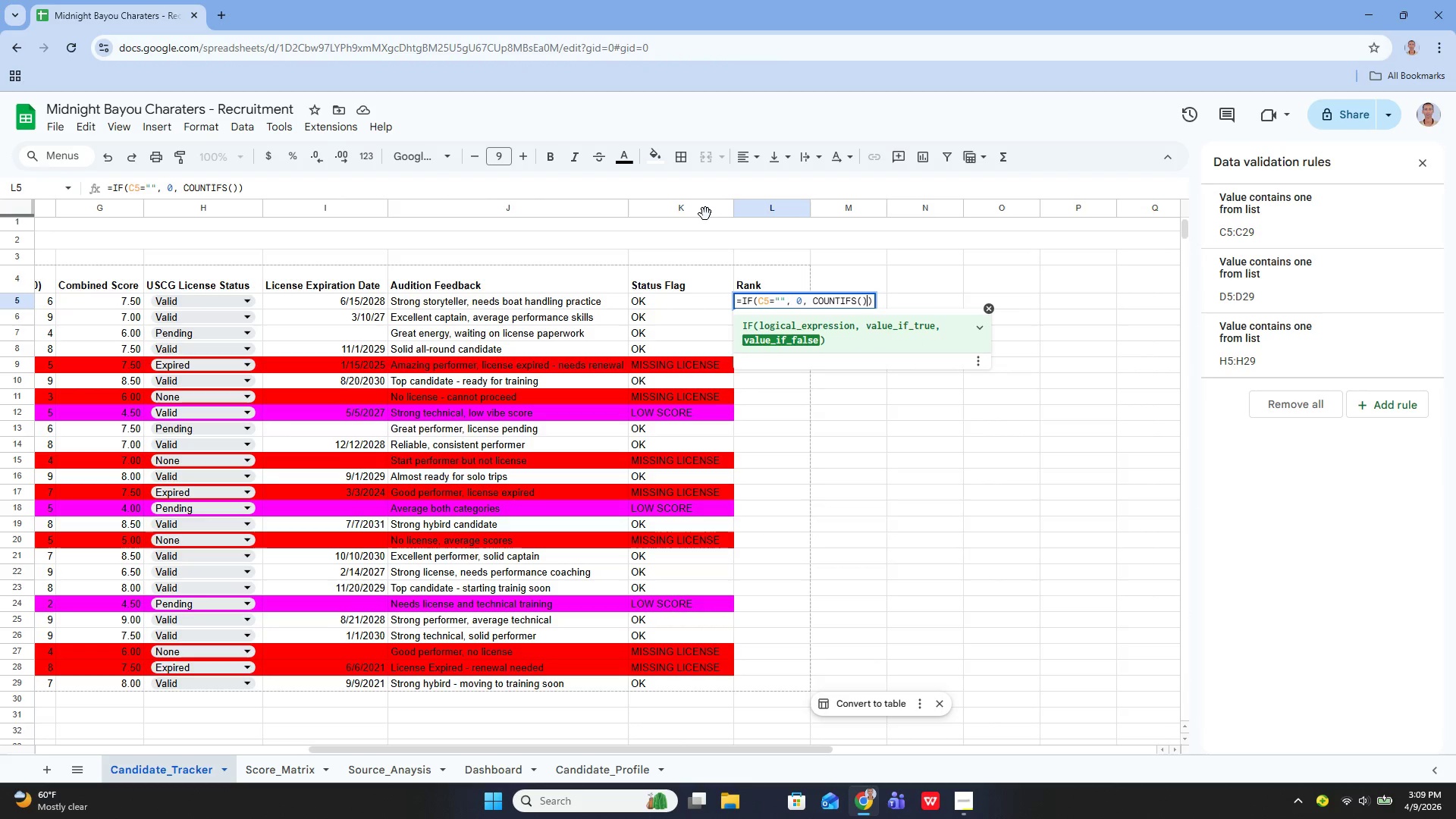 
key(ArrowLeft)
 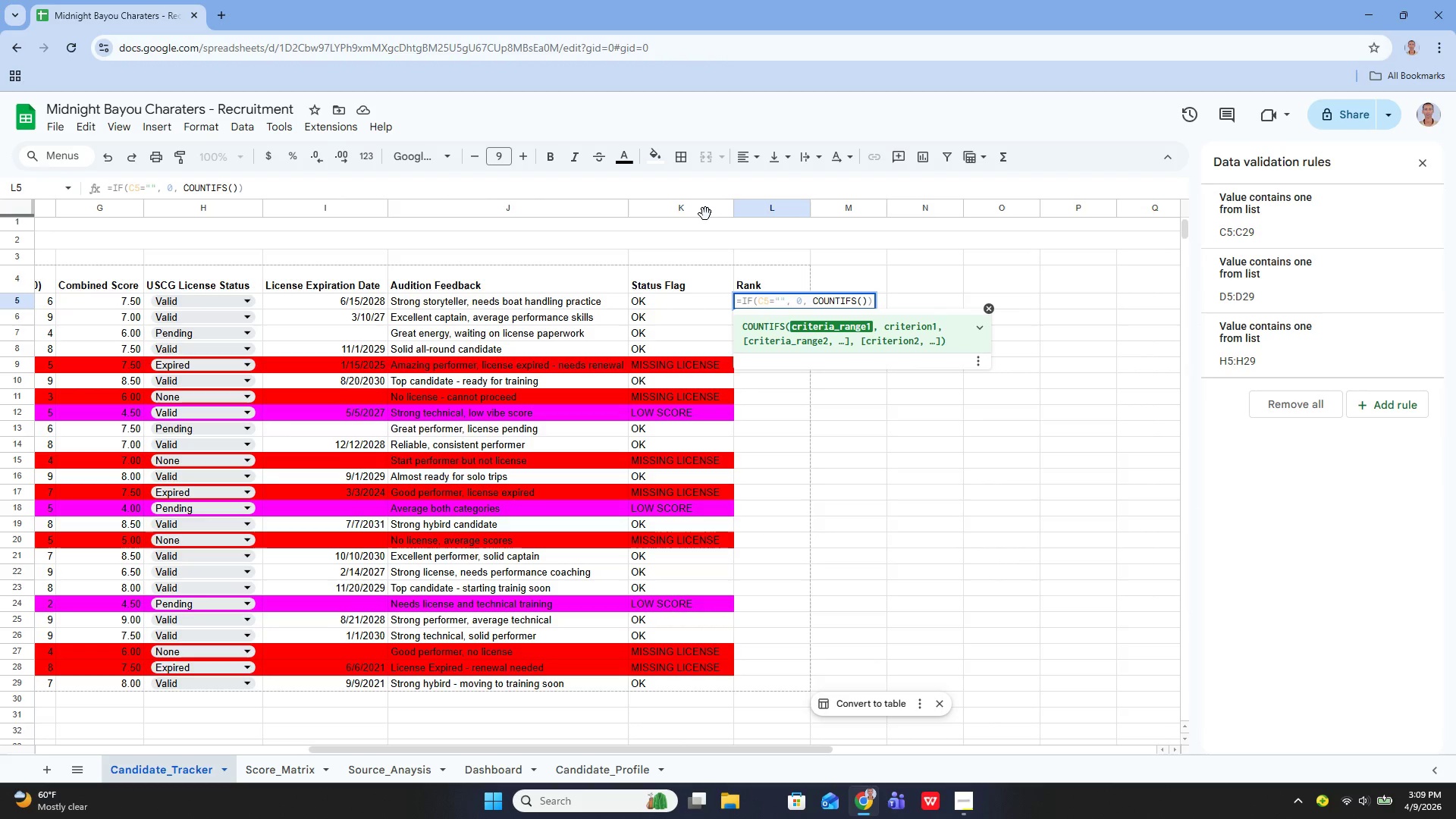 
hold_key(key=ShiftLeft, duration=0.73)
 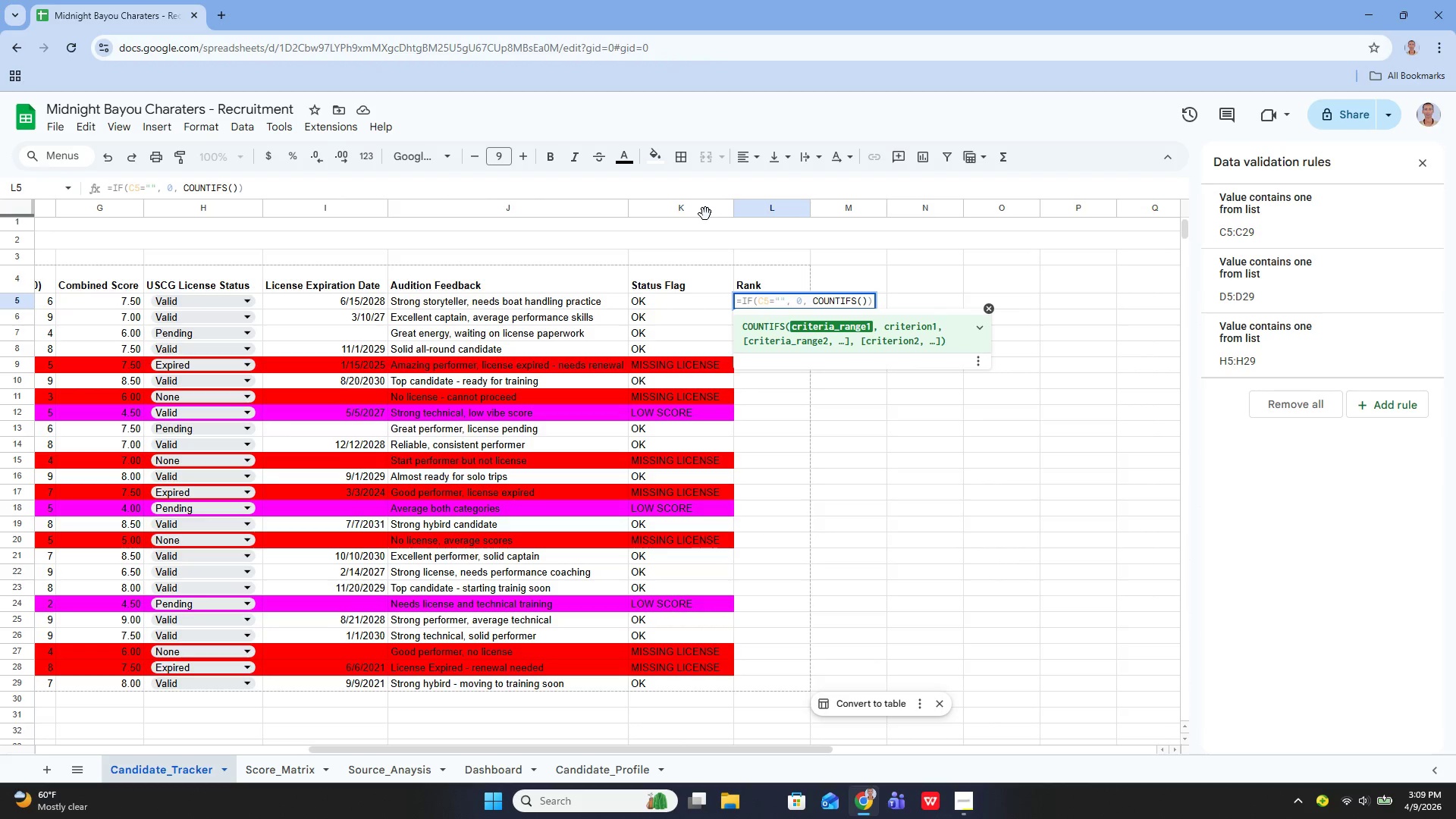 
key(Shift+C)
 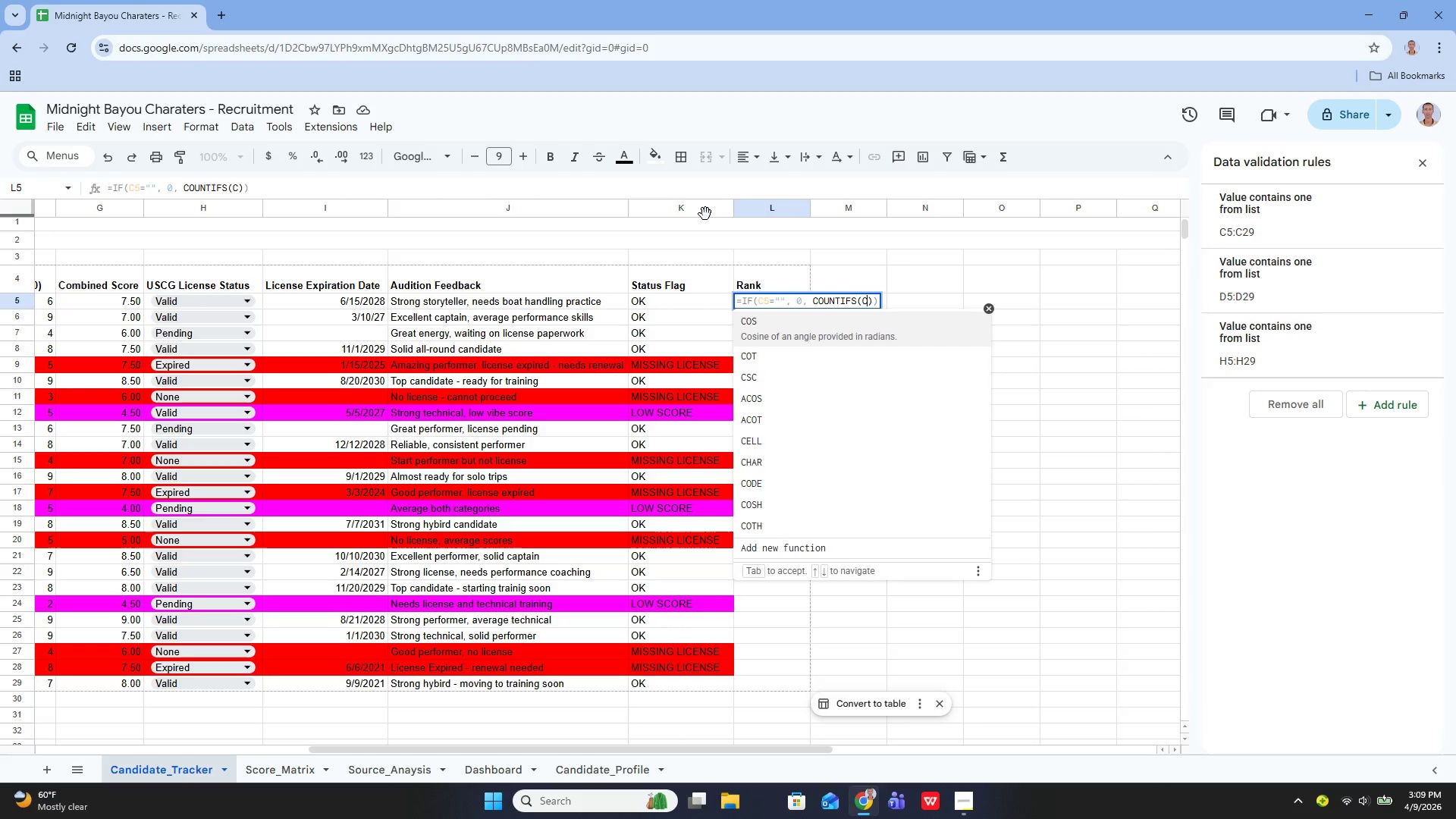 
key(Shift+Semicolon)
 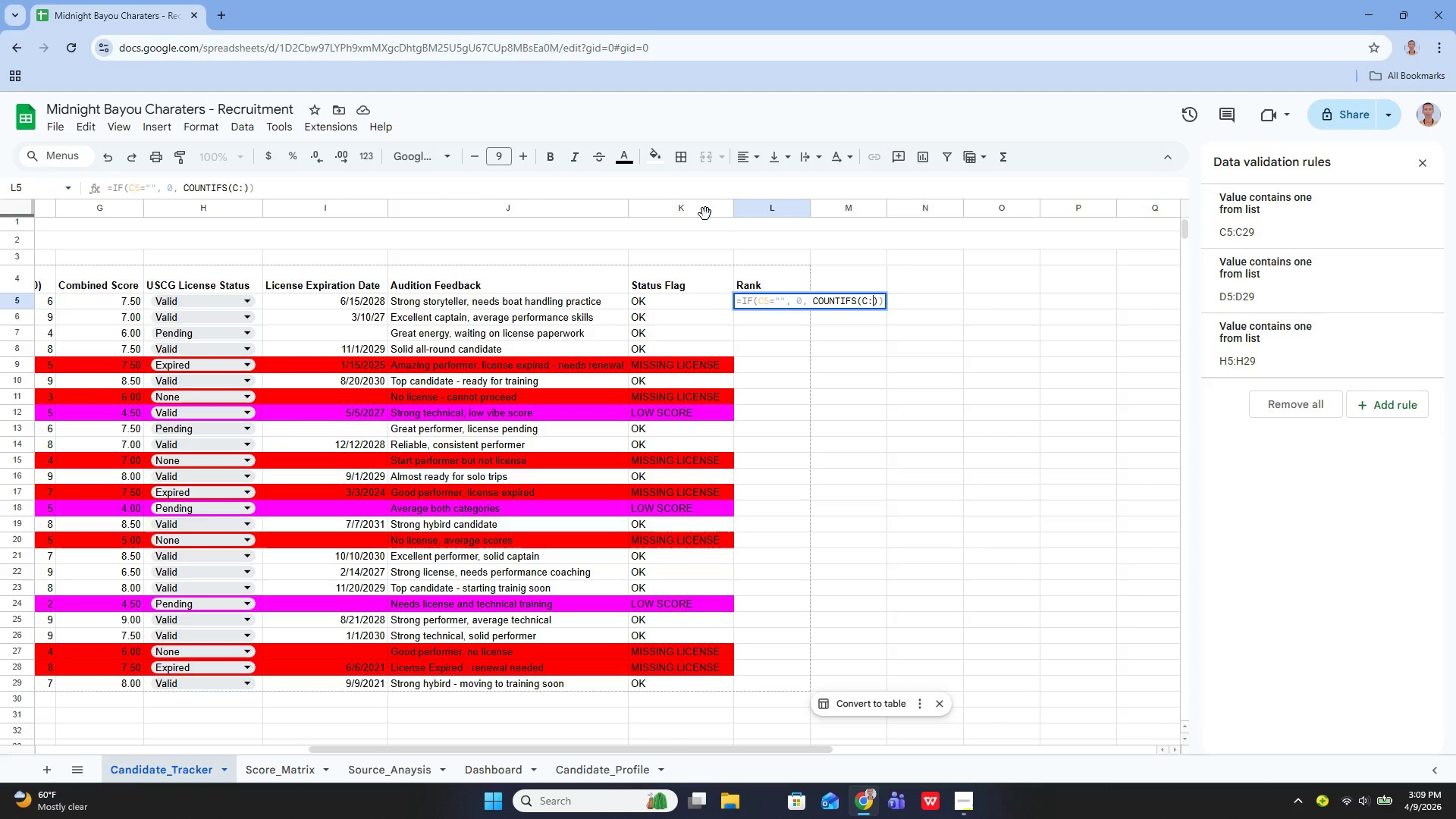 
key(Shift+C)
 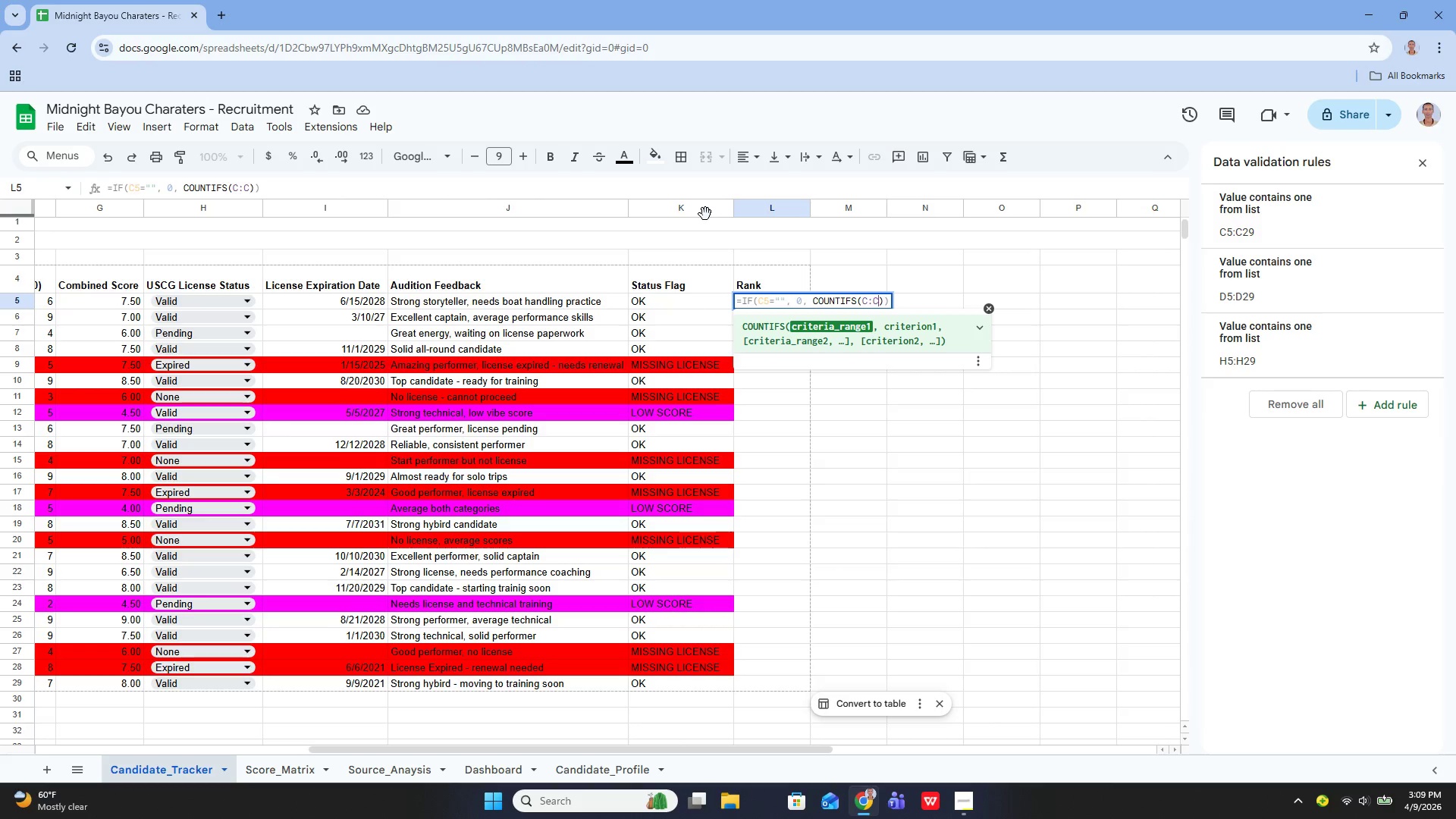 
key(Comma)
 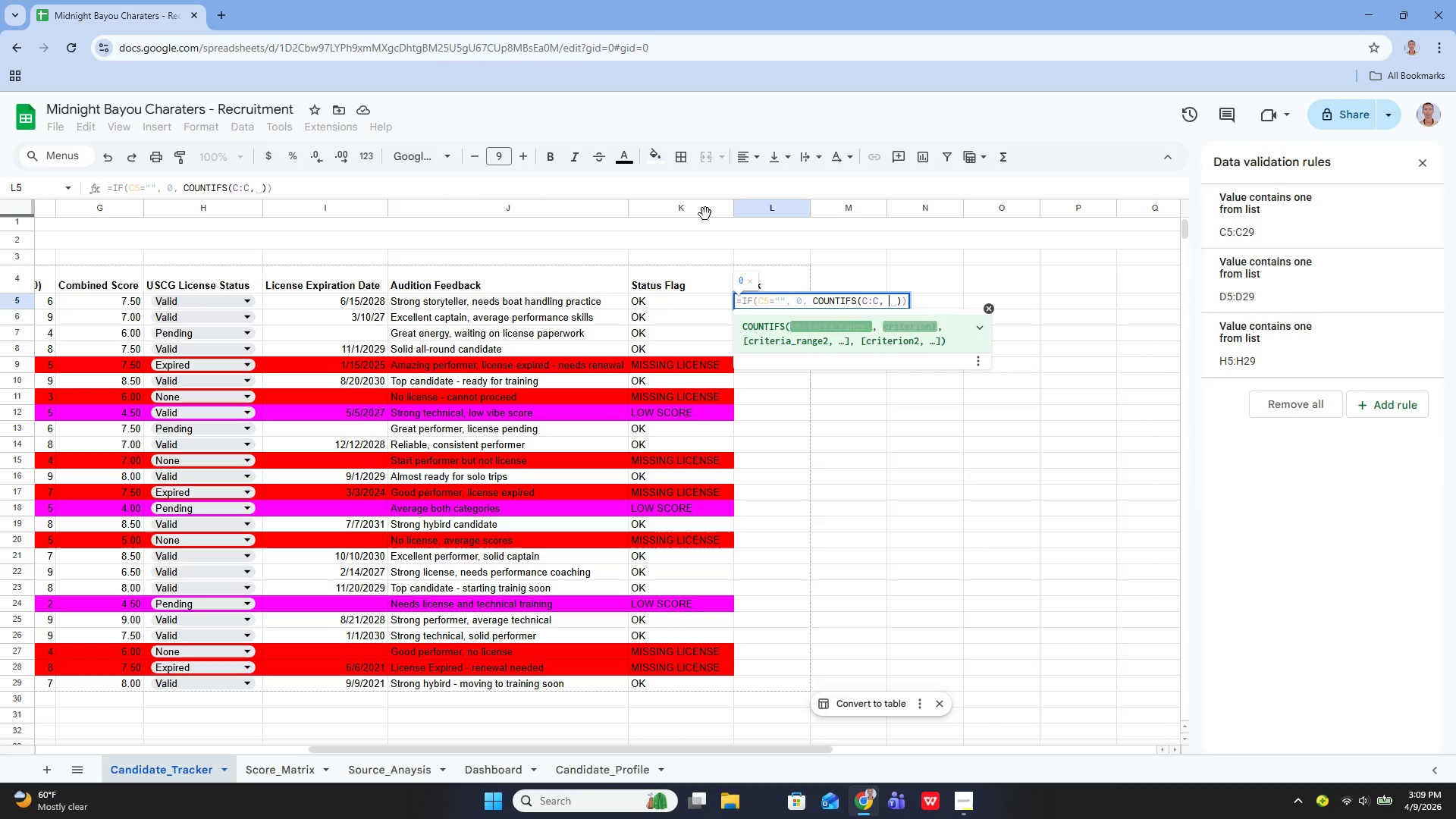 
key(Space)
 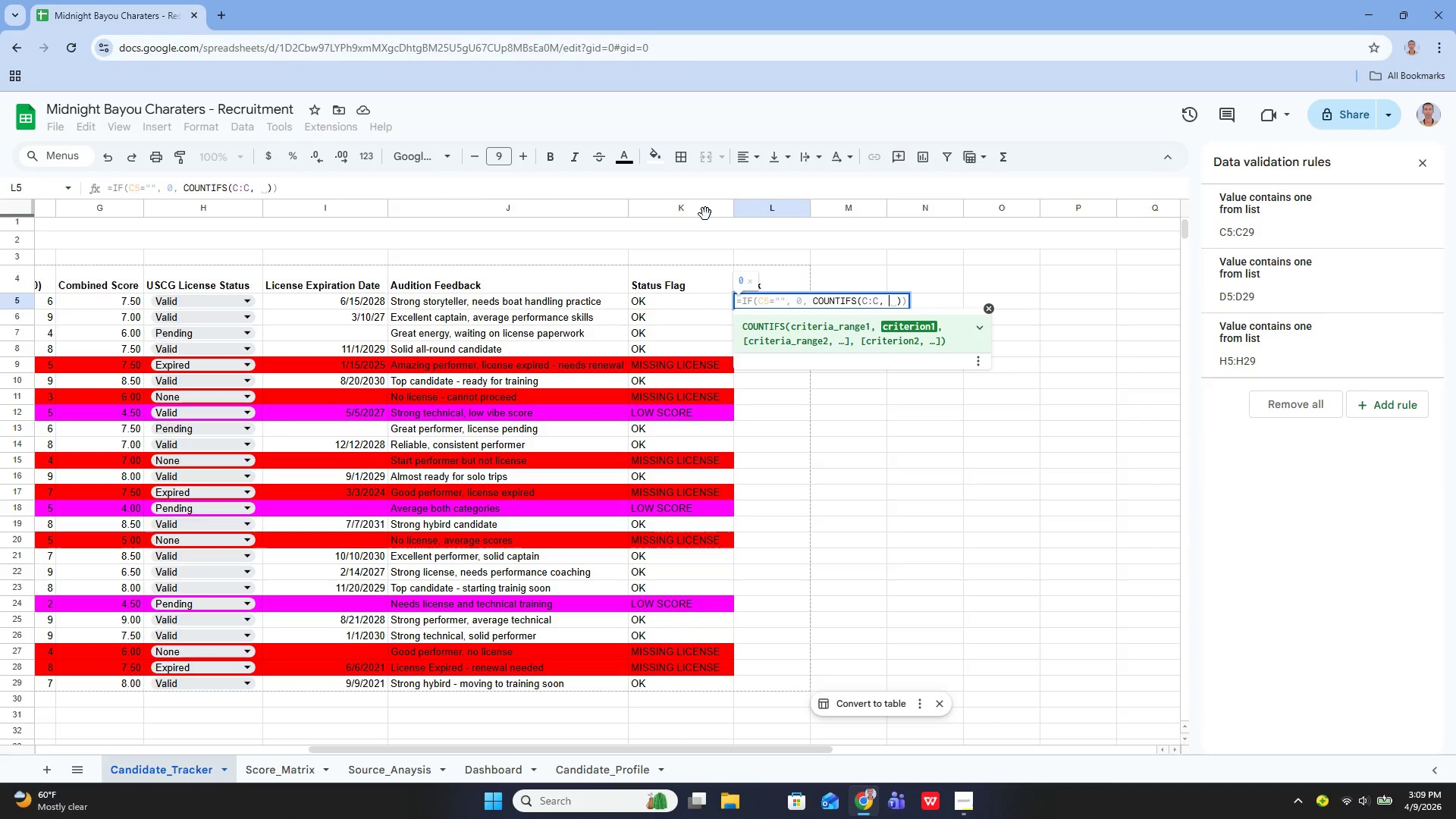 
key(Shift+G)
 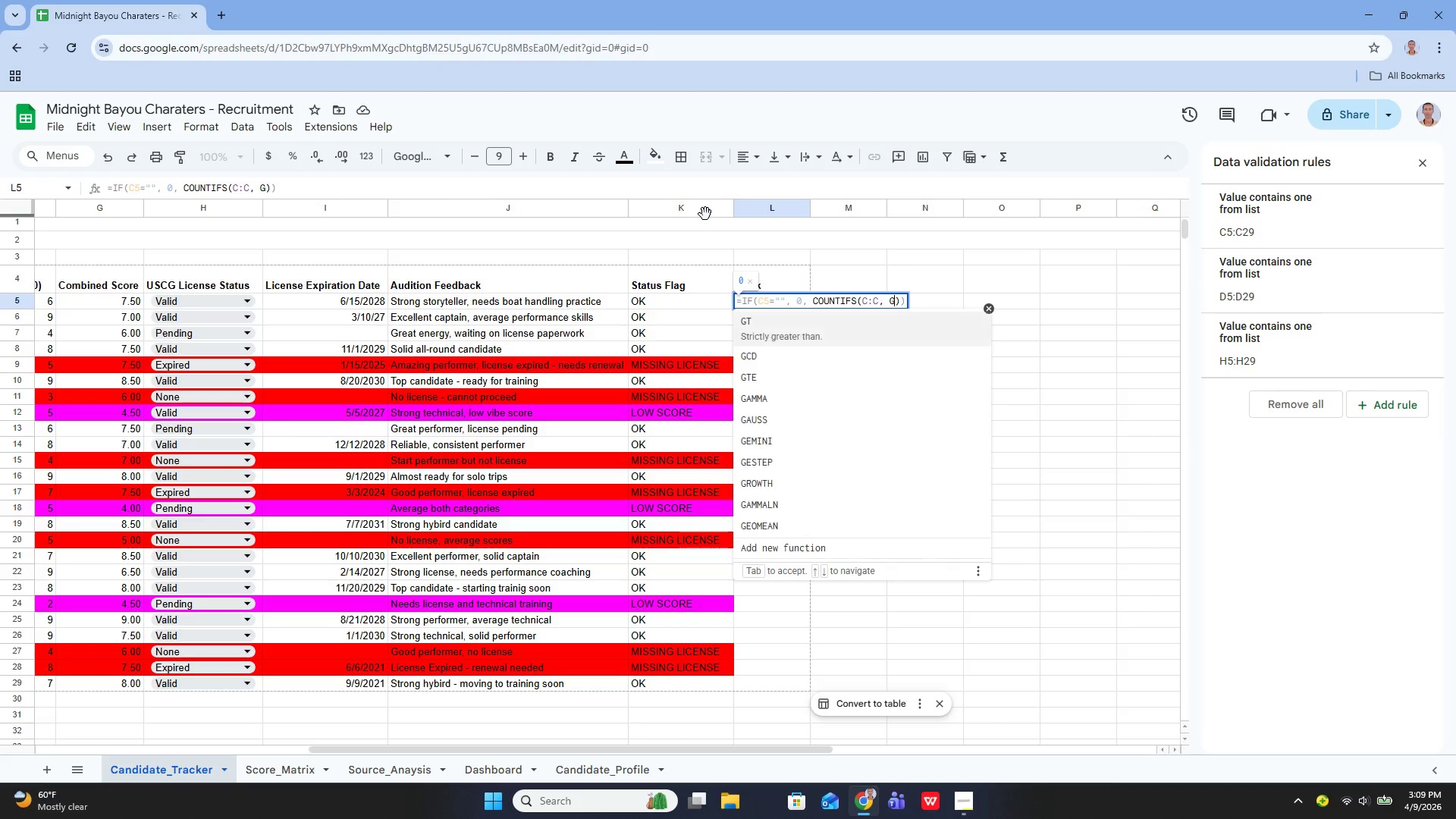 
key(Shift+Semicolon)
 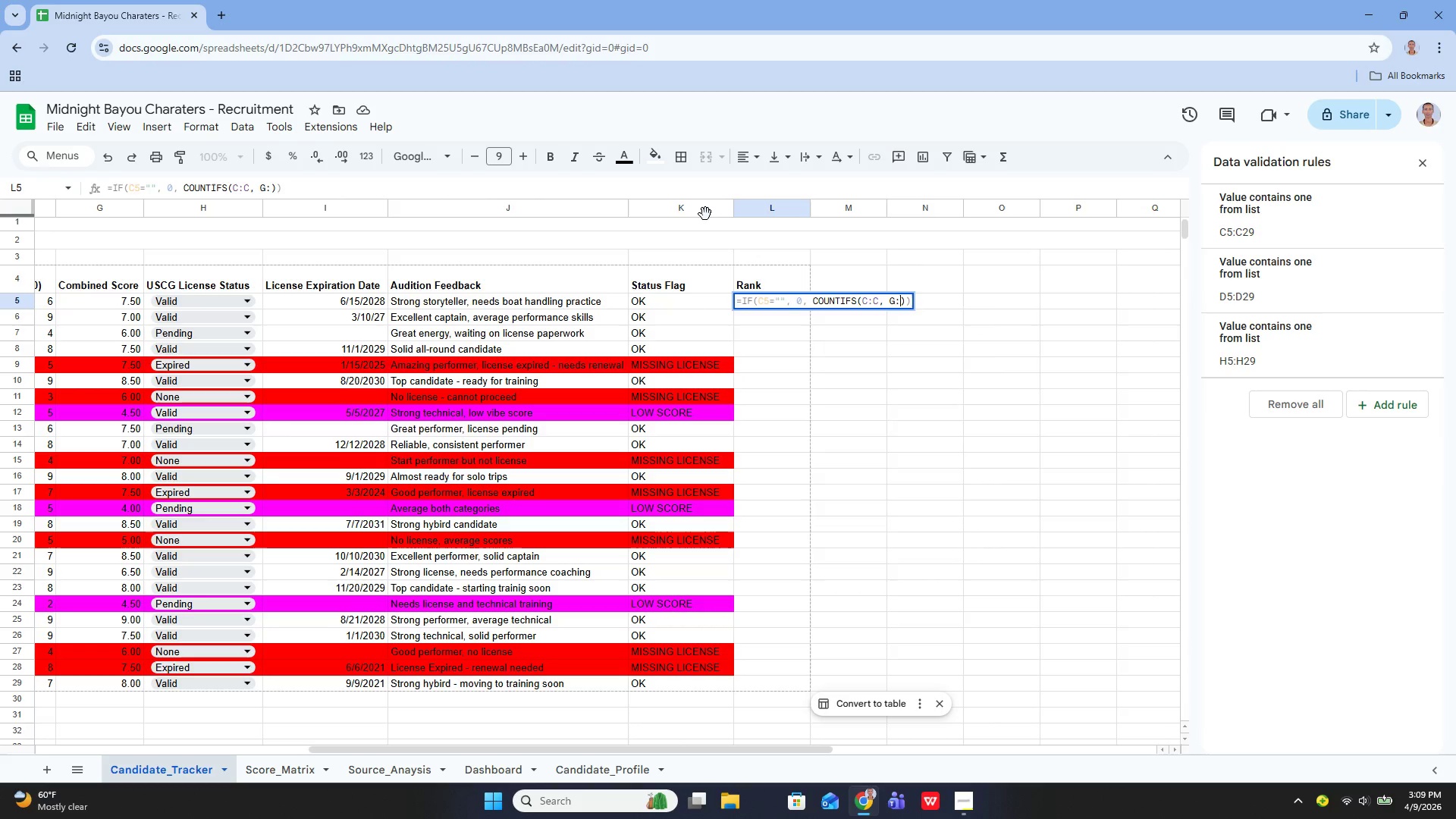 
key(Shift+C)
 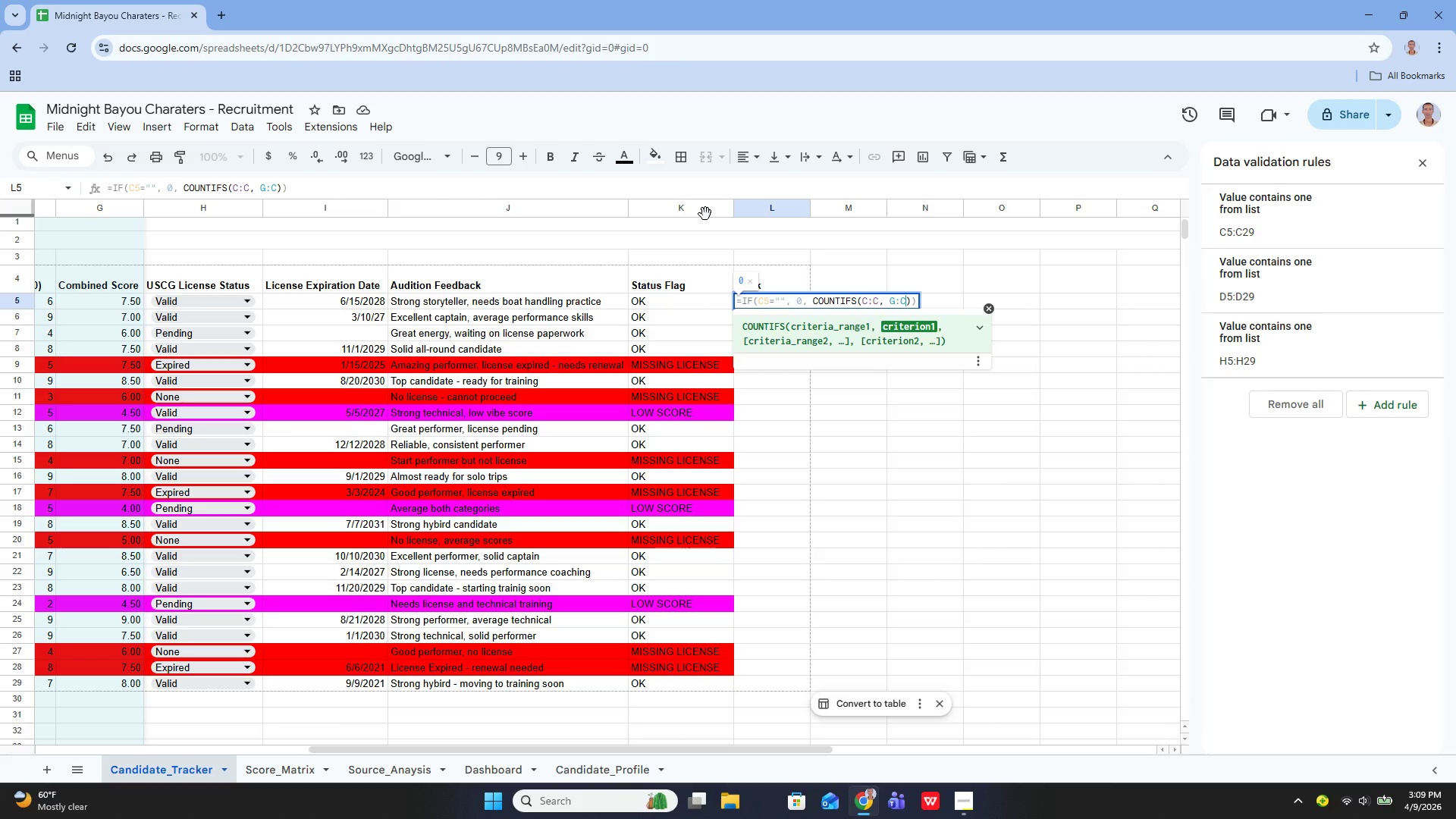 
key(Backspace)
 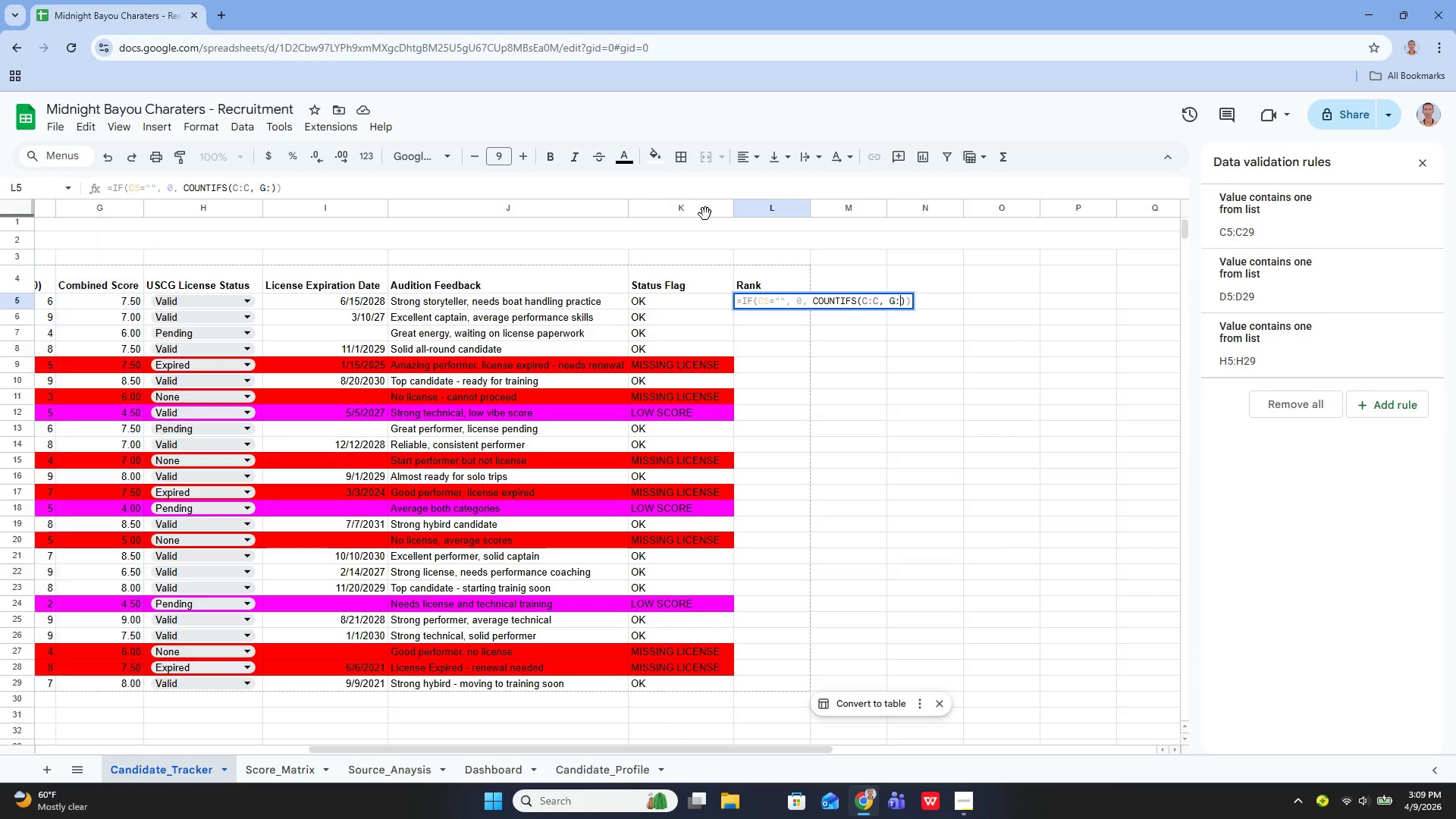 
key(Shift+G)
 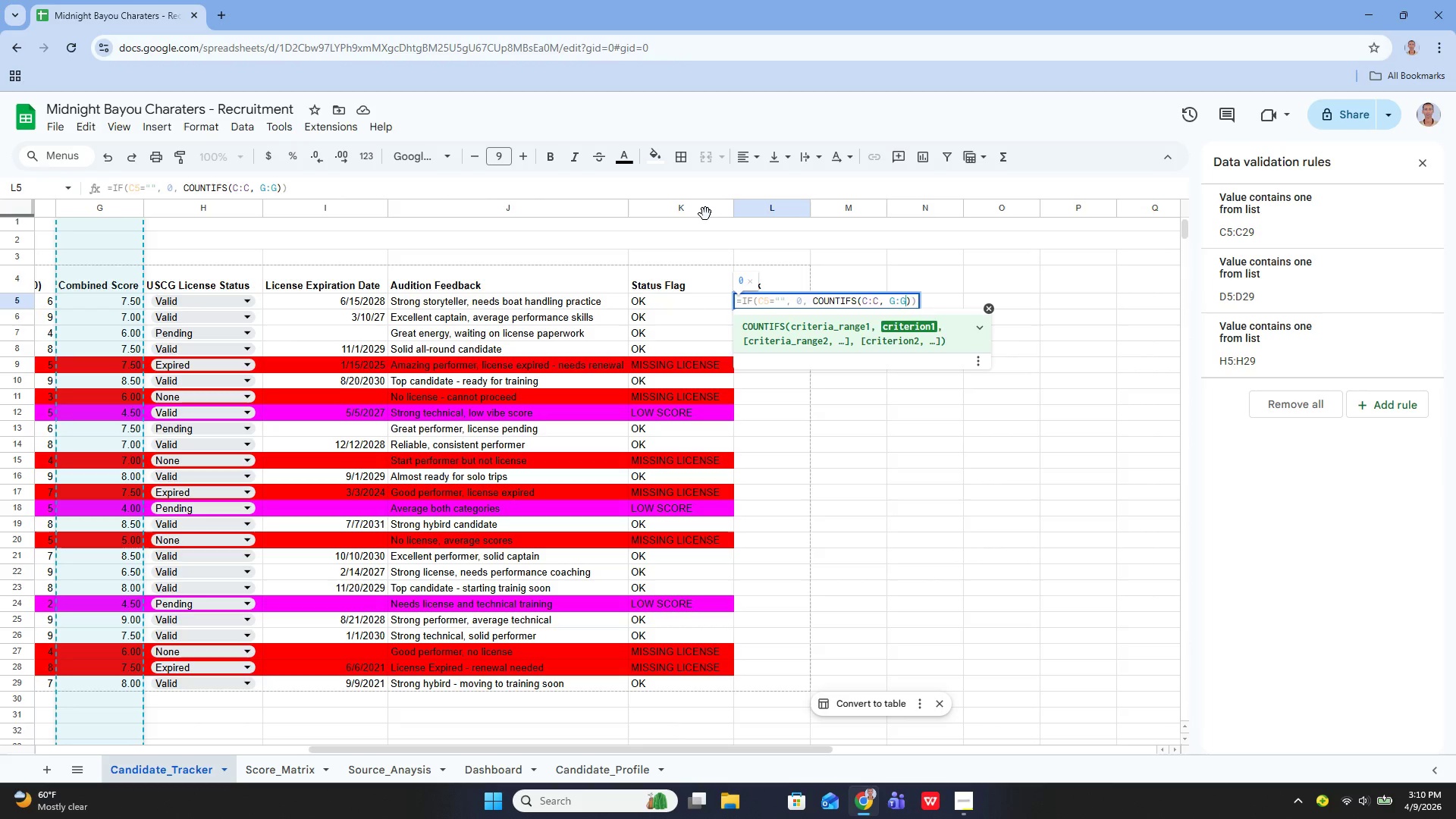 
key(Comma)
 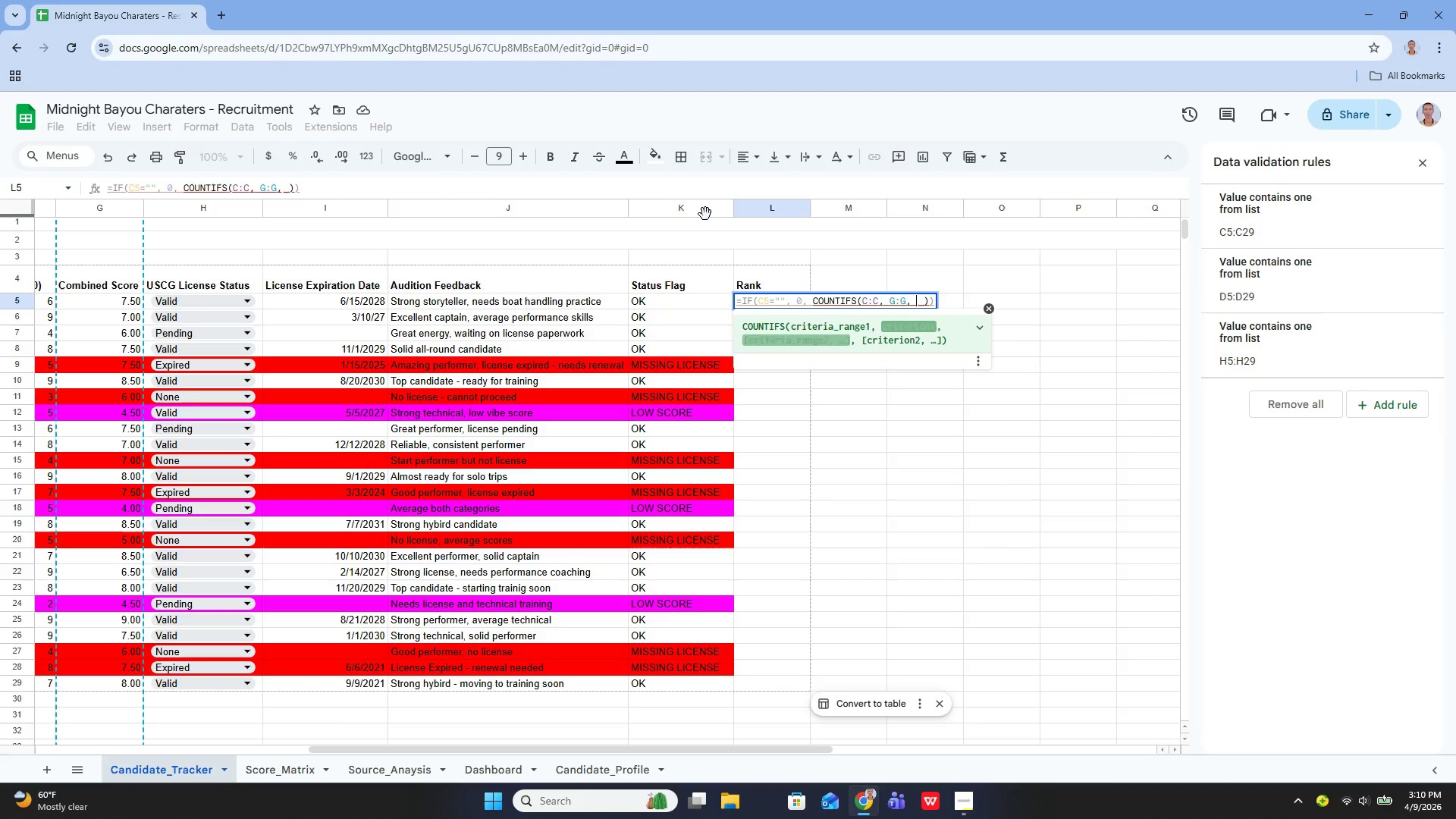 
key(Space)
 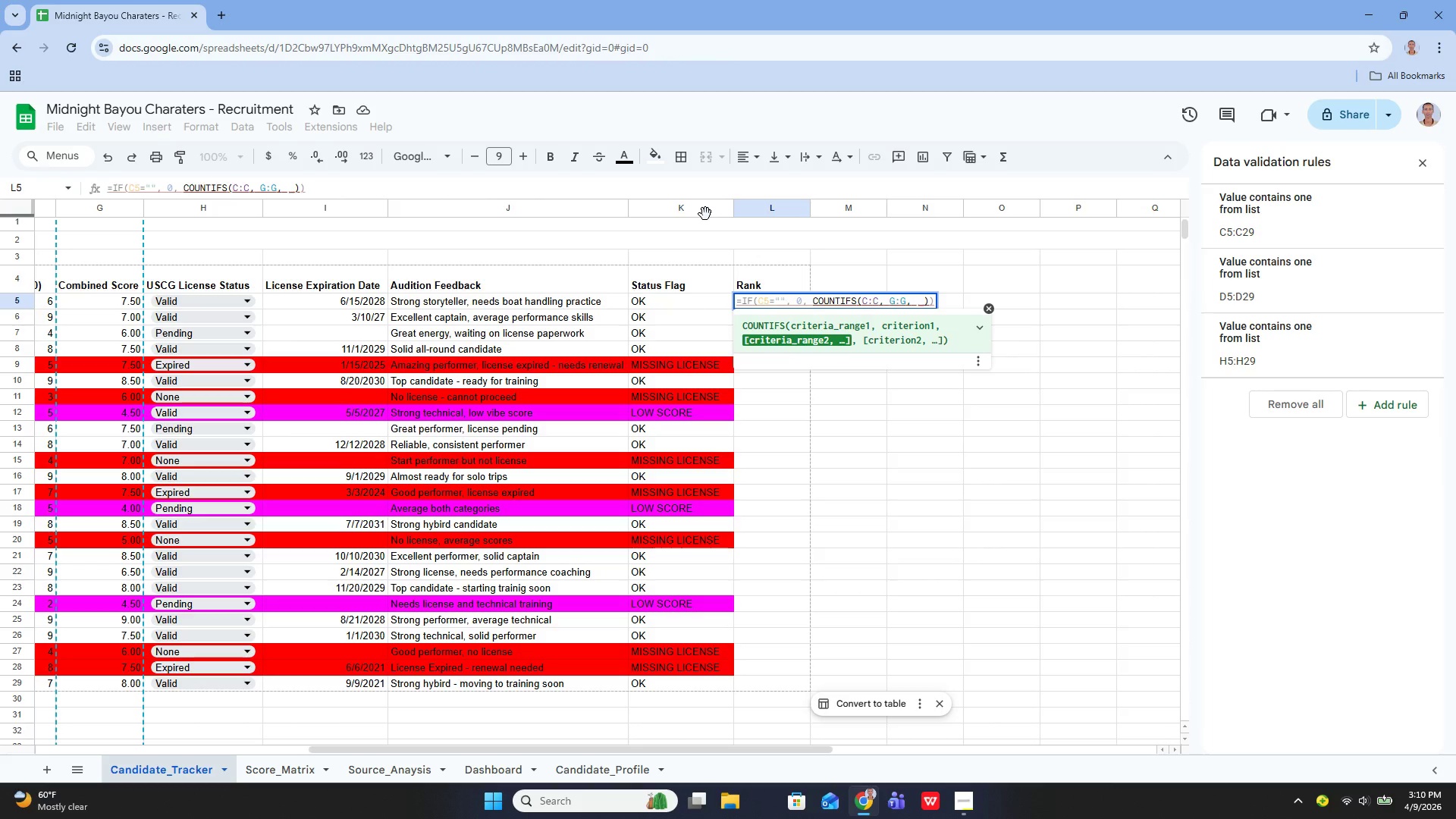 
key(Shift+ShiftLeft)
 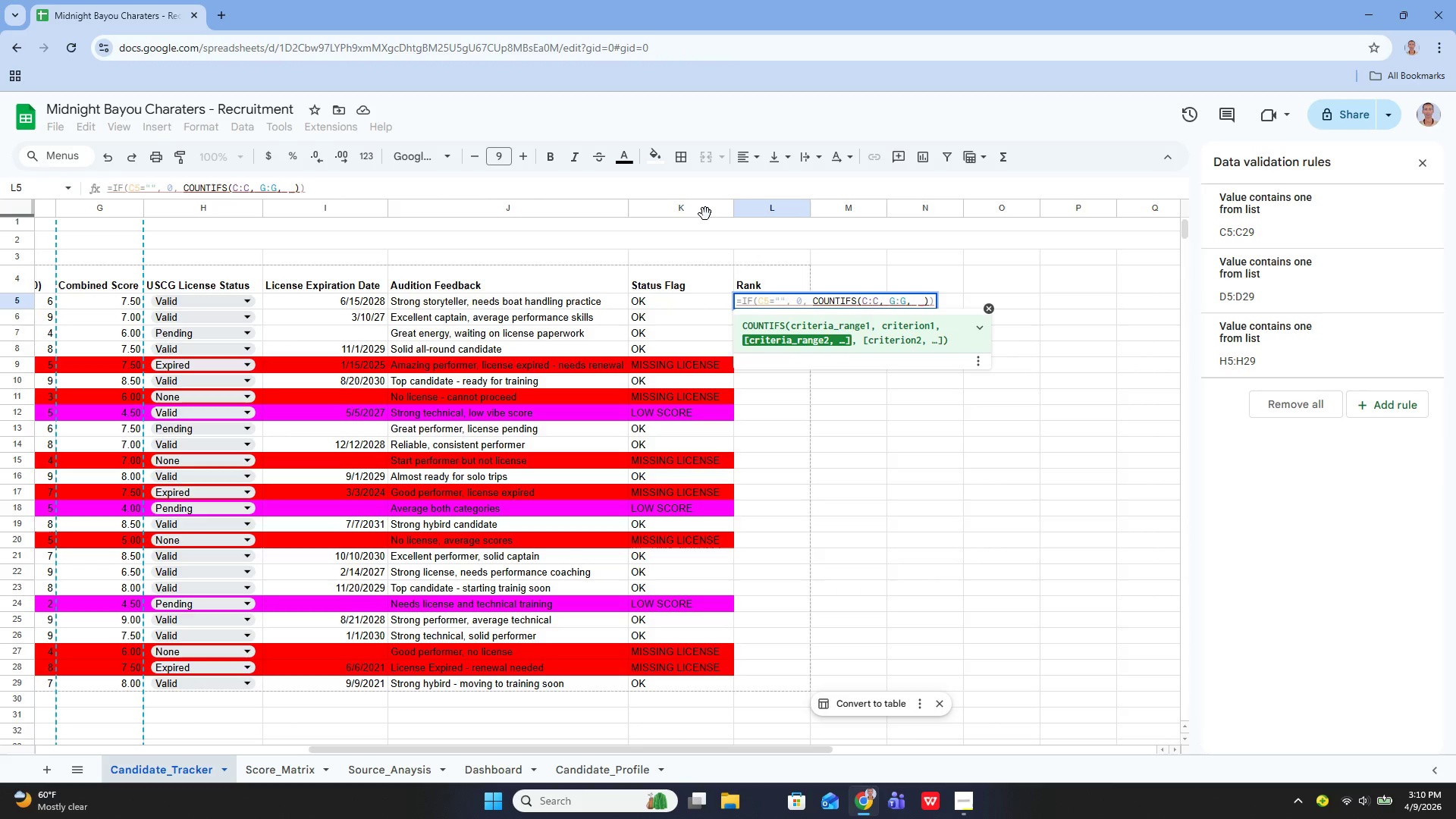 
key(Shift+Quote)
 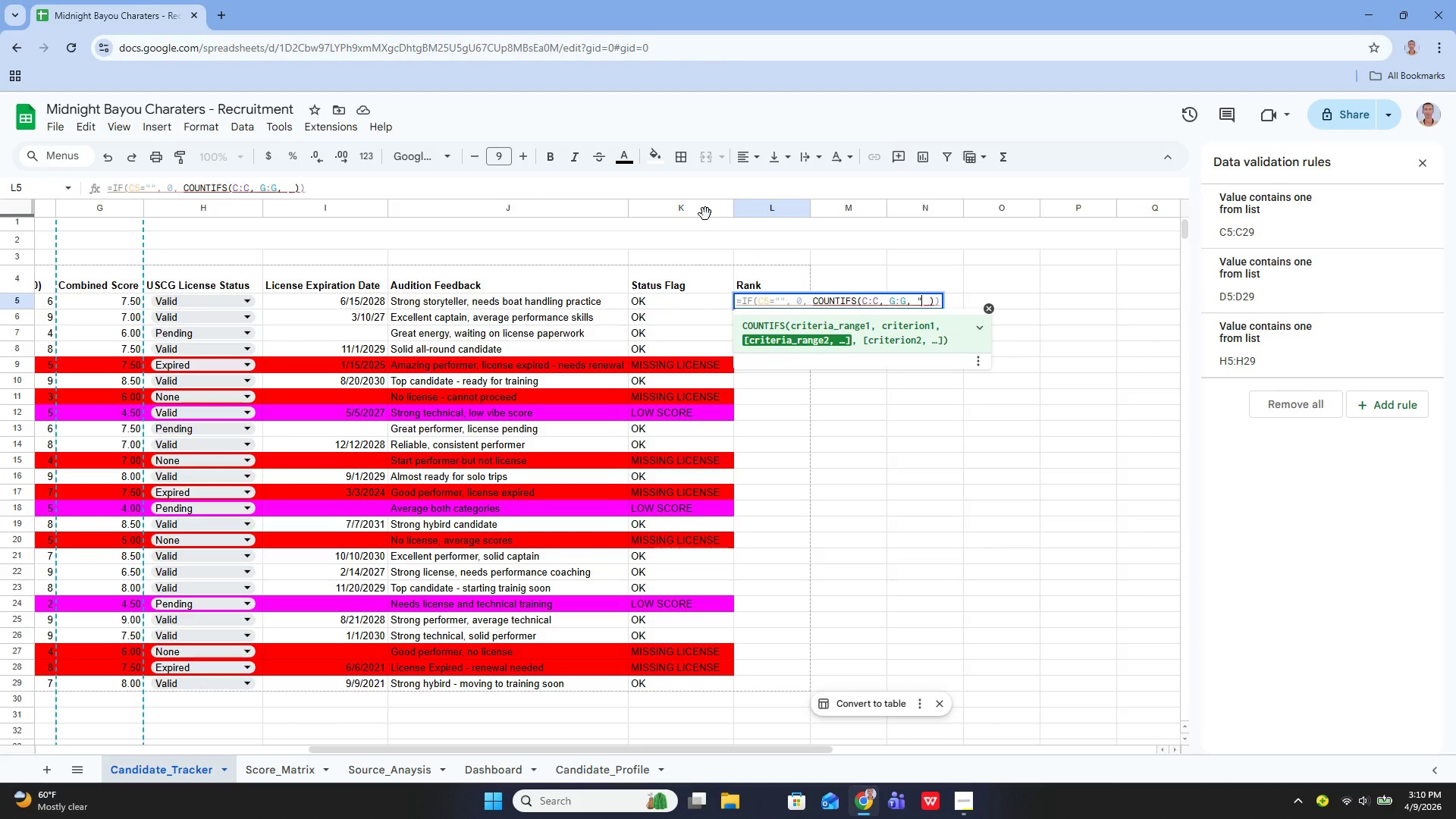 
key(Shift+Quote)
 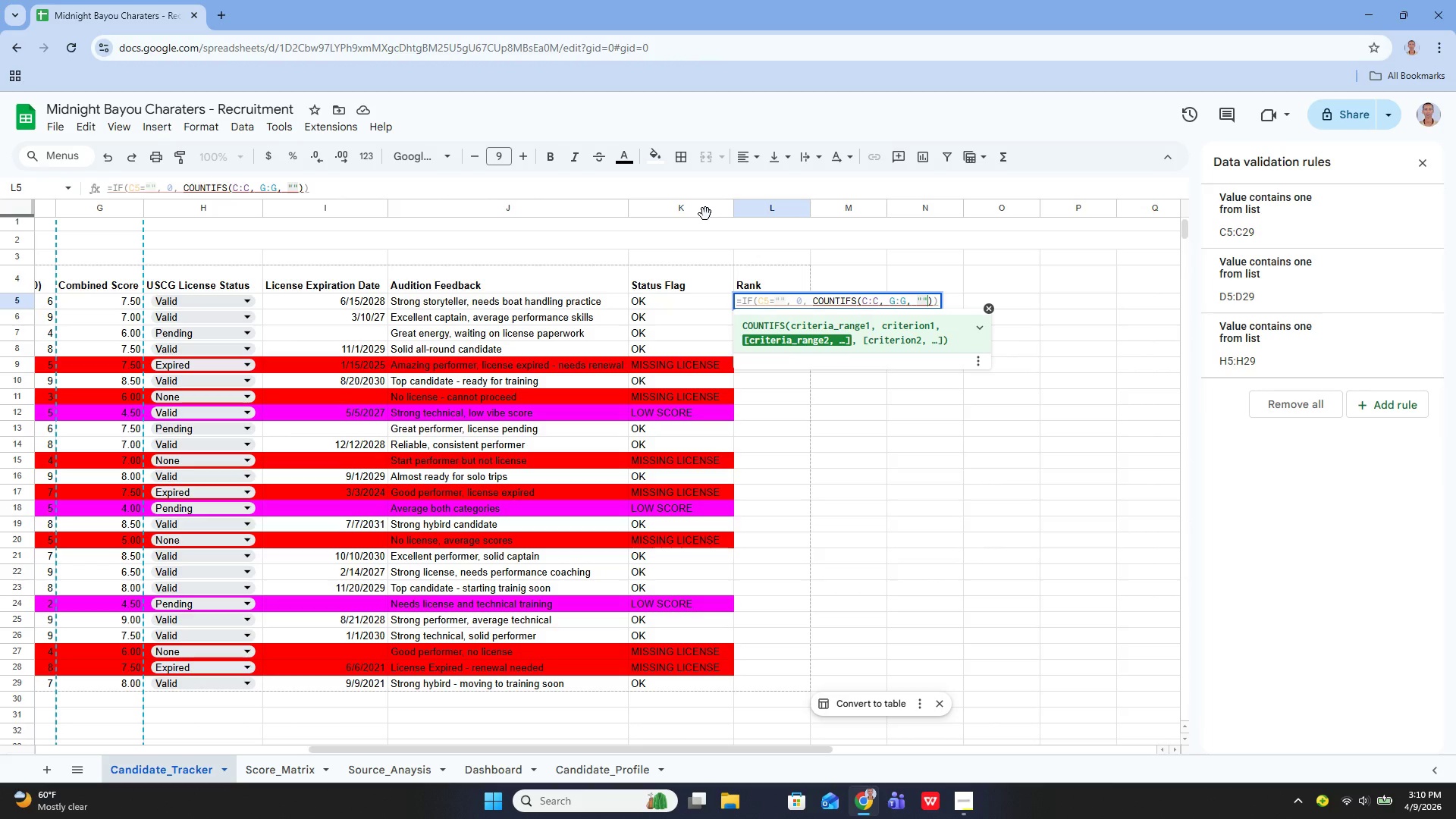 
key(ArrowLeft)
 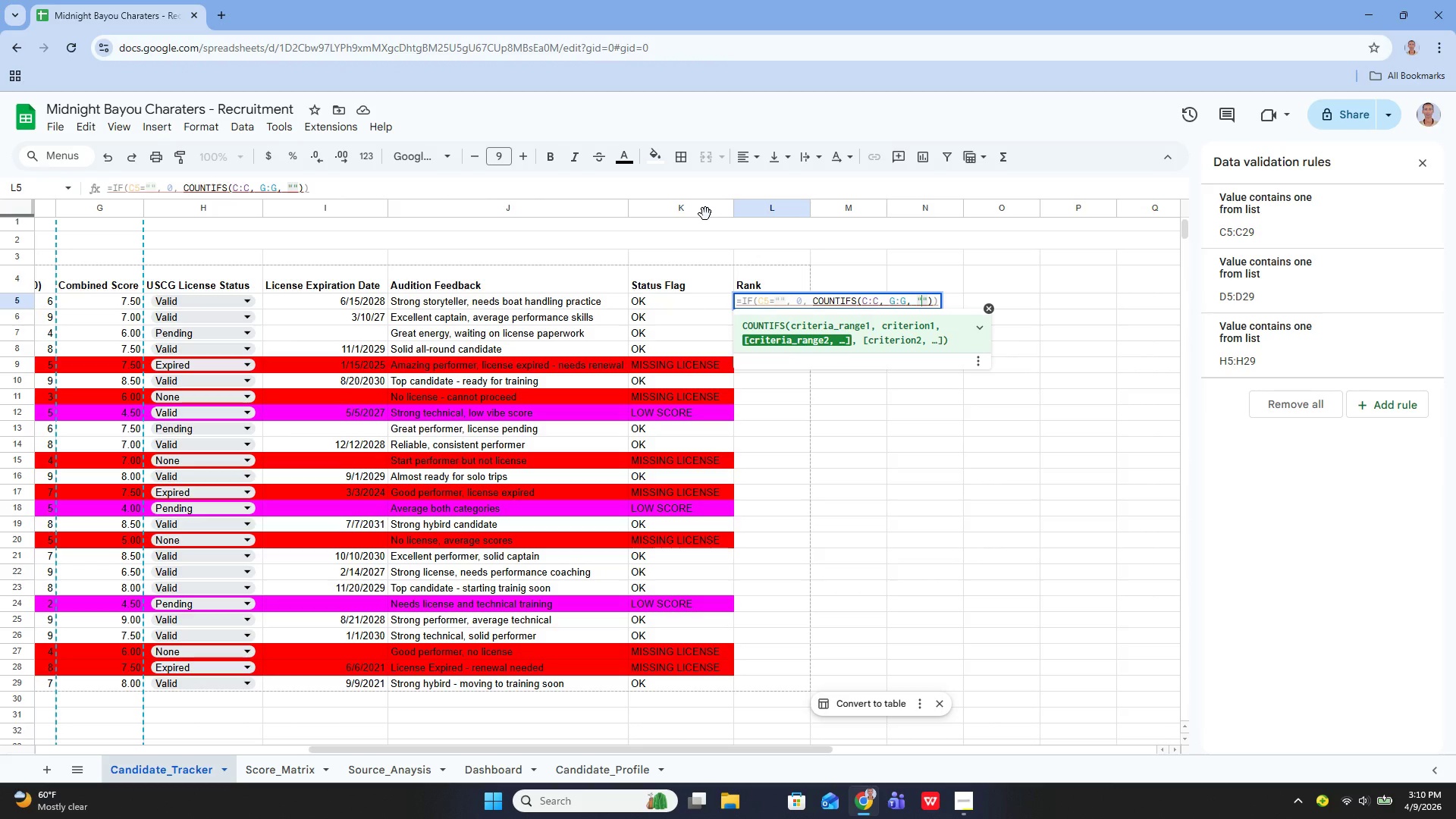 
key(Shift+ShiftLeft)
 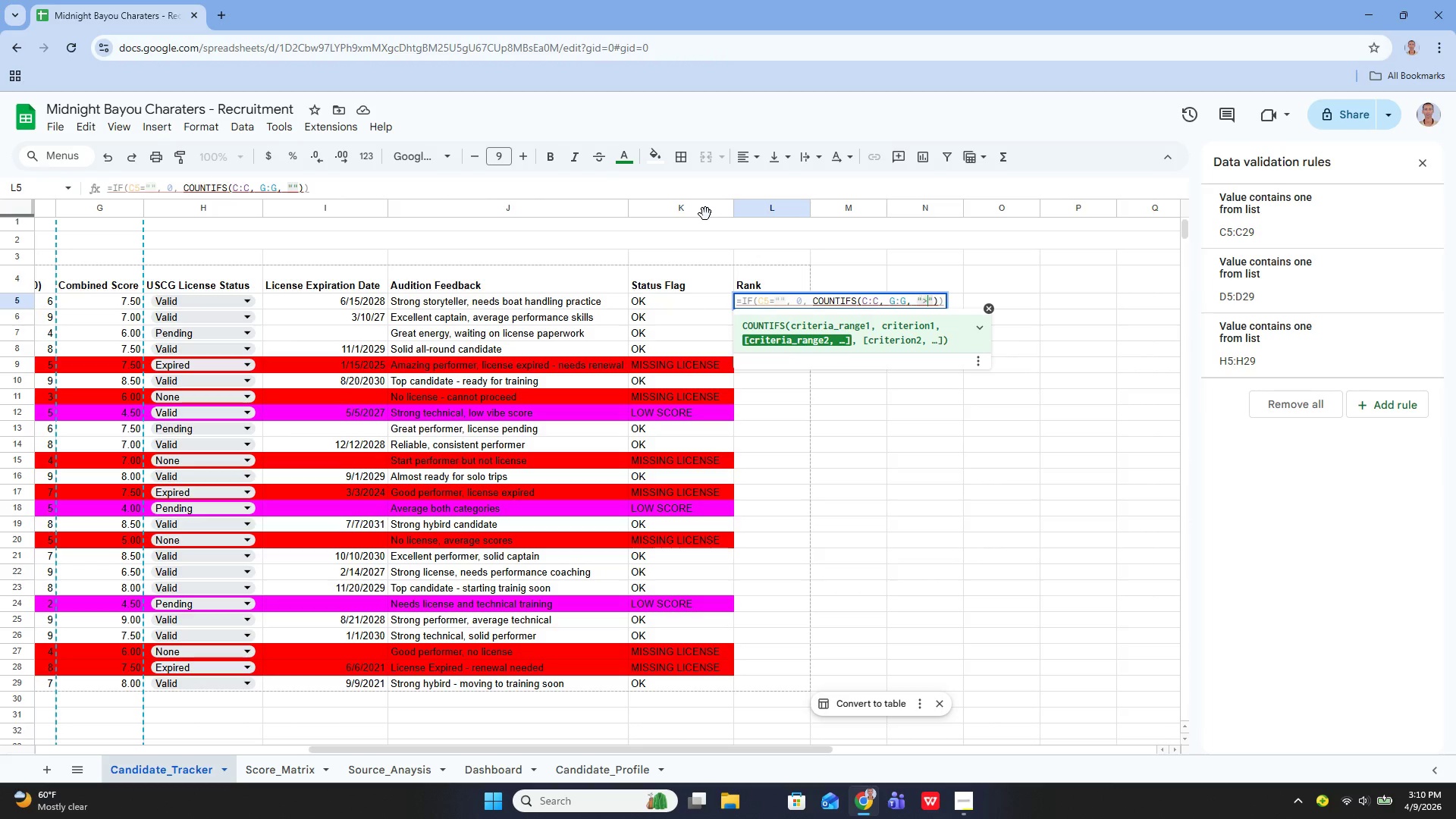 
key(Shift+Period)
 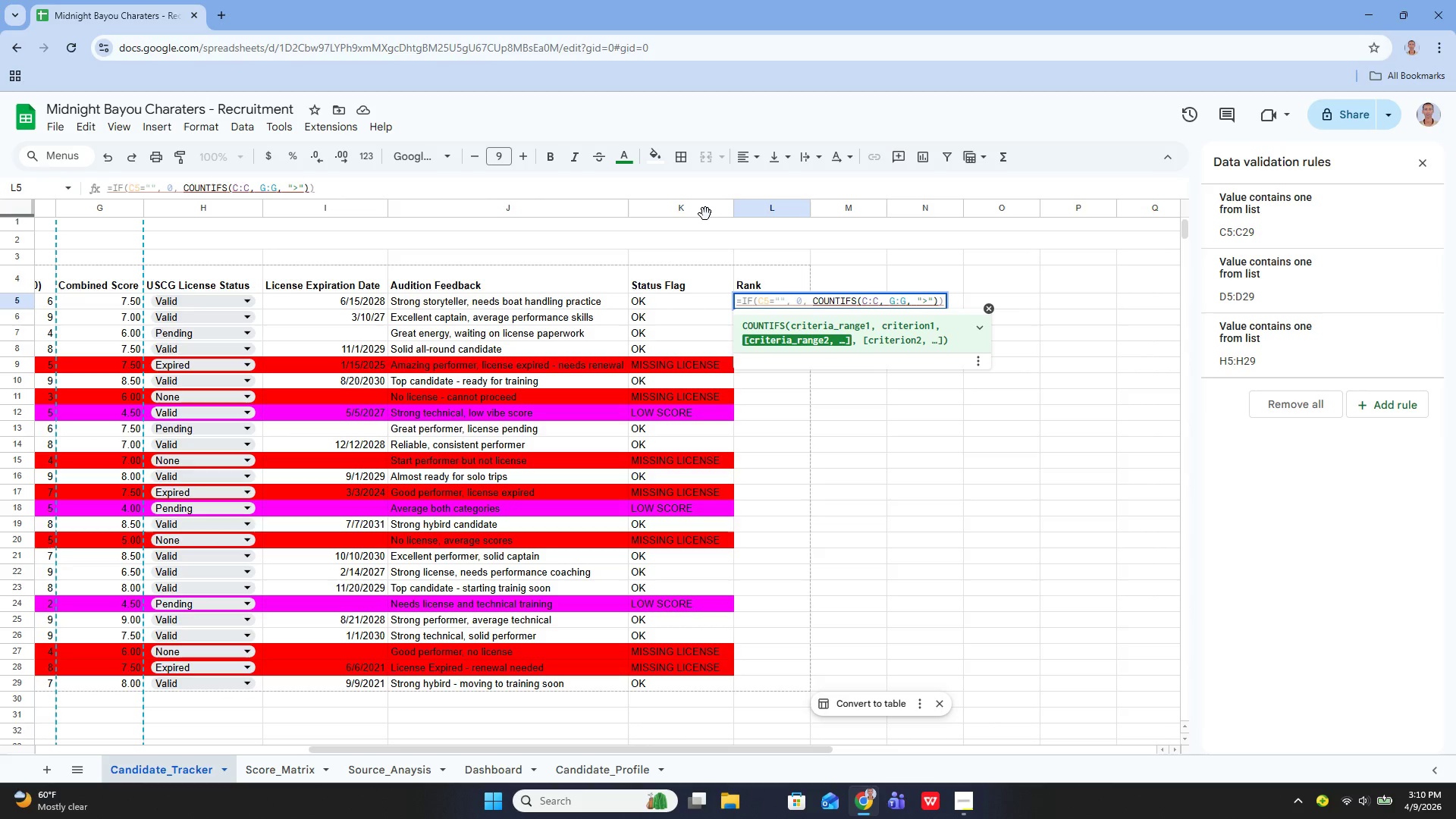 
key(ArrowRight)
 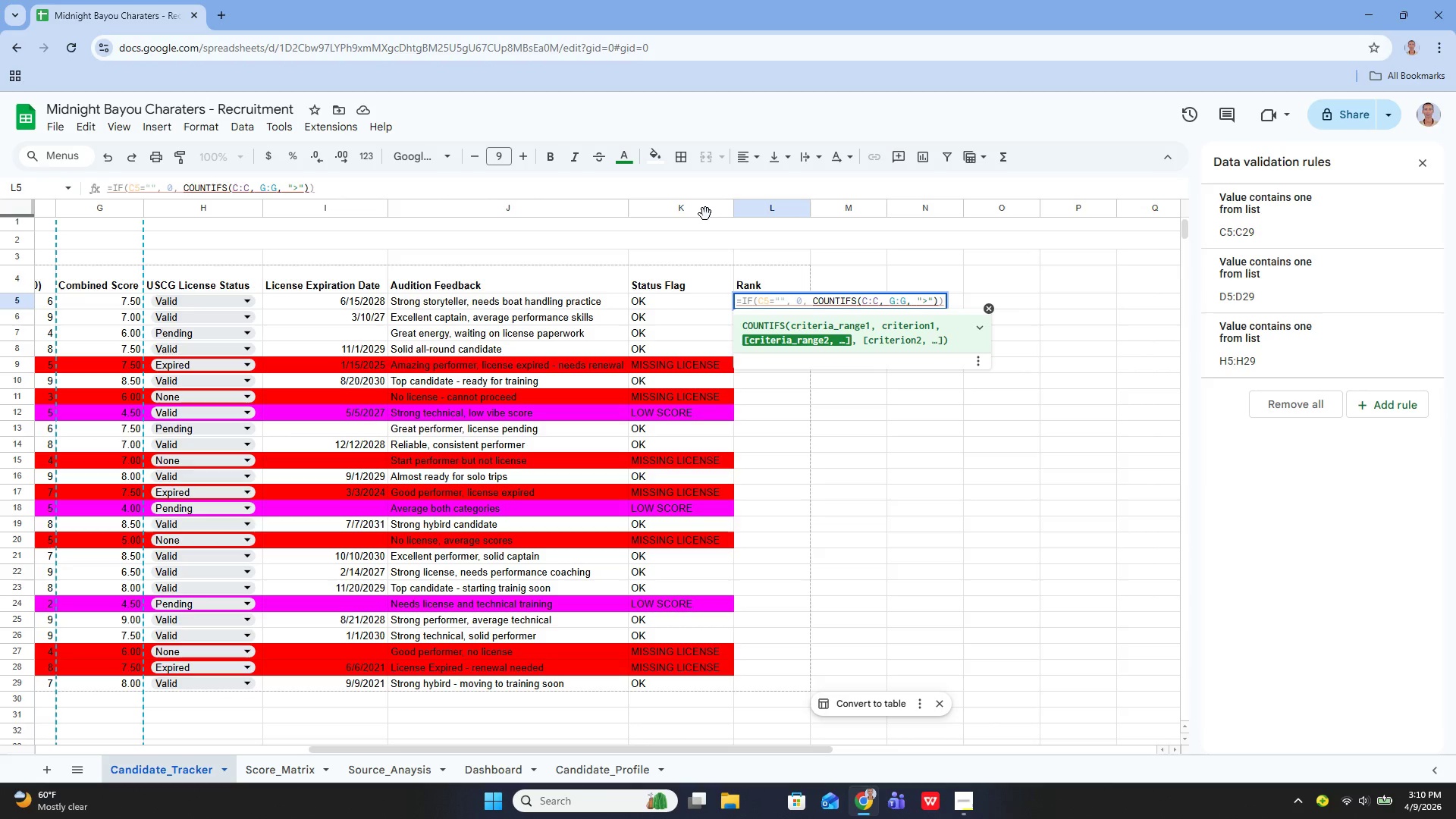 
hold_key(key=ShiftLeft, duration=1.52)
 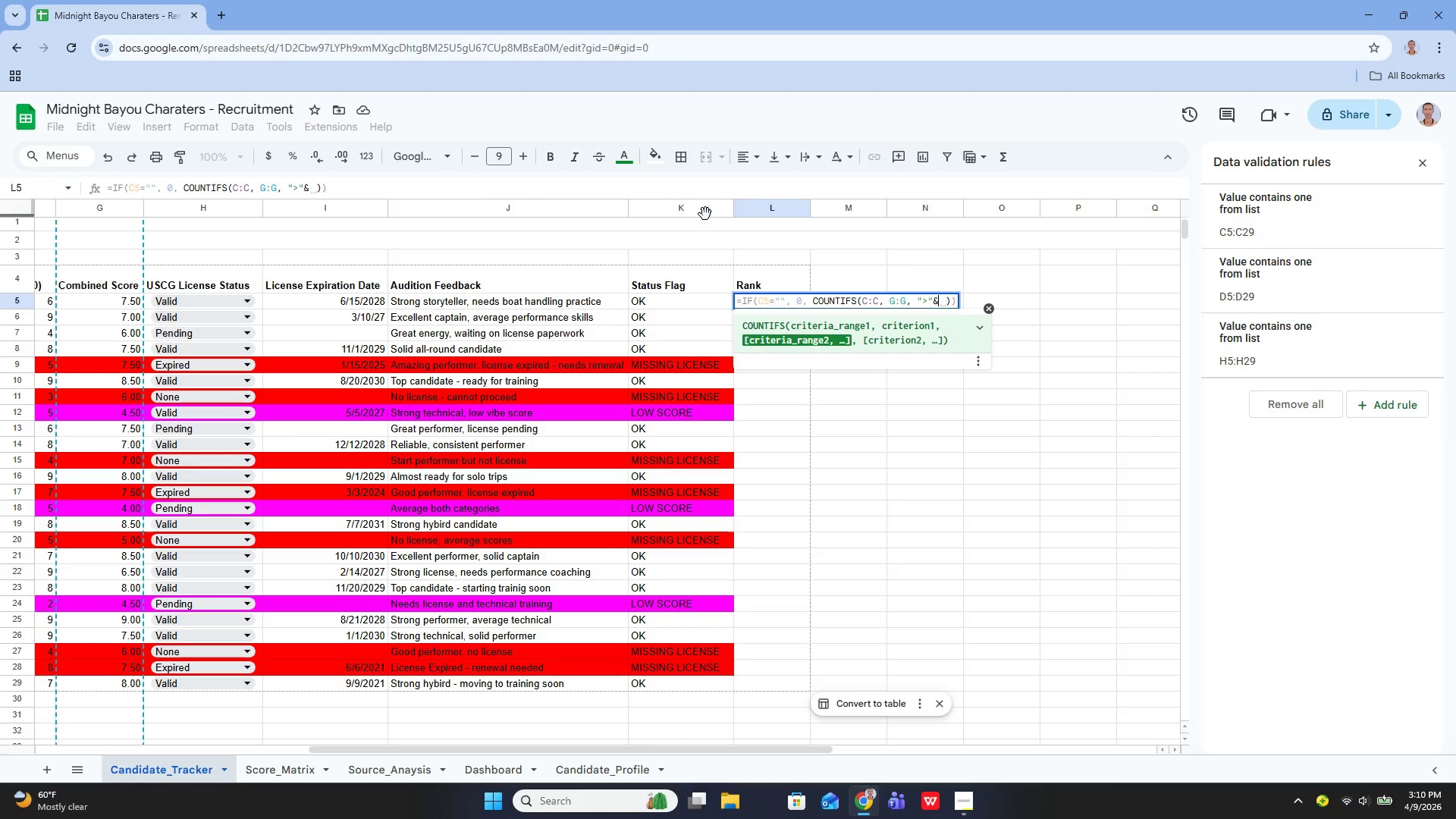 
key(Shift+ShiftLeft)
 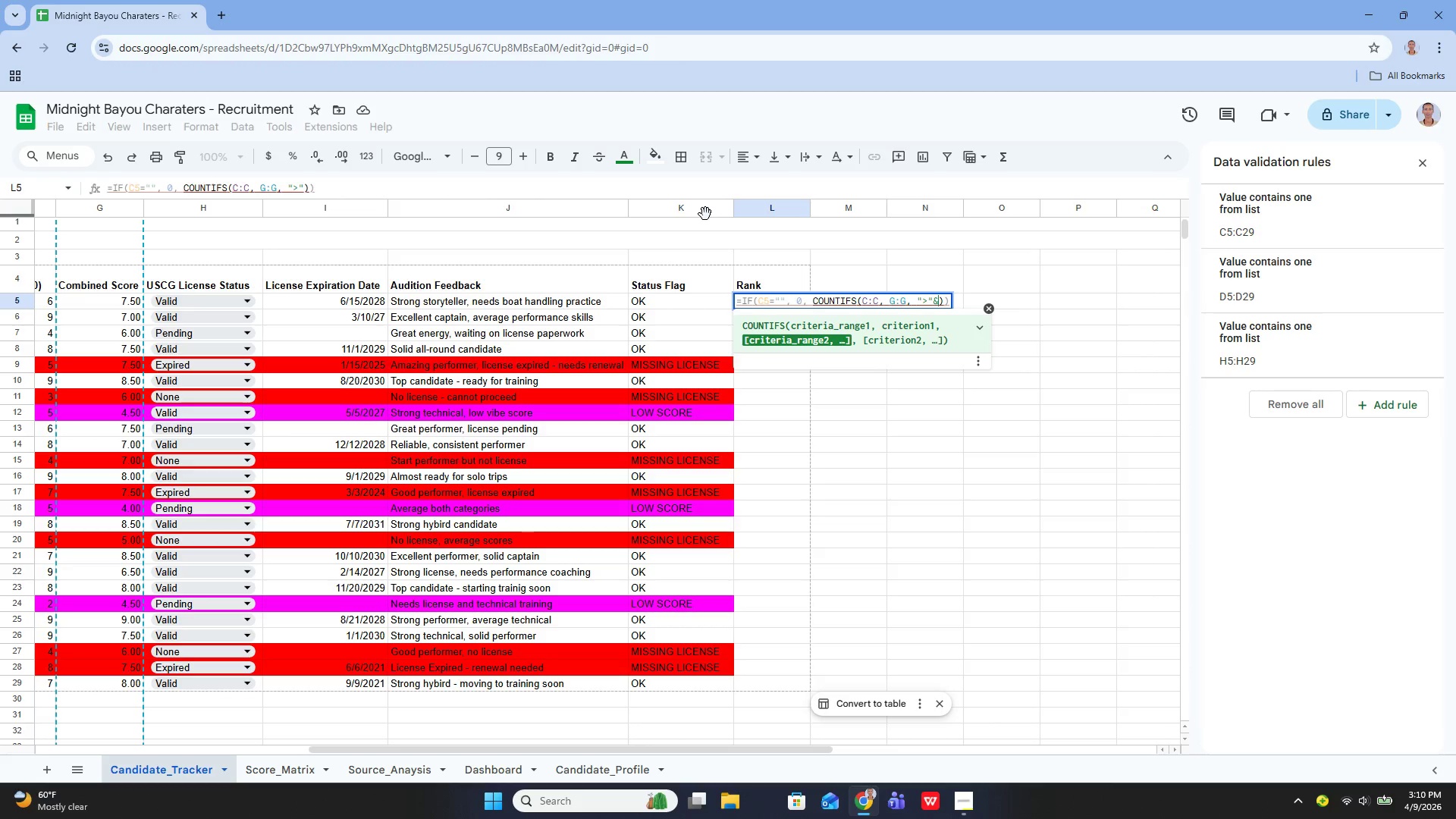 
key(Shift+7)
 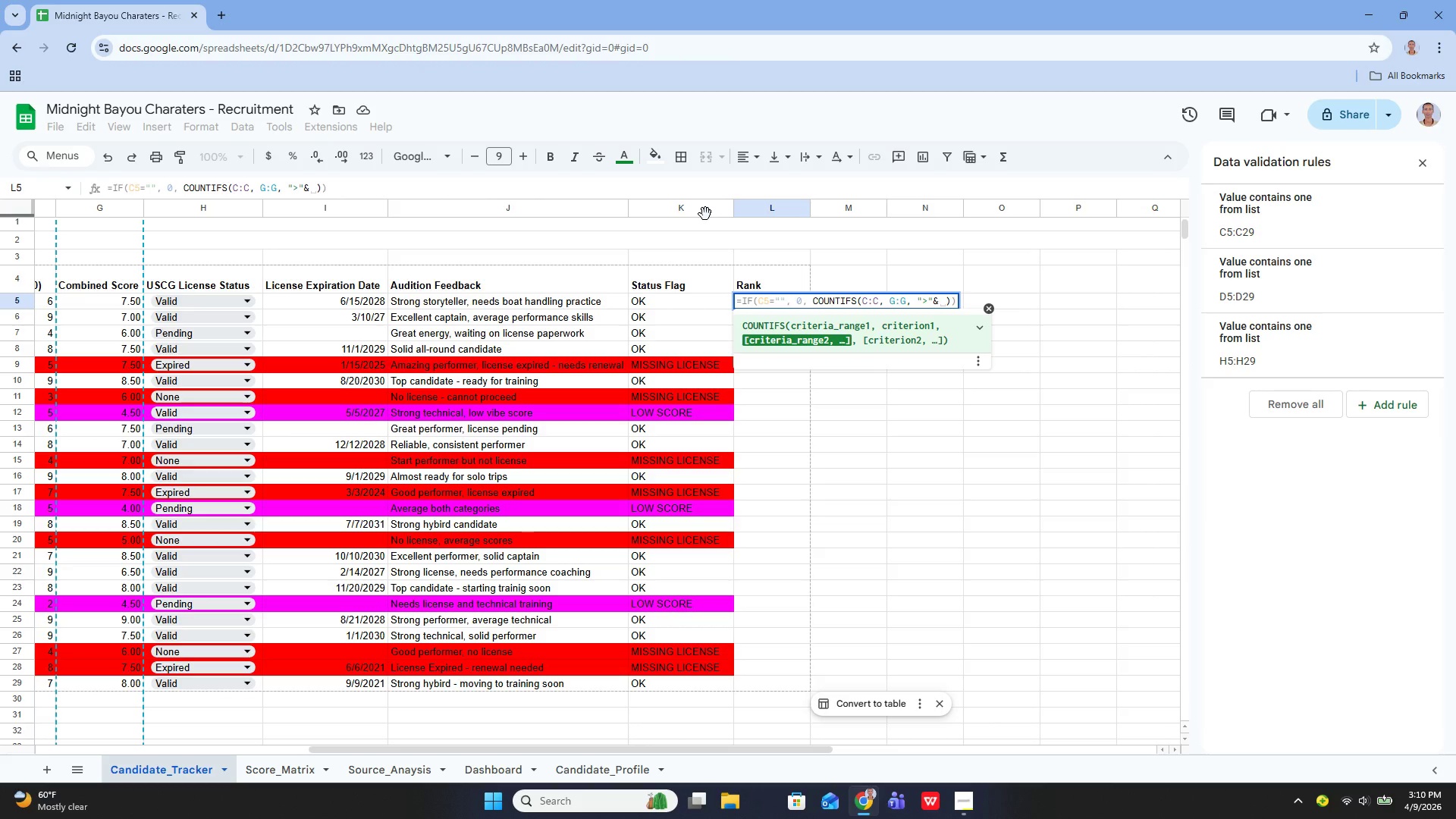 
type(G5))
key(Backspace)
 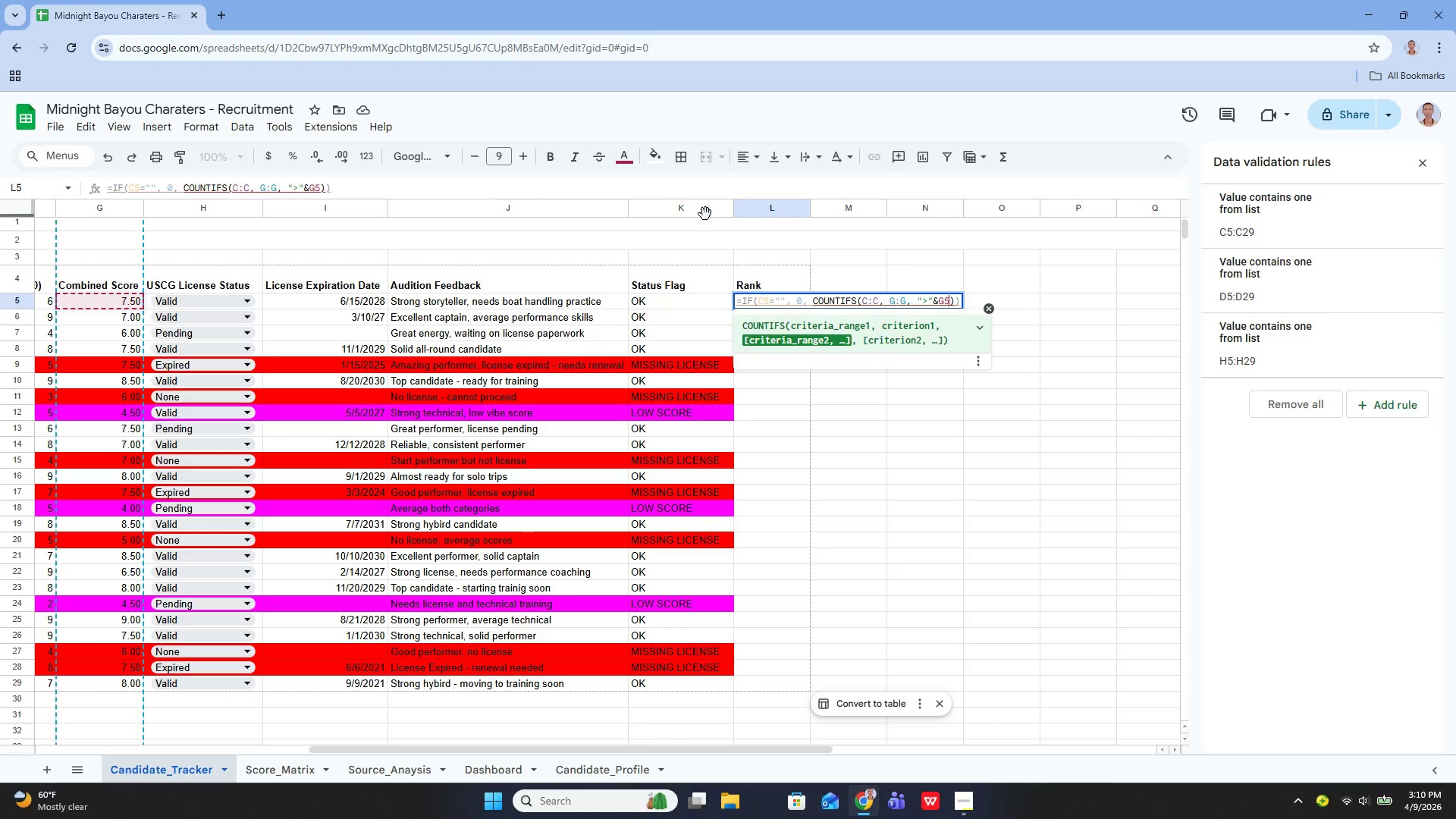 
key(ArrowRight)
 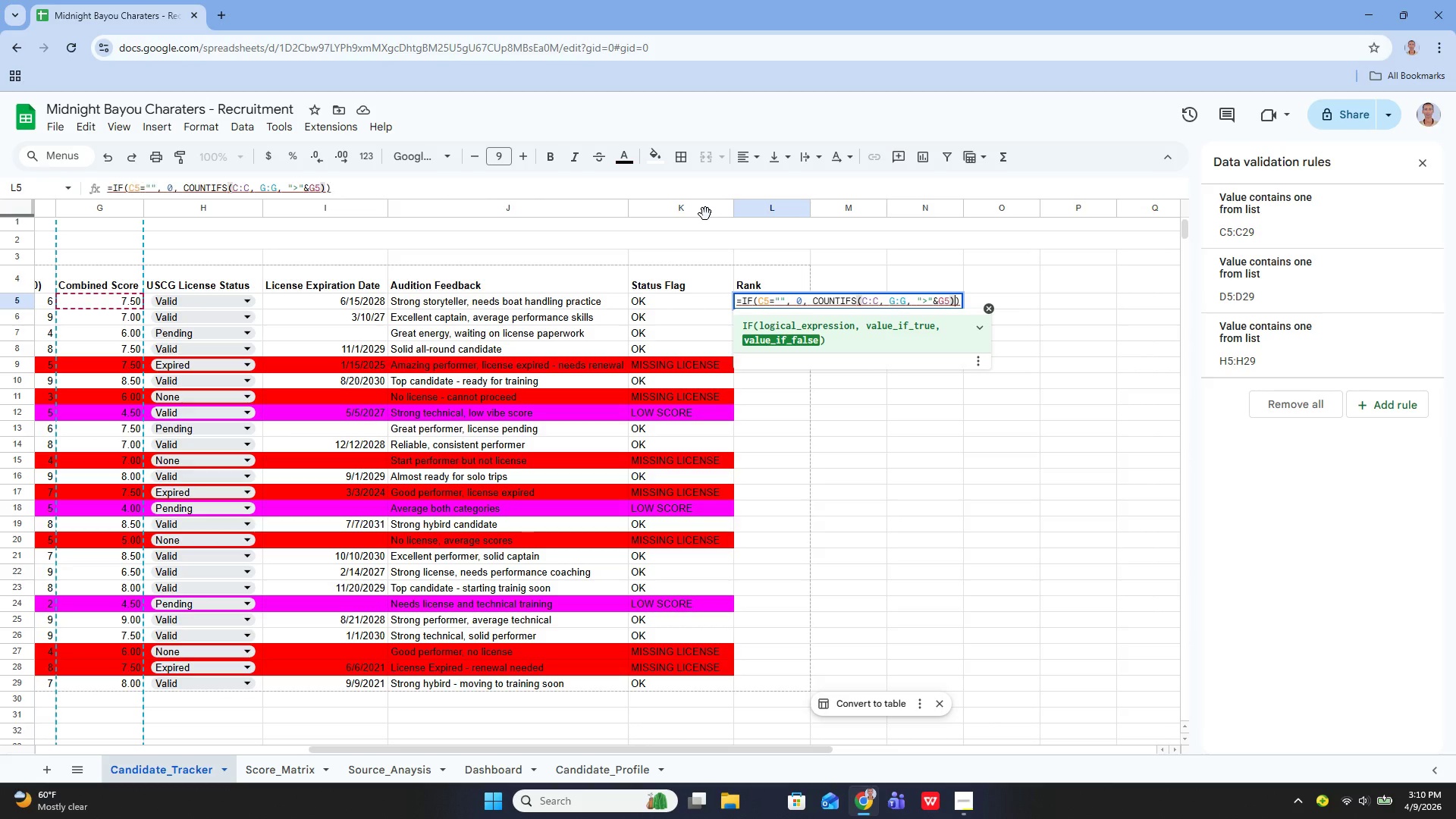 
key(Shift+Equal)
 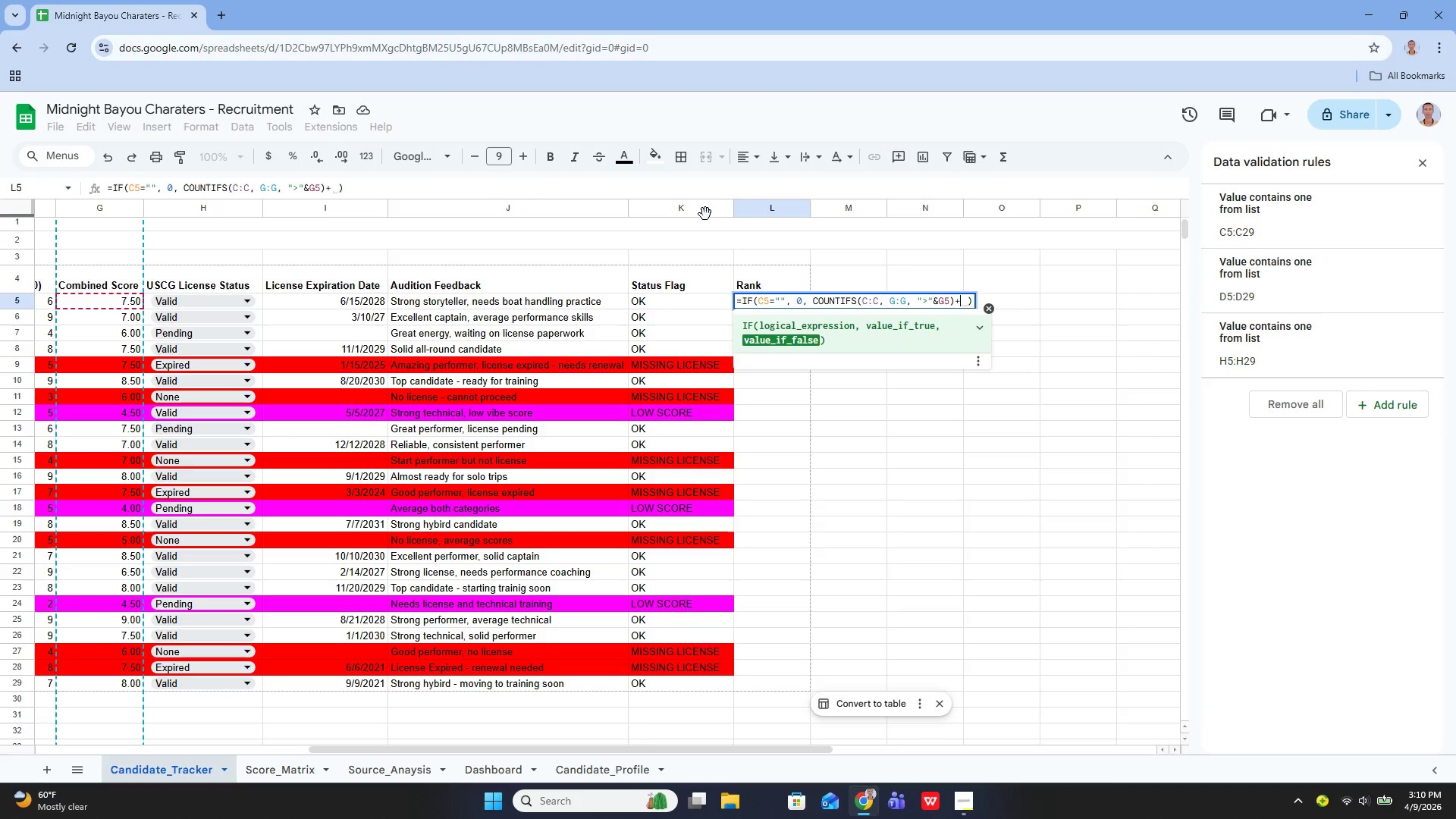 
key(1)
 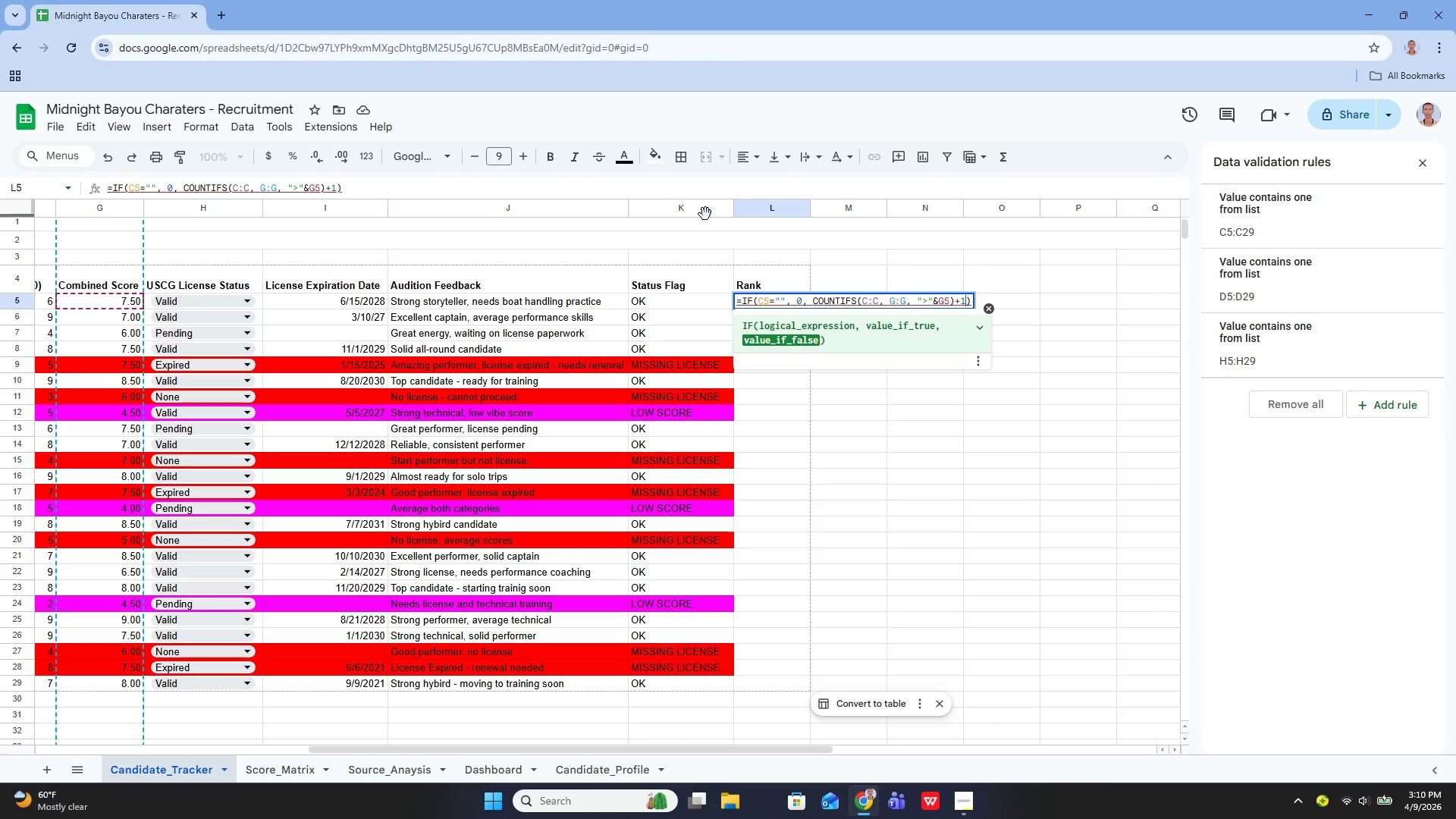 
key(Enter)
 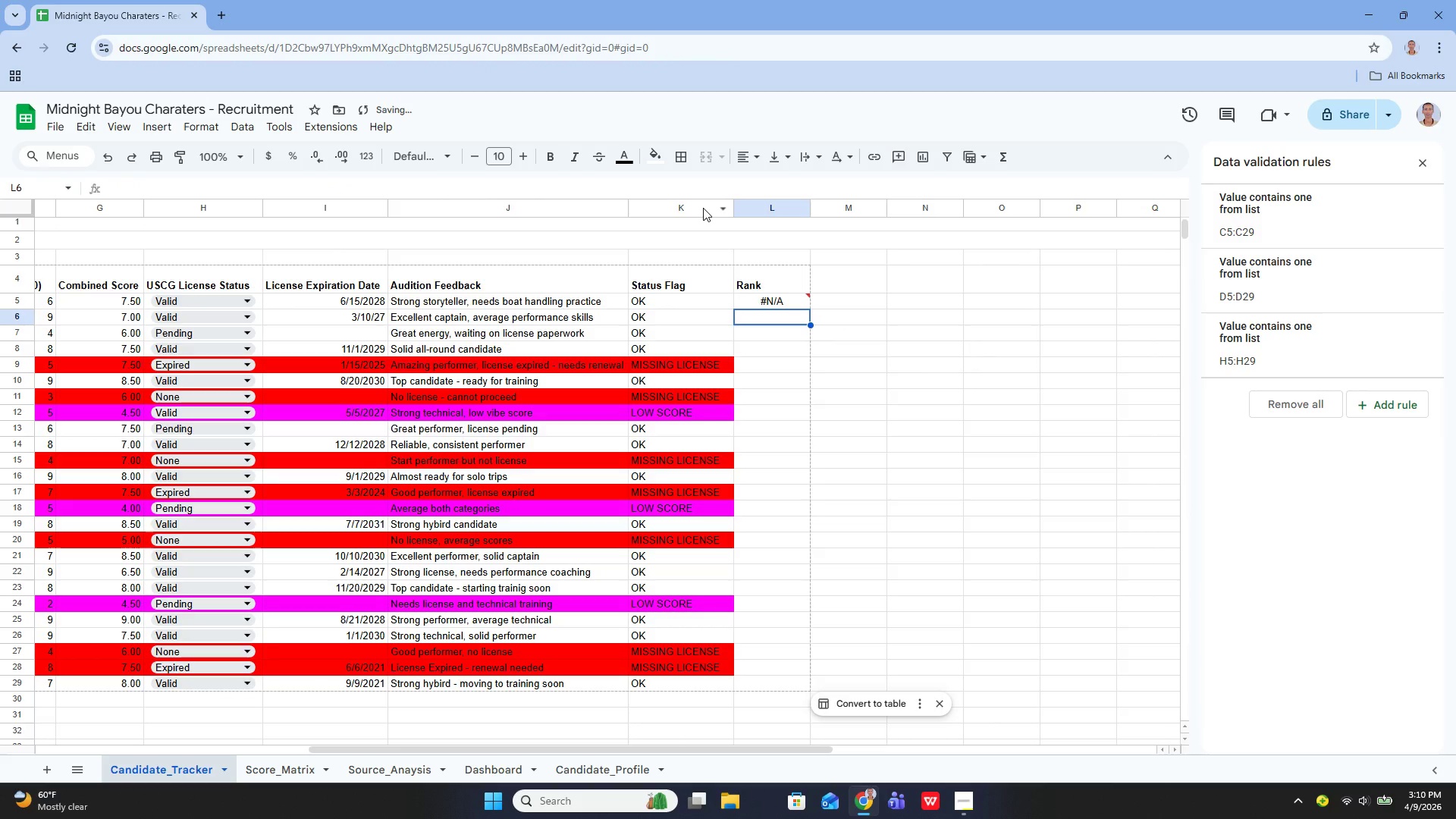 
key(ArrowUp)
 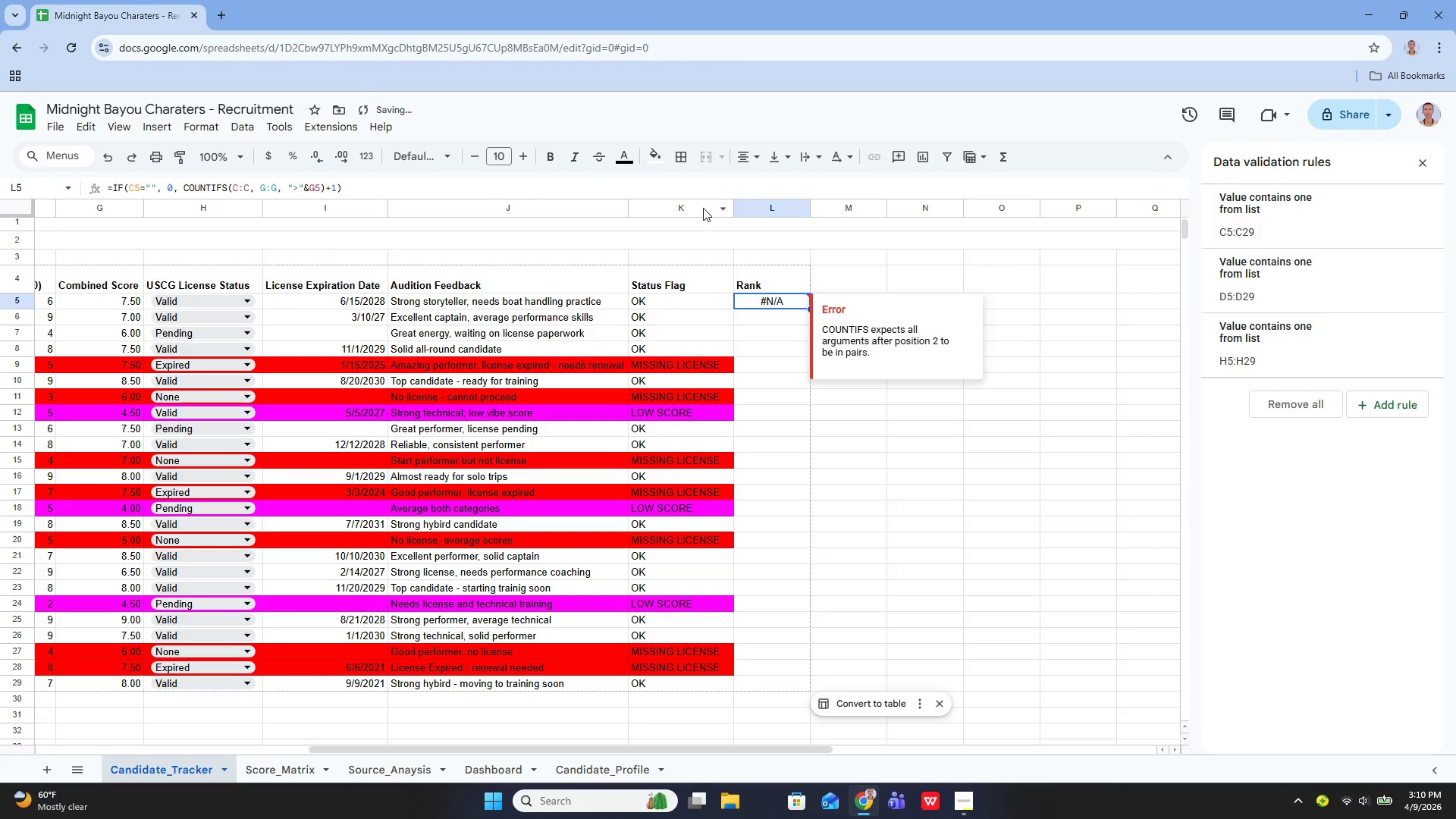 
key(Enter)
 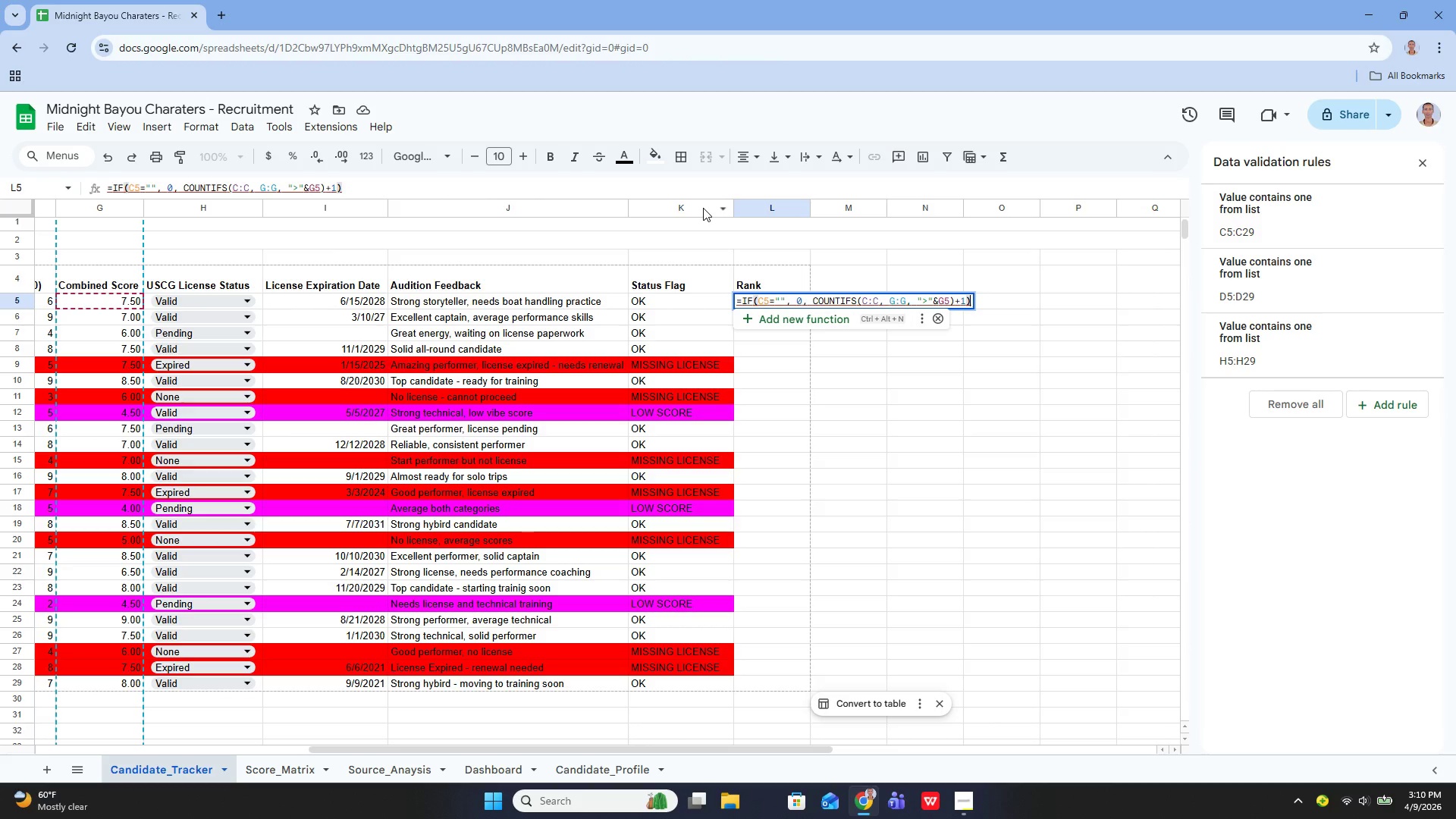 
wait(18.11)
 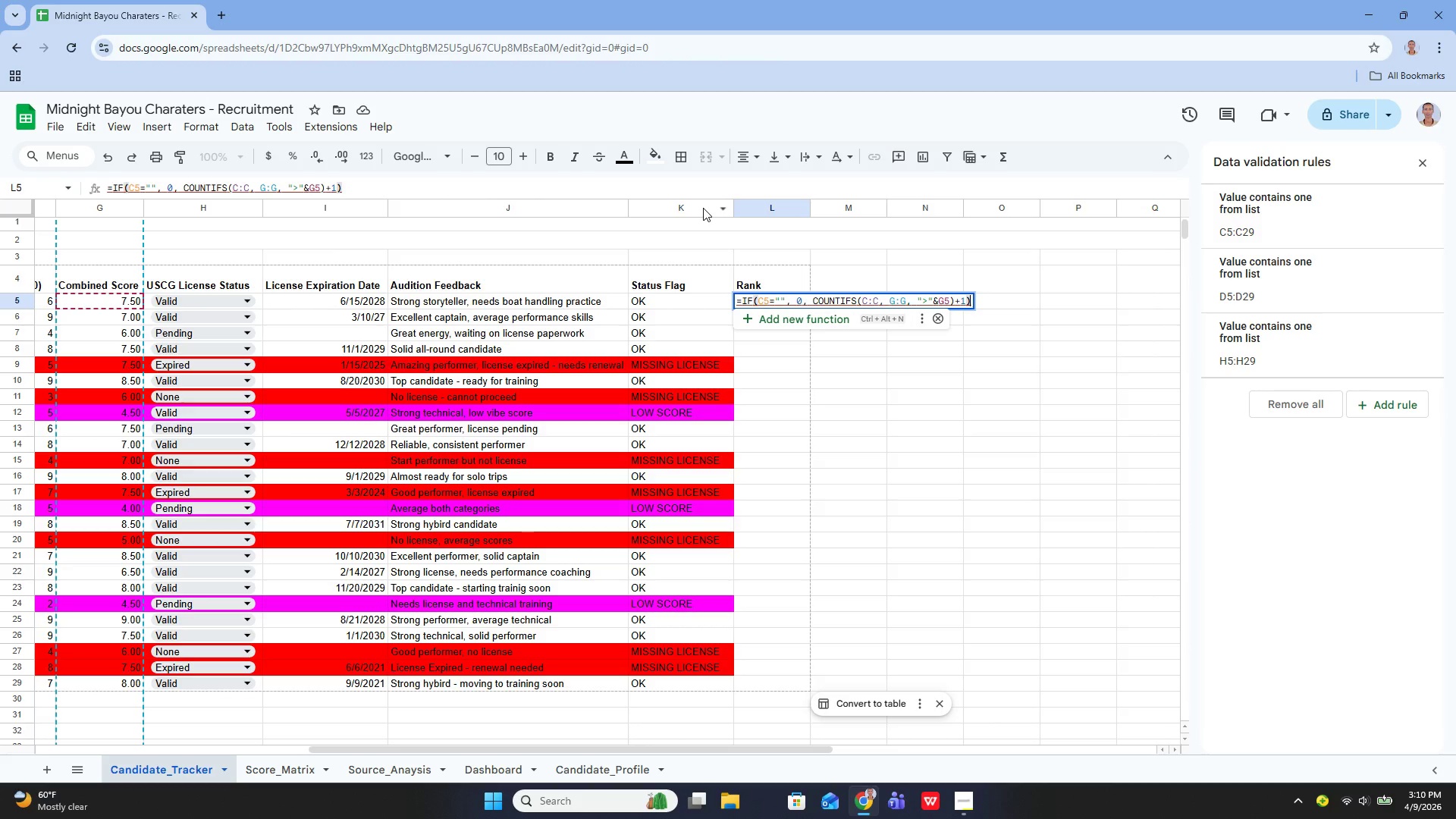 
key(Enter)
 